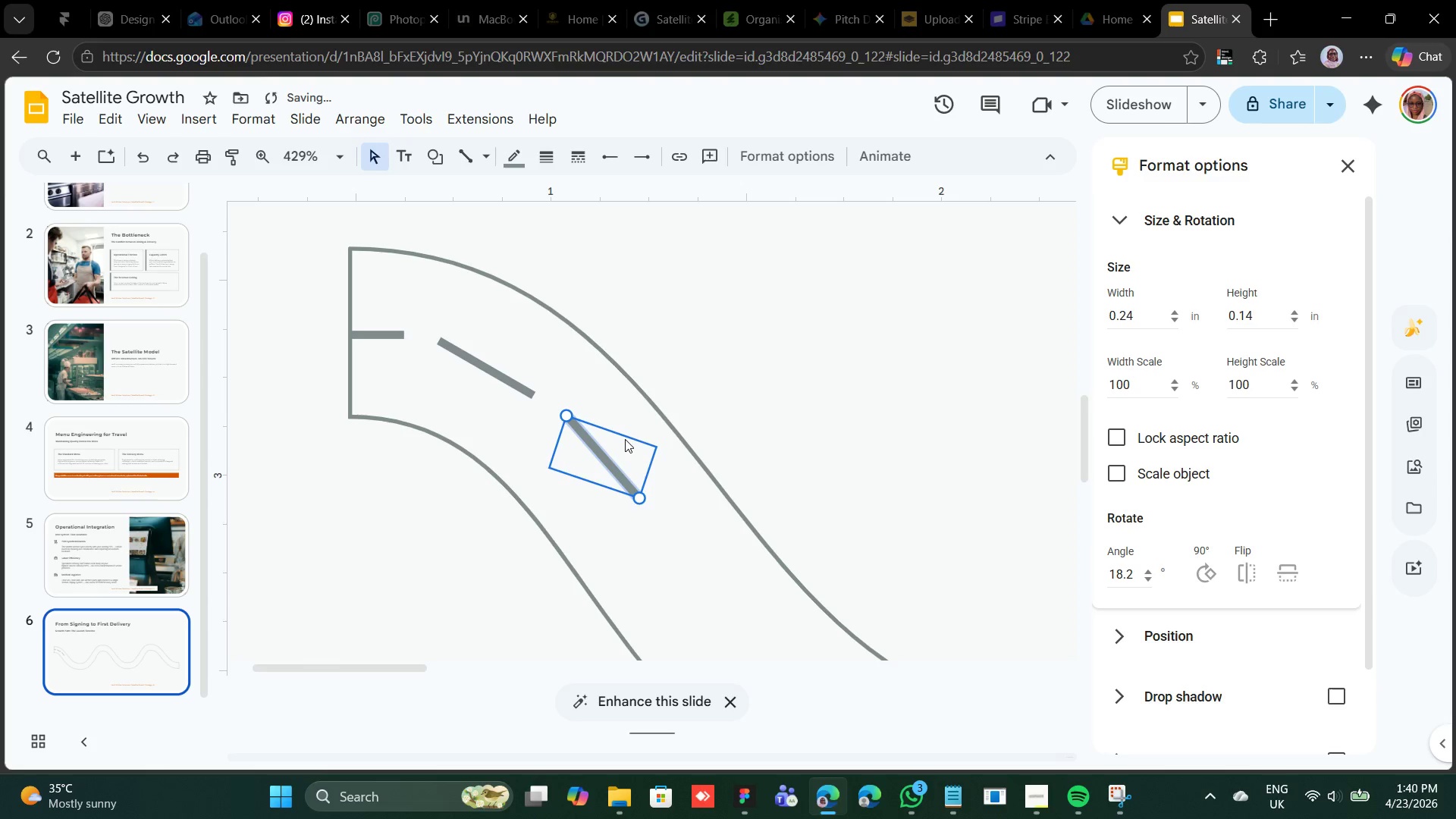 
key(ArrowDown)
 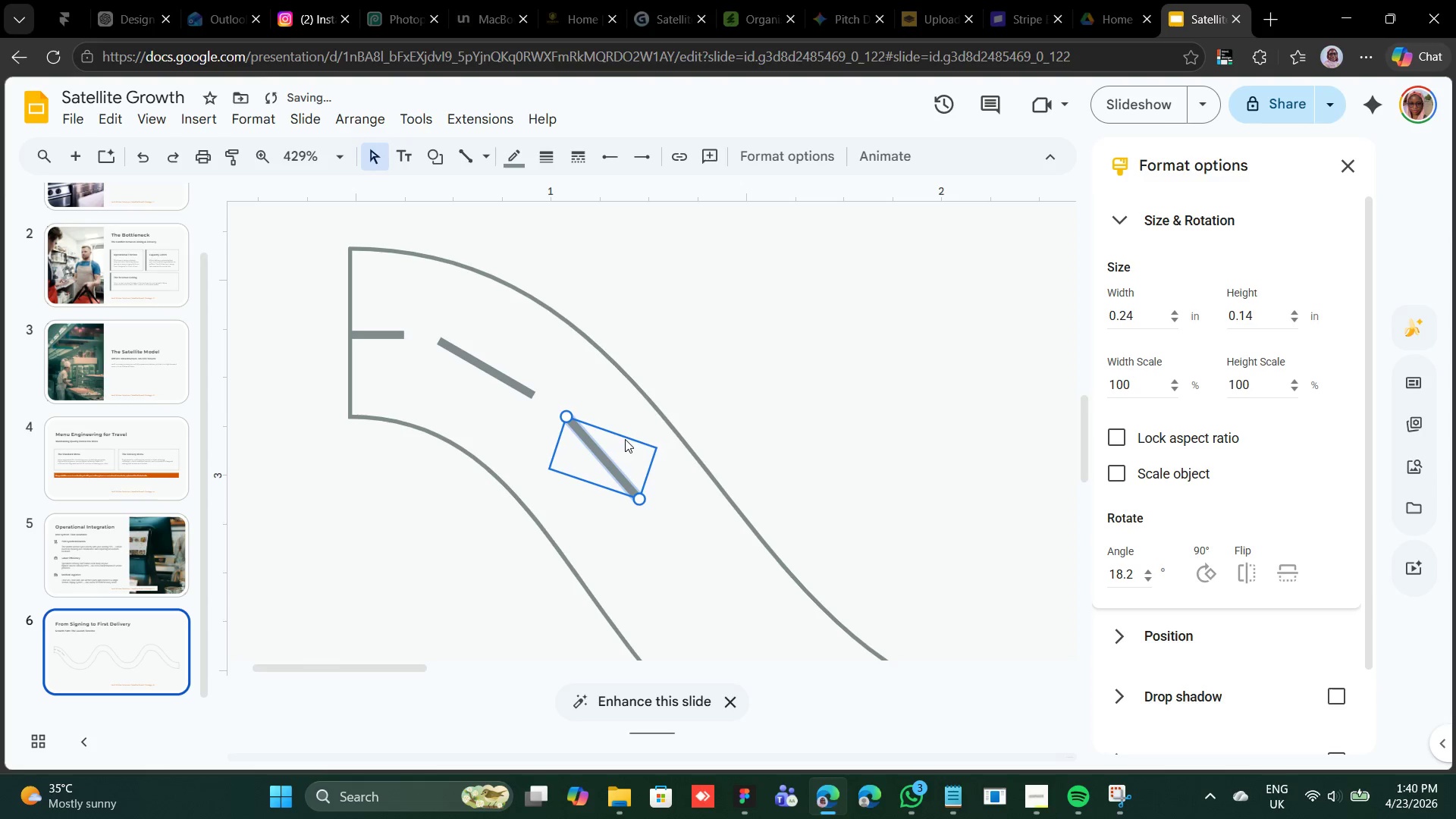 
key(ArrowDown)
 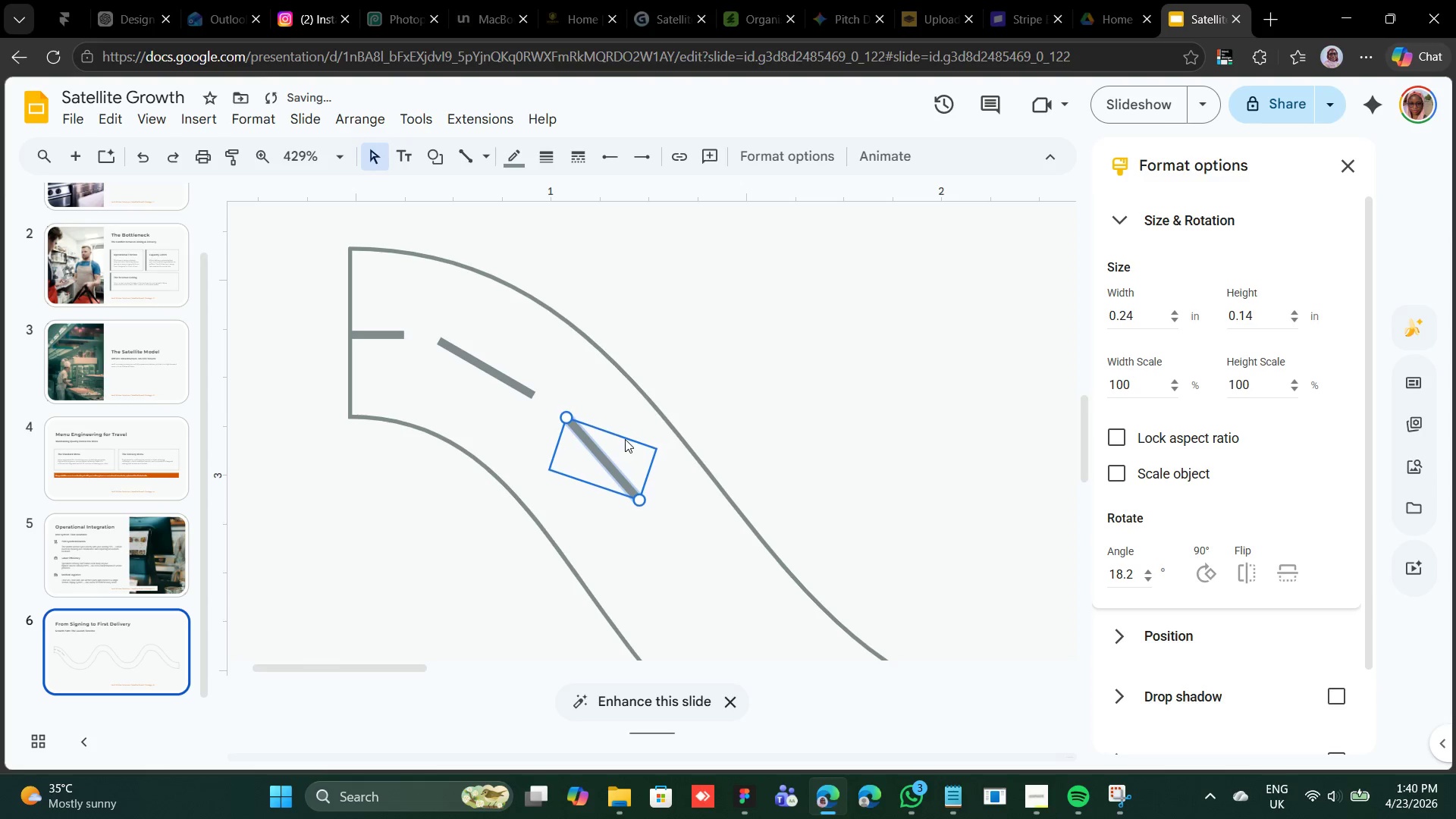 
key(ArrowDown)
 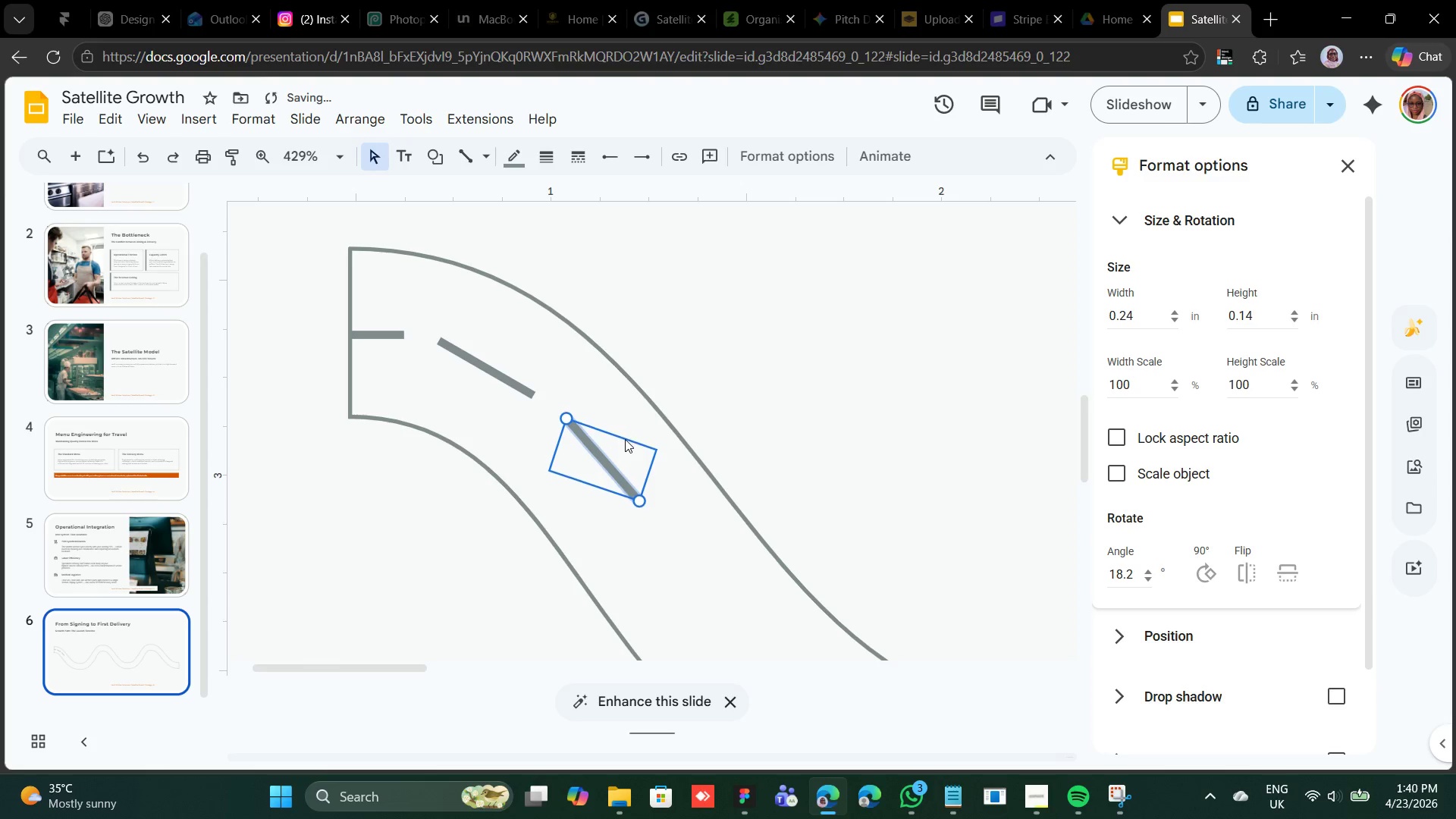 
key(ArrowDown)
 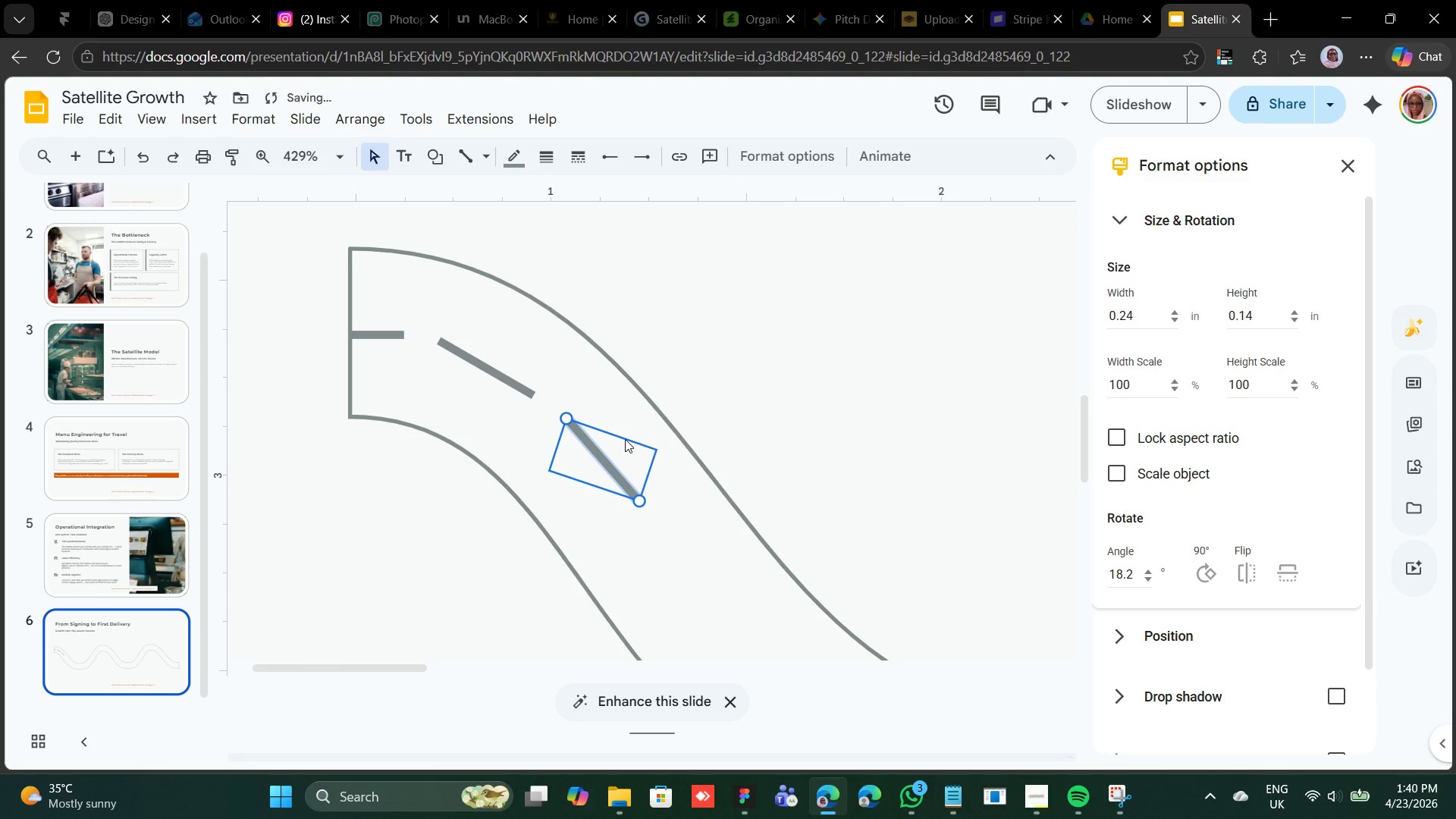 
key(ArrowDown)
 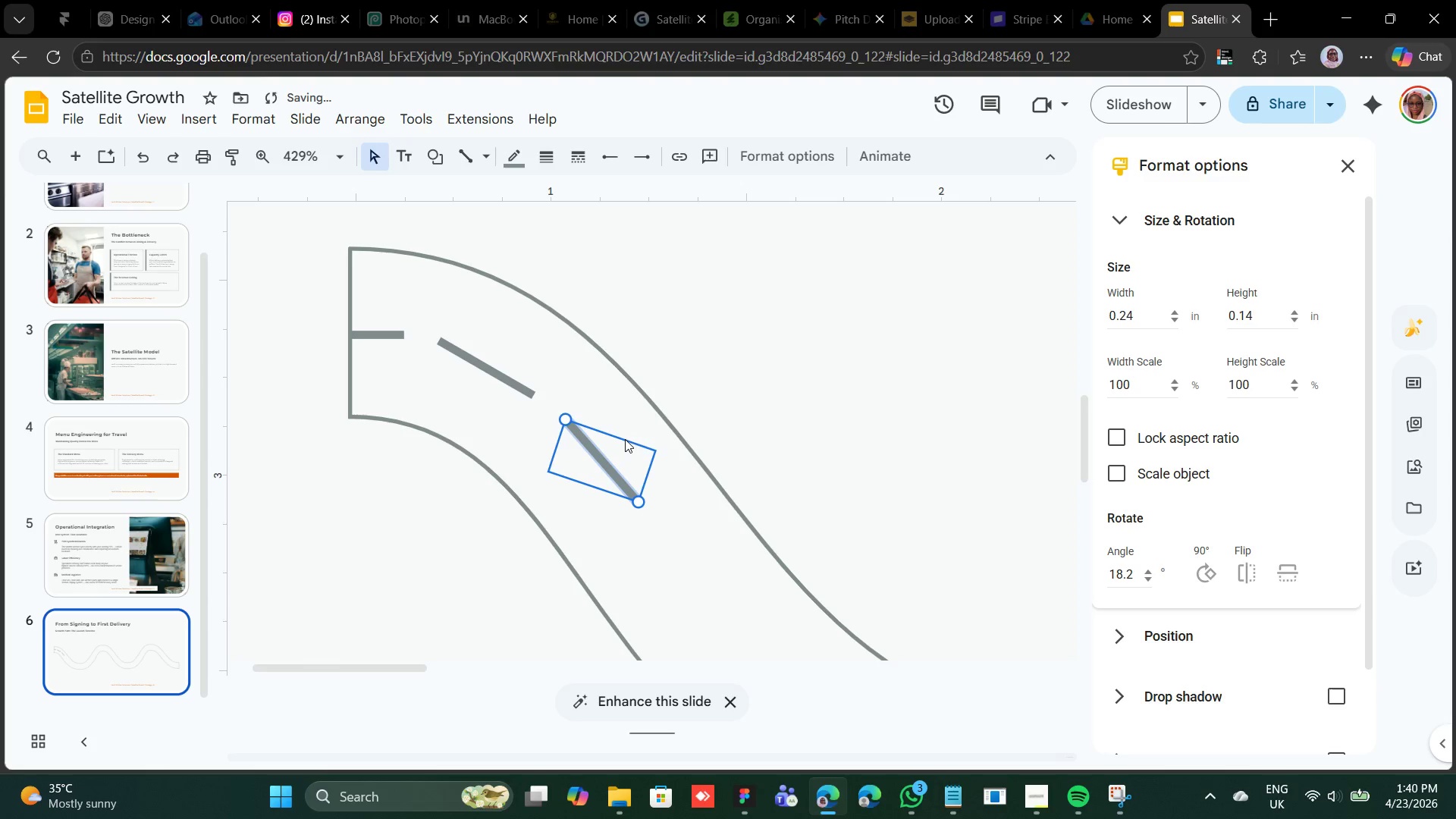 
key(ArrowLeft)
 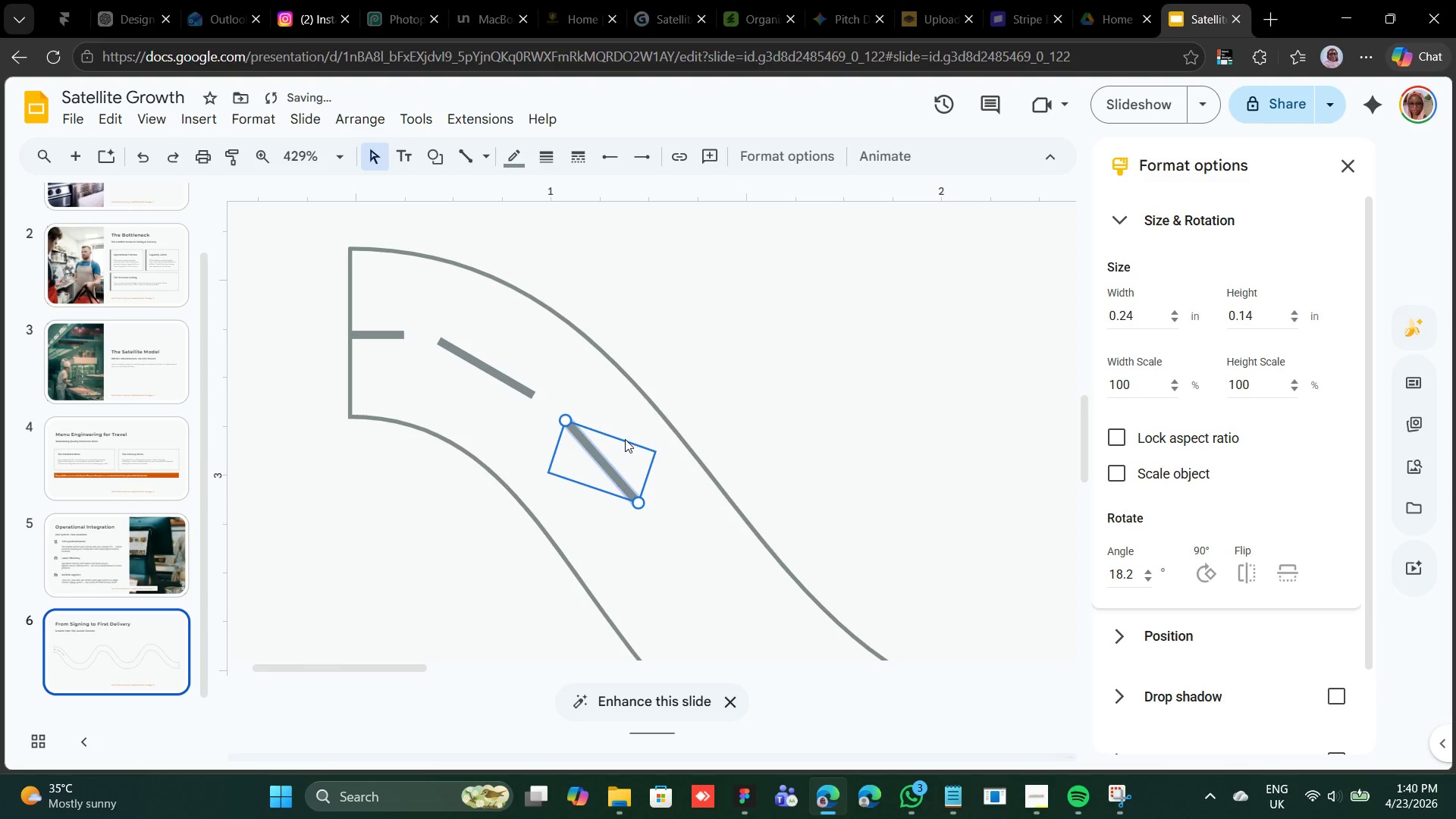 
key(ArrowDown)
 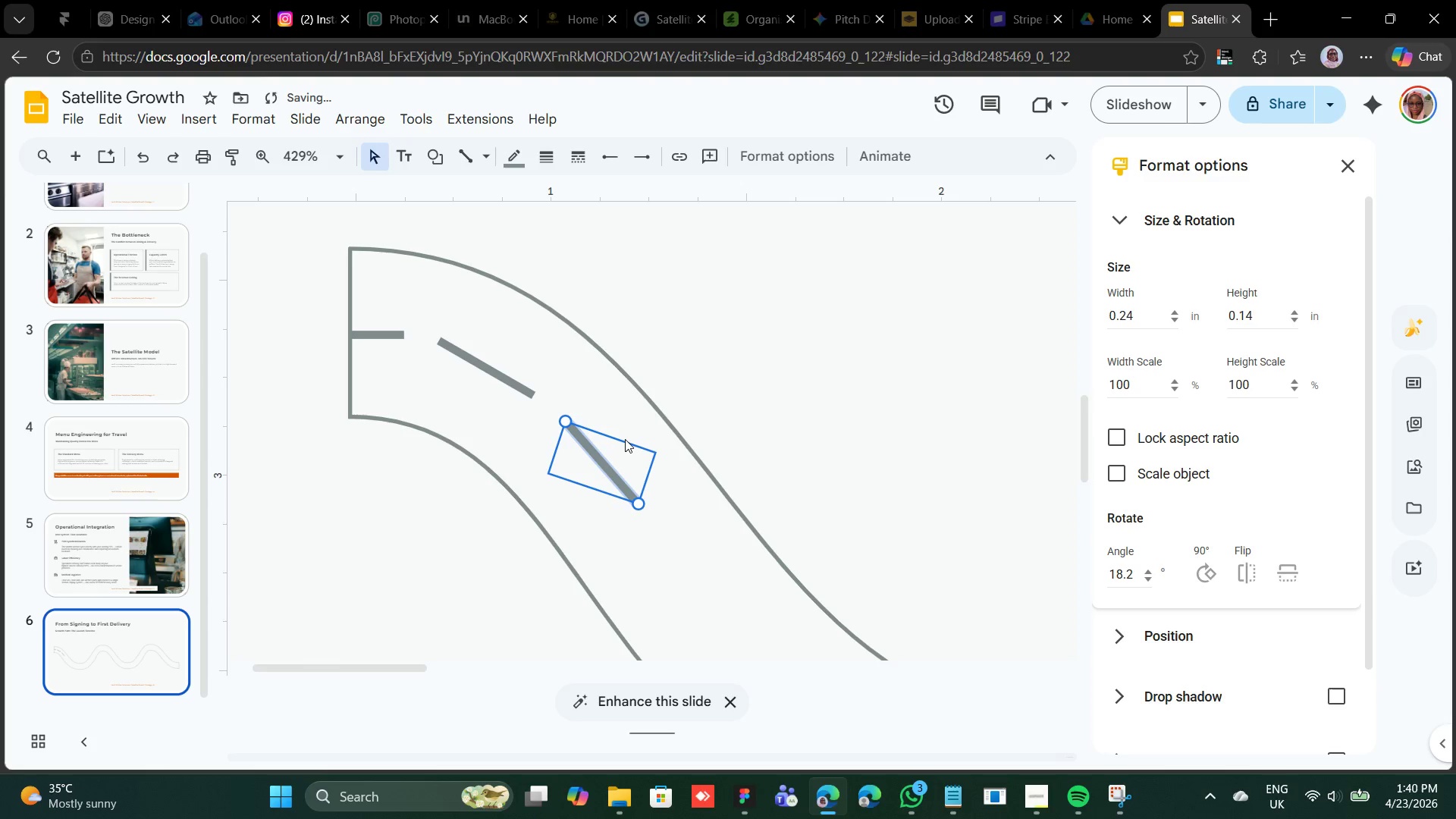 
key(ArrowDown)
 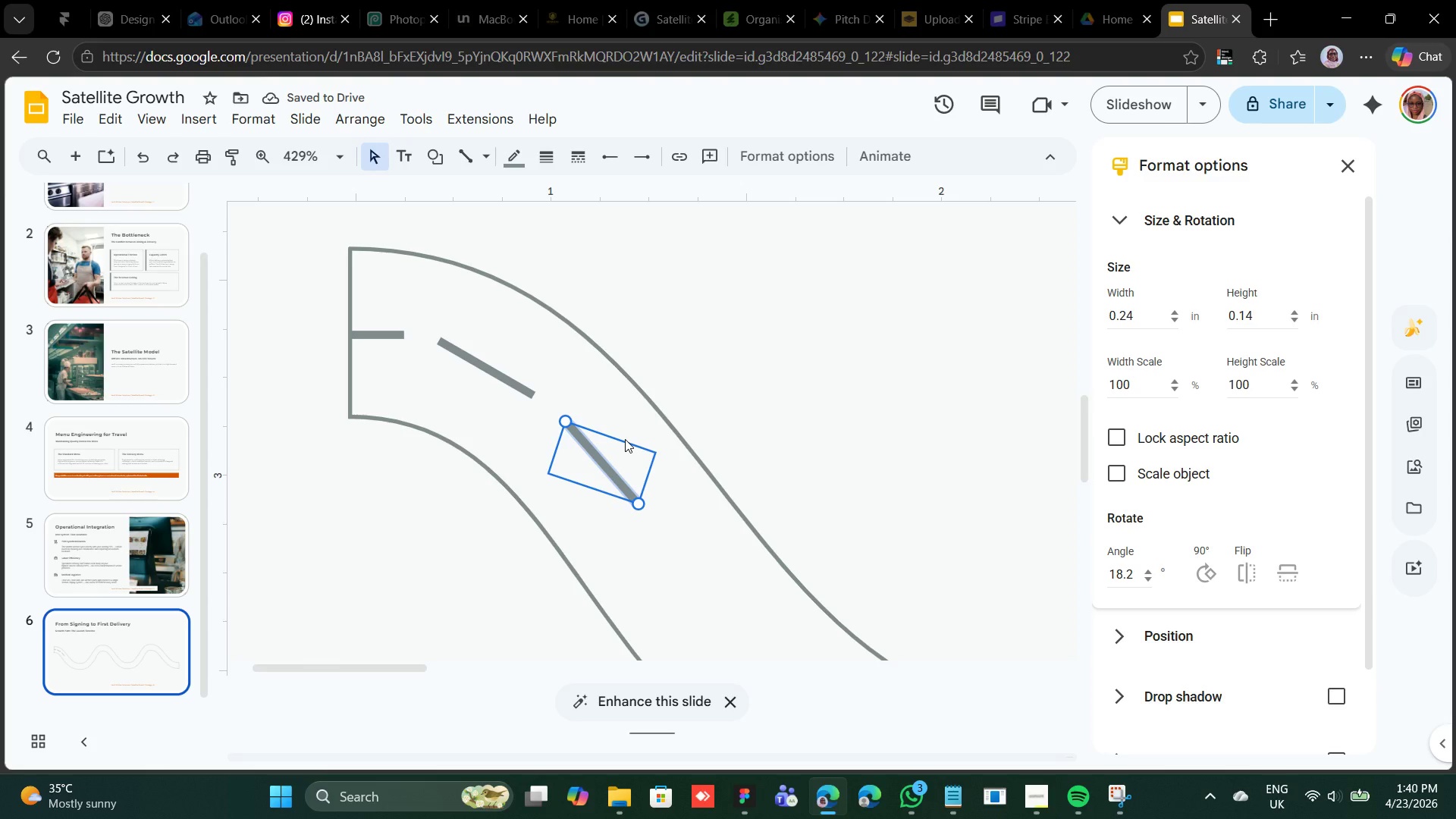 
key(ArrowDown)
 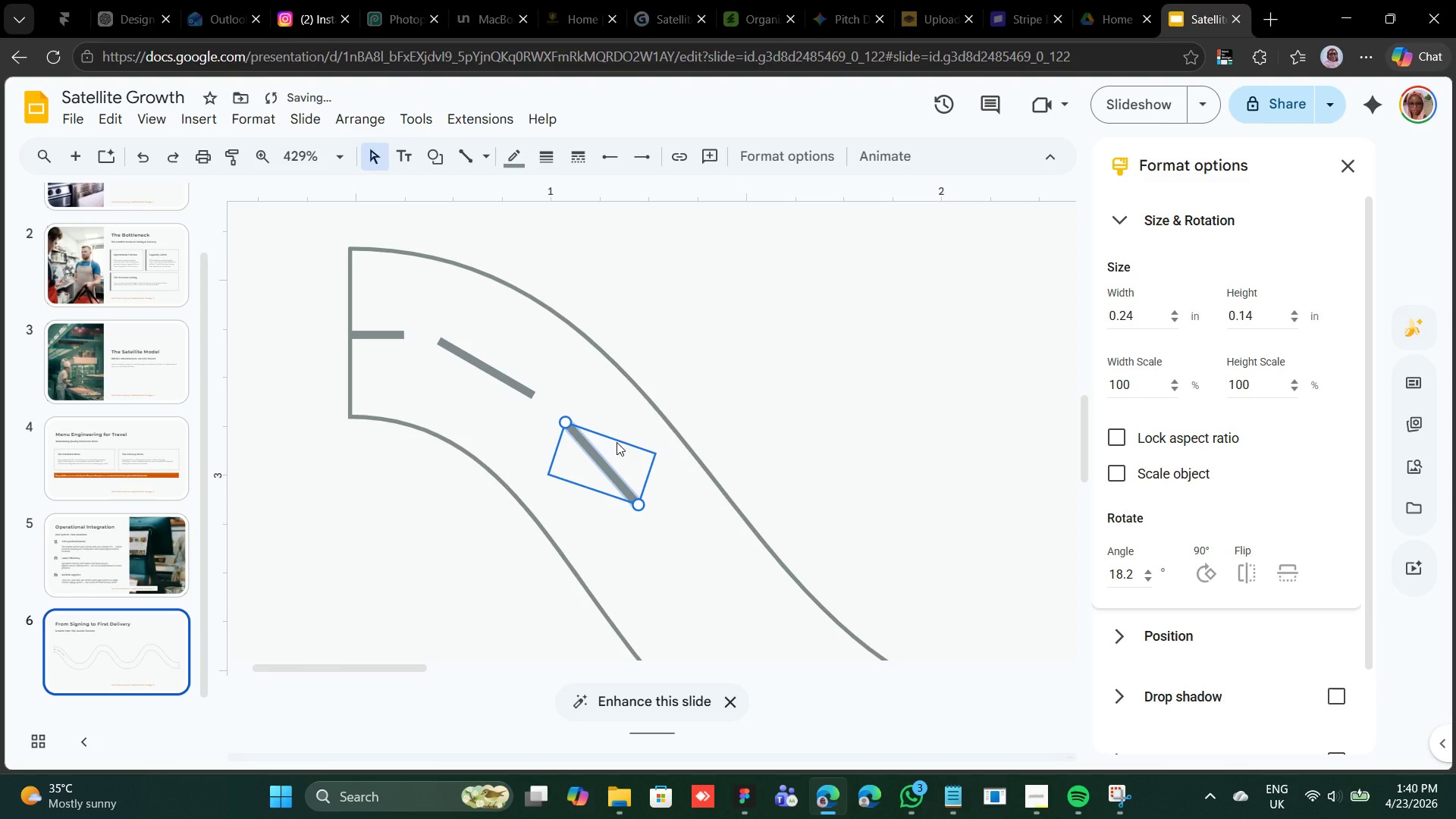 
key(ArrowLeft)
 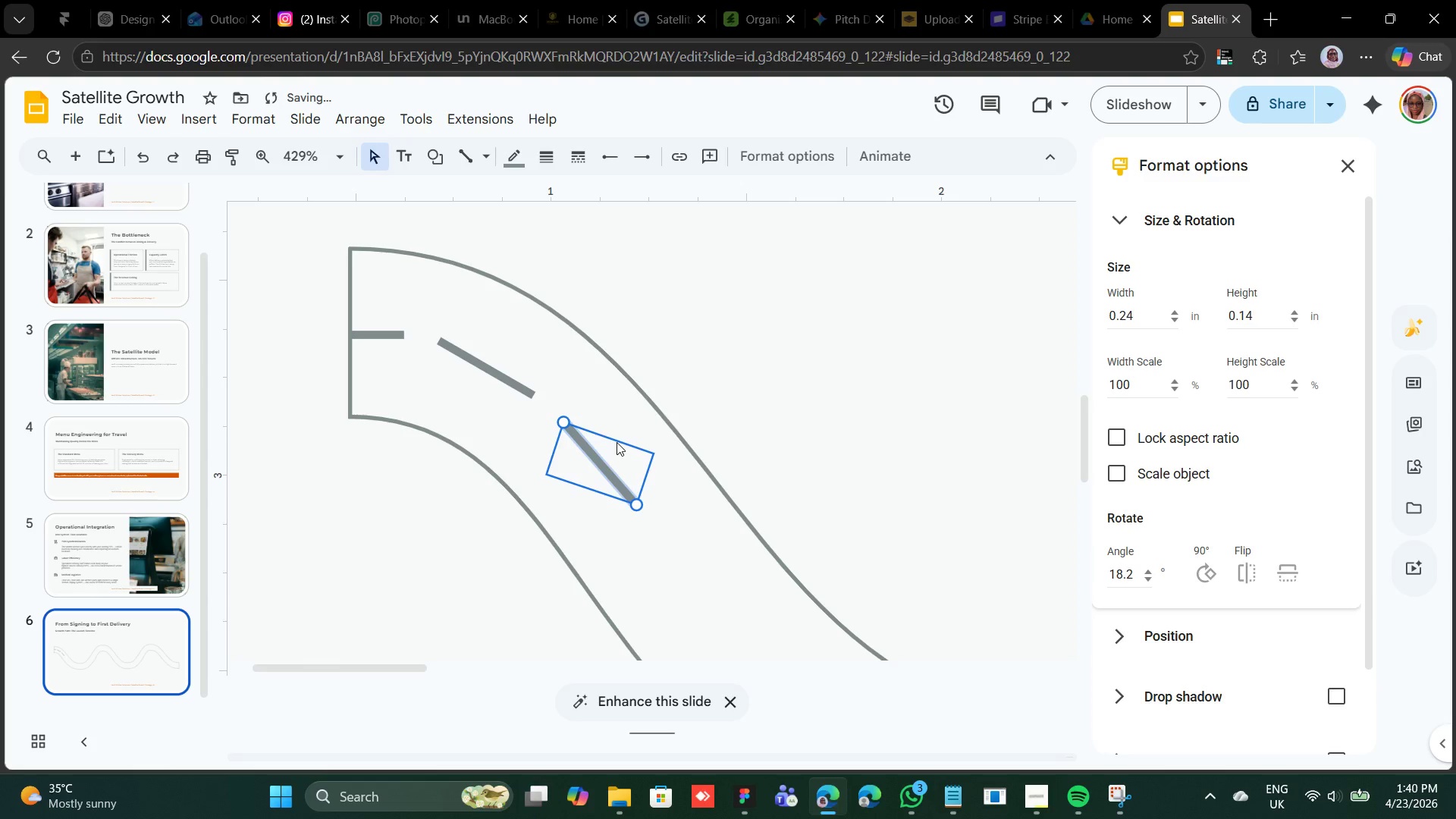 
key(ArrowLeft)
 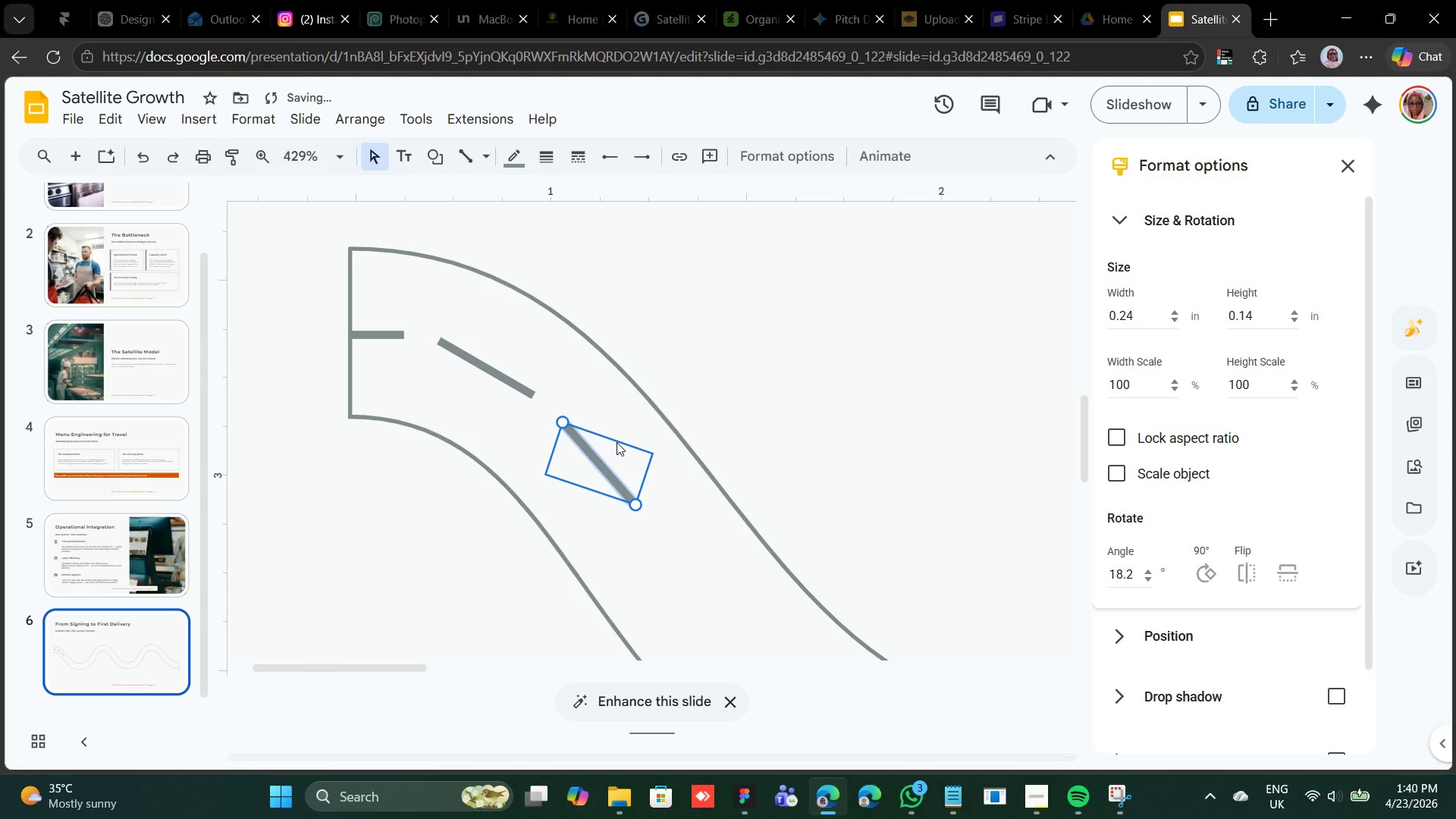 
key(ArrowLeft)
 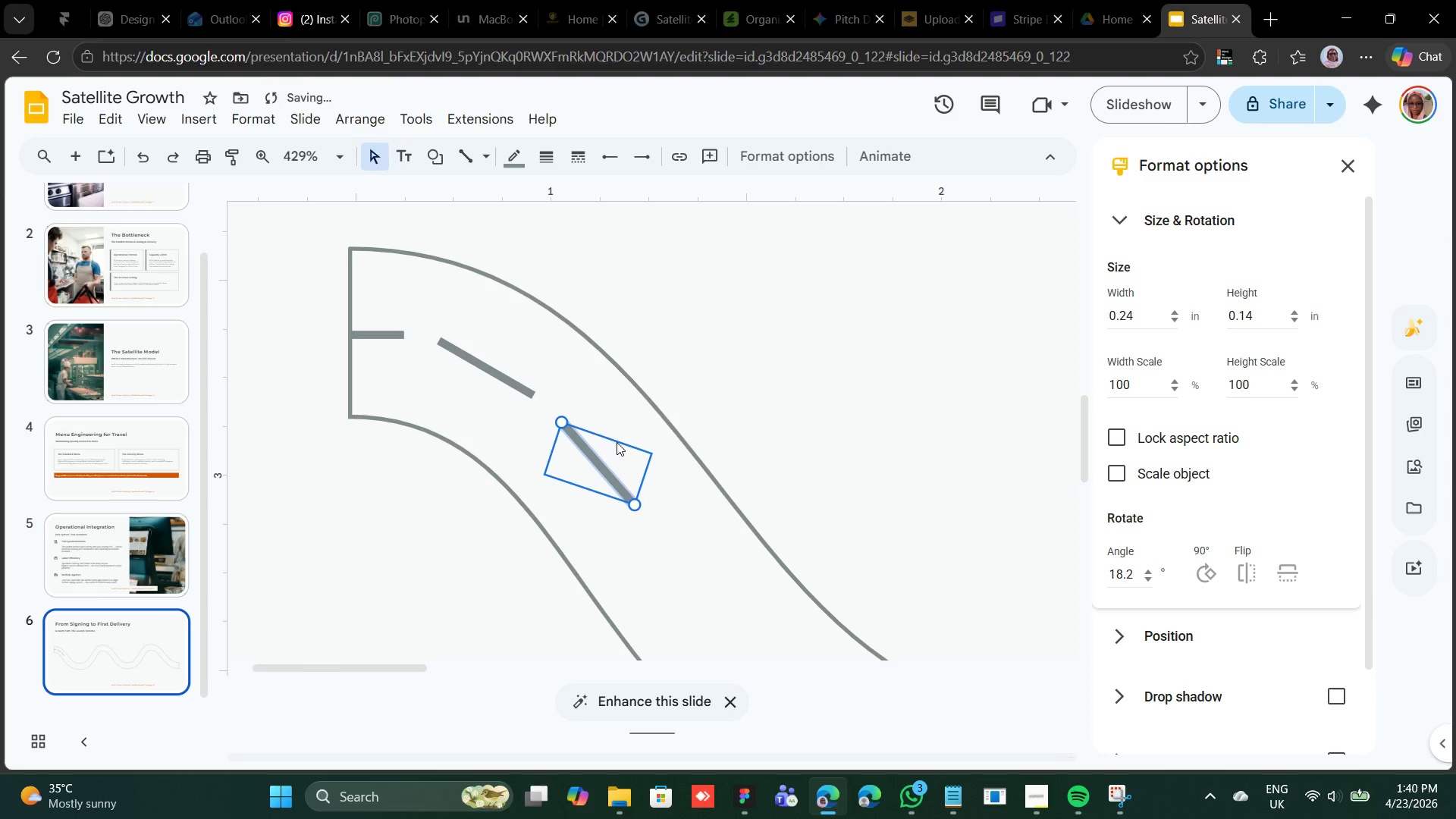 
key(ArrowLeft)
 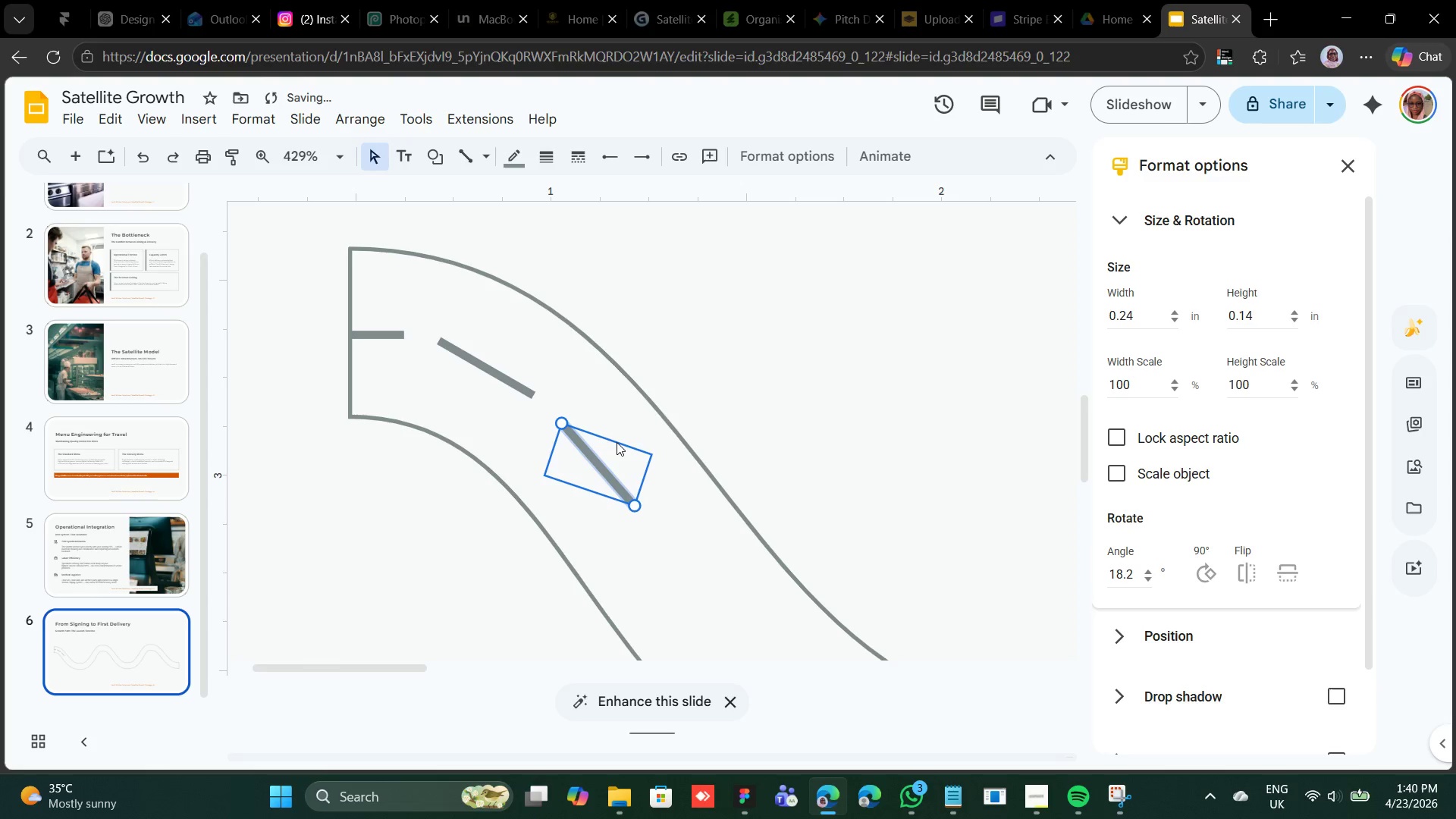 
key(ArrowDown)
 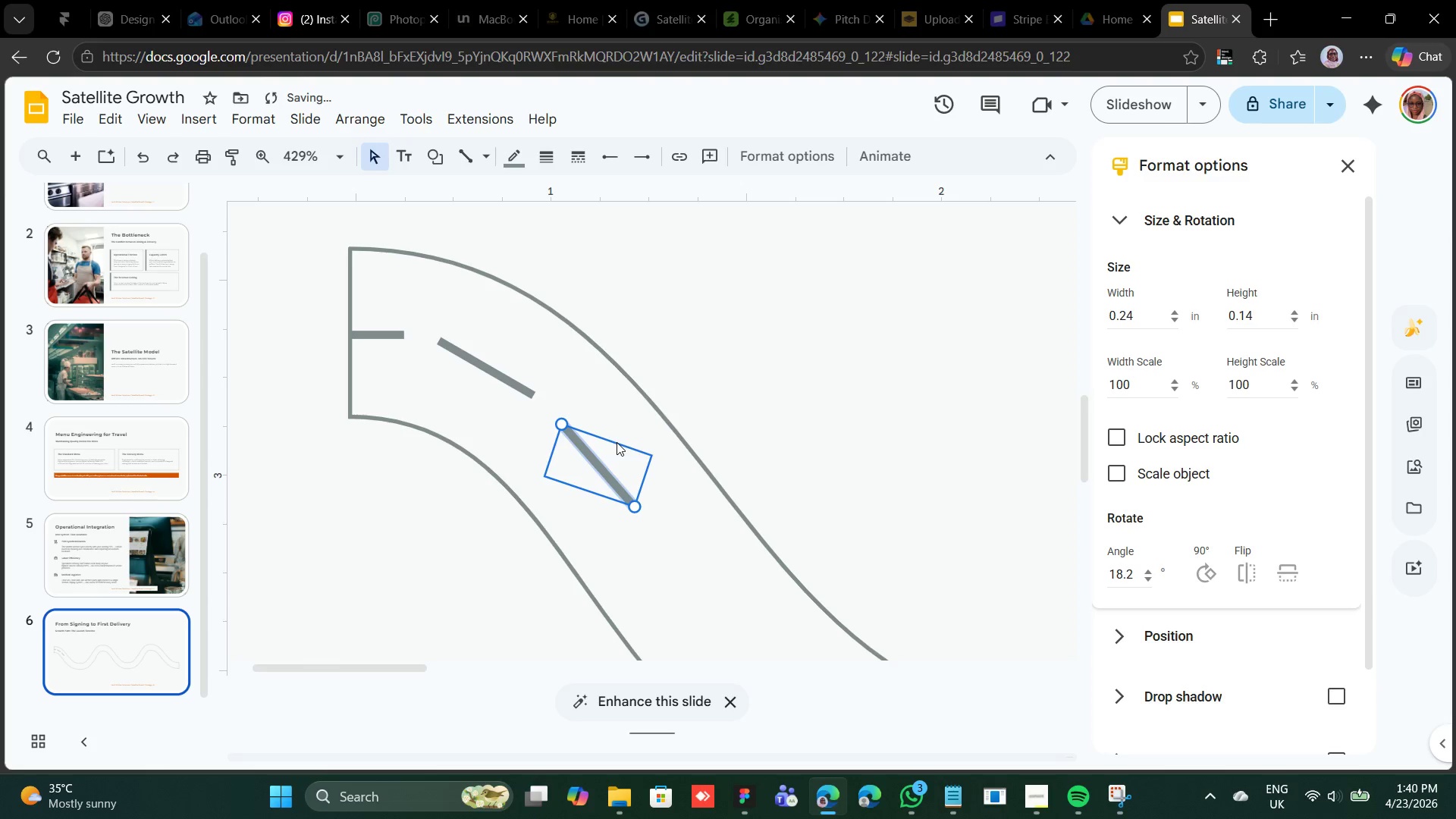 
key(ArrowDown)
 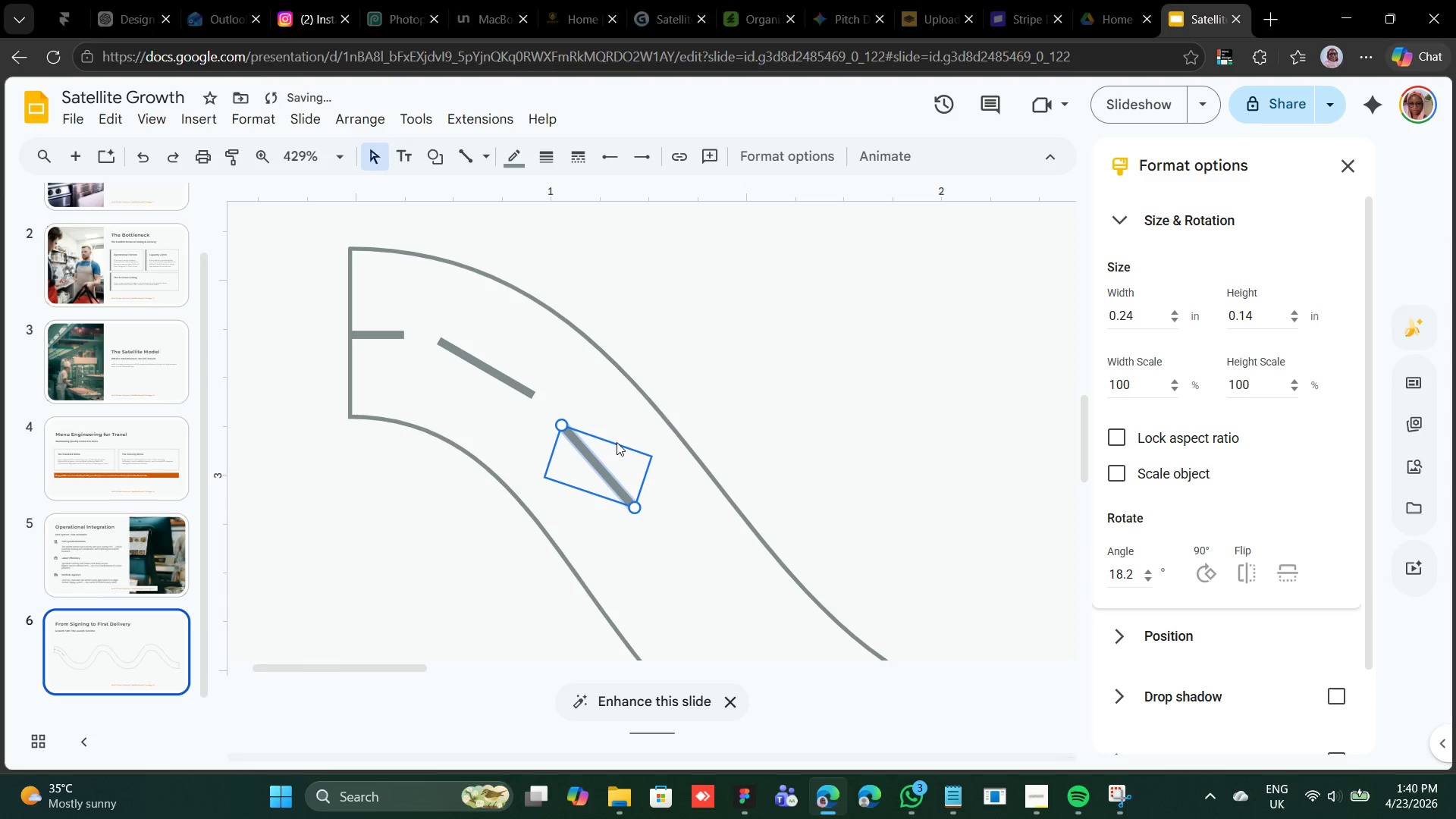 
key(ArrowDown)
 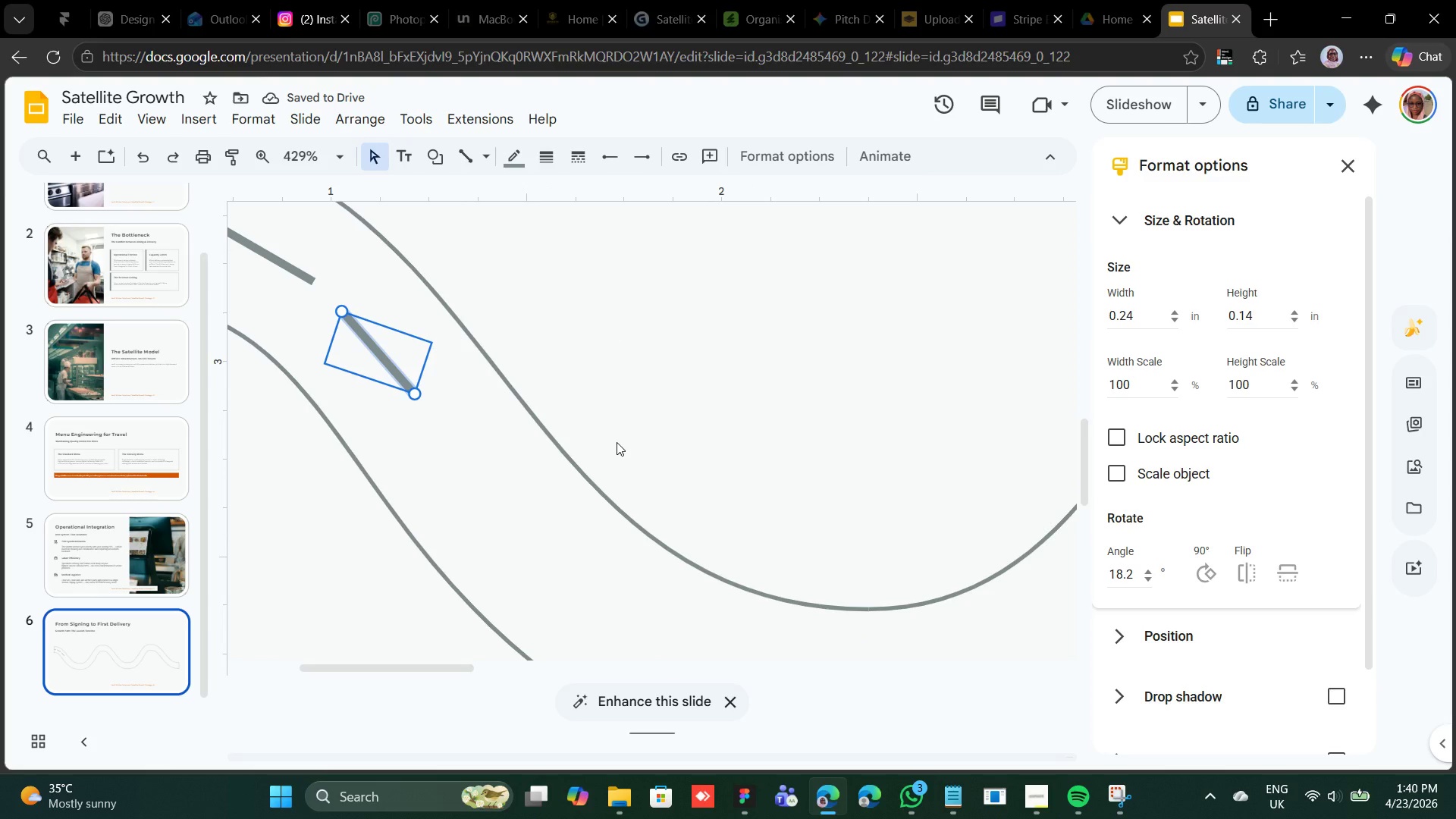 
key(Control+D)
 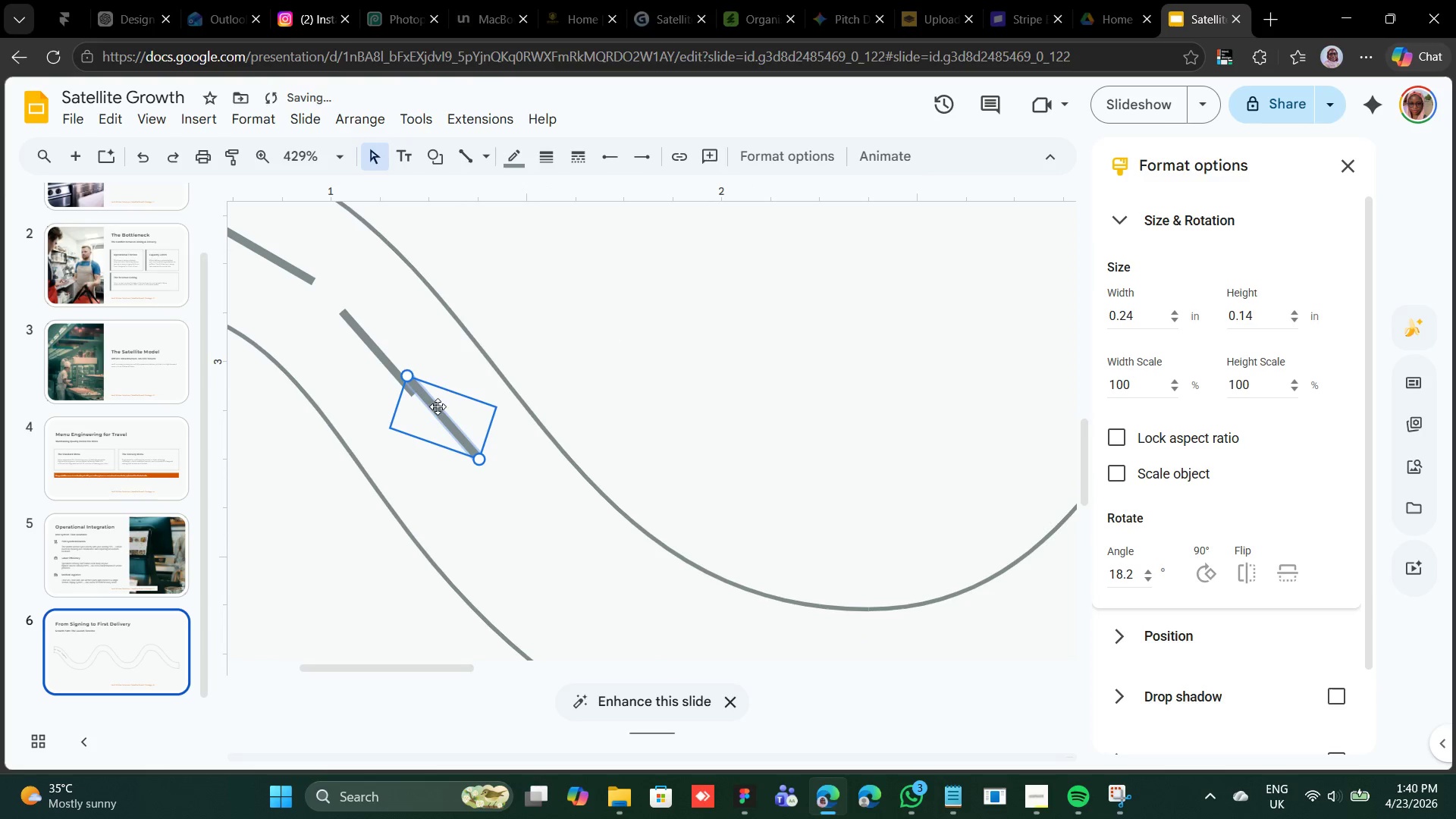 
left_click_drag(start_coordinate=[438, 412], to_coordinate=[473, 466])
 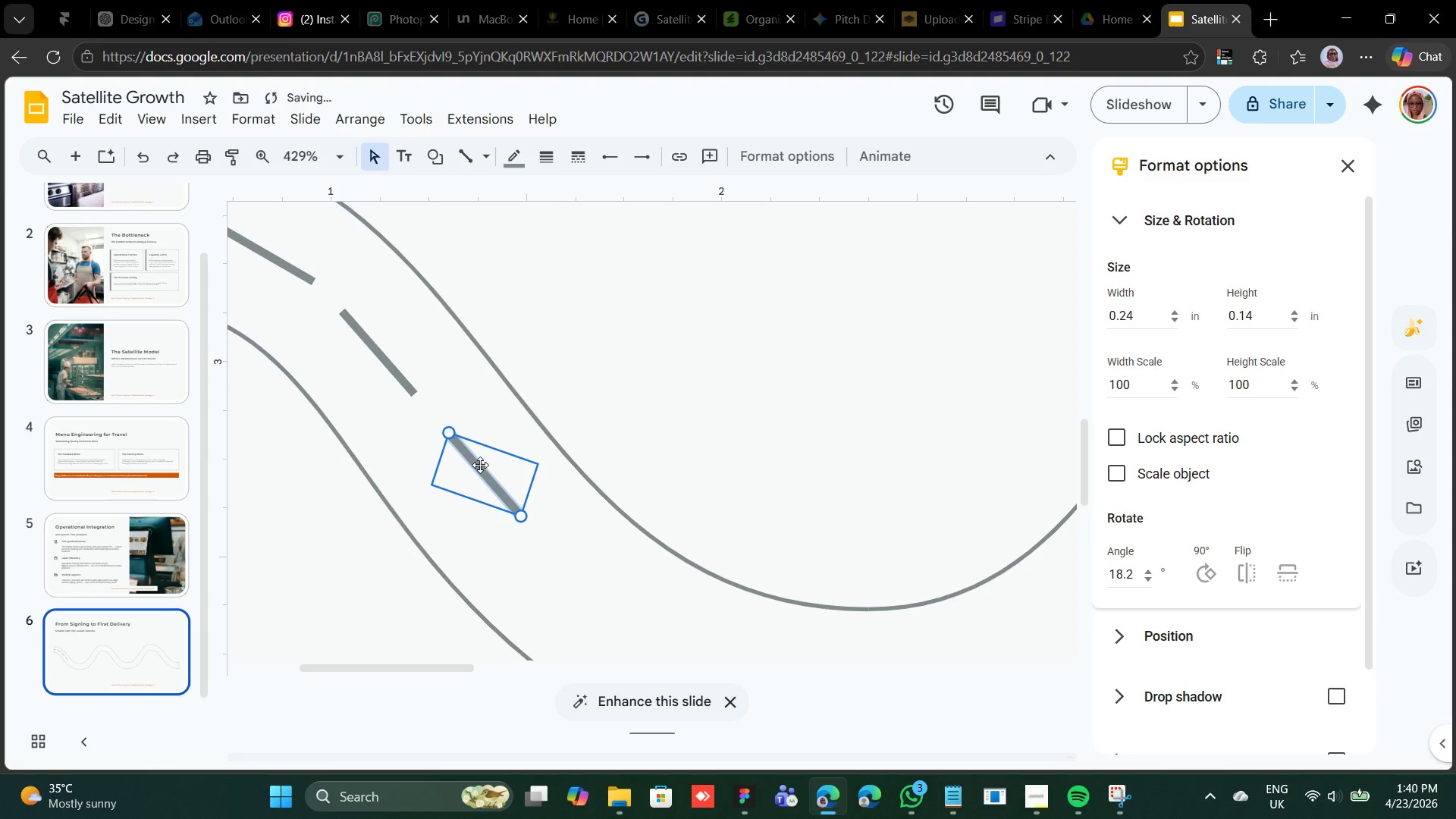 
left_click_drag(start_coordinate=[477, 470], to_coordinate=[472, 477])
 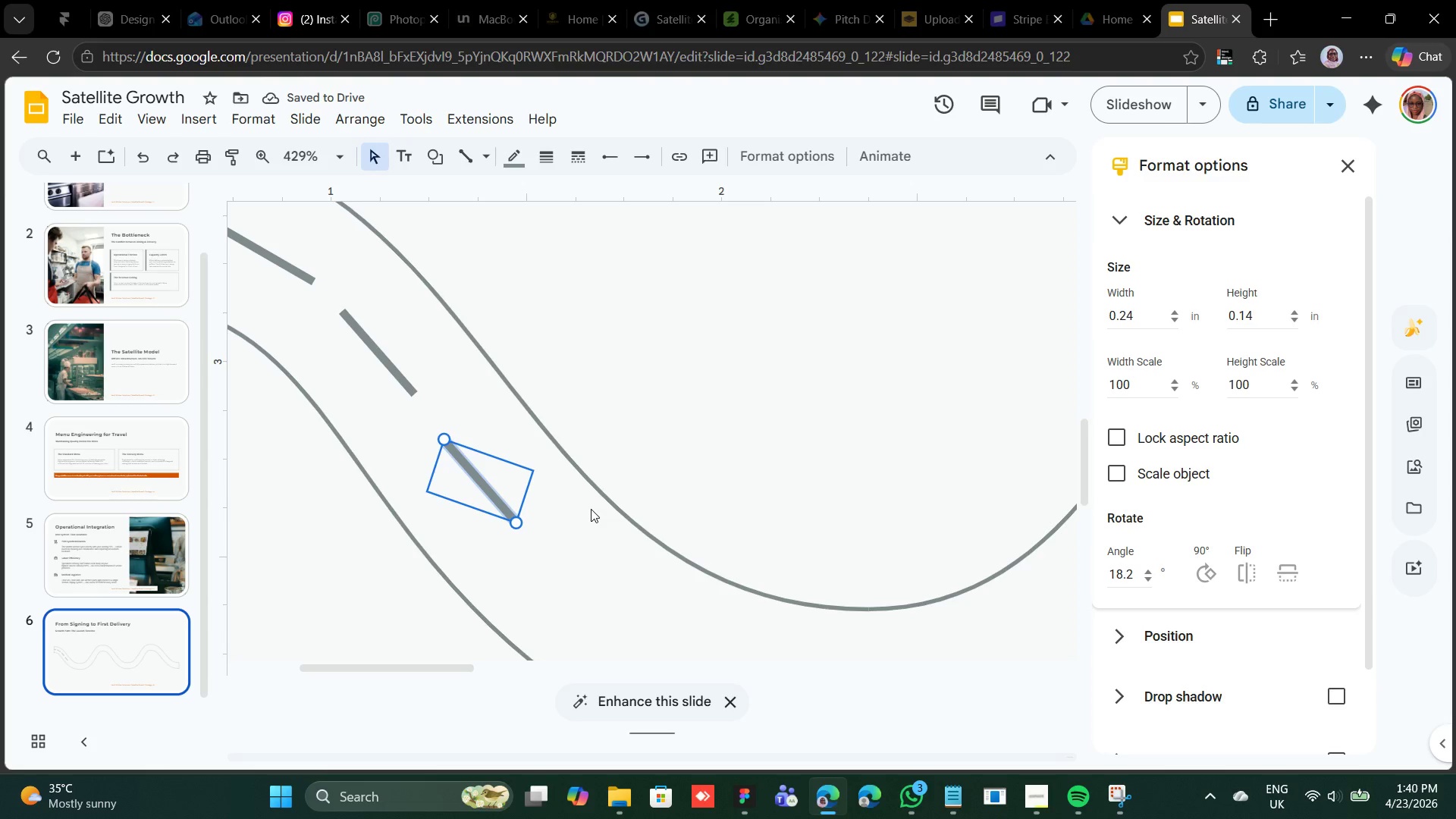 
key(Control+D)
 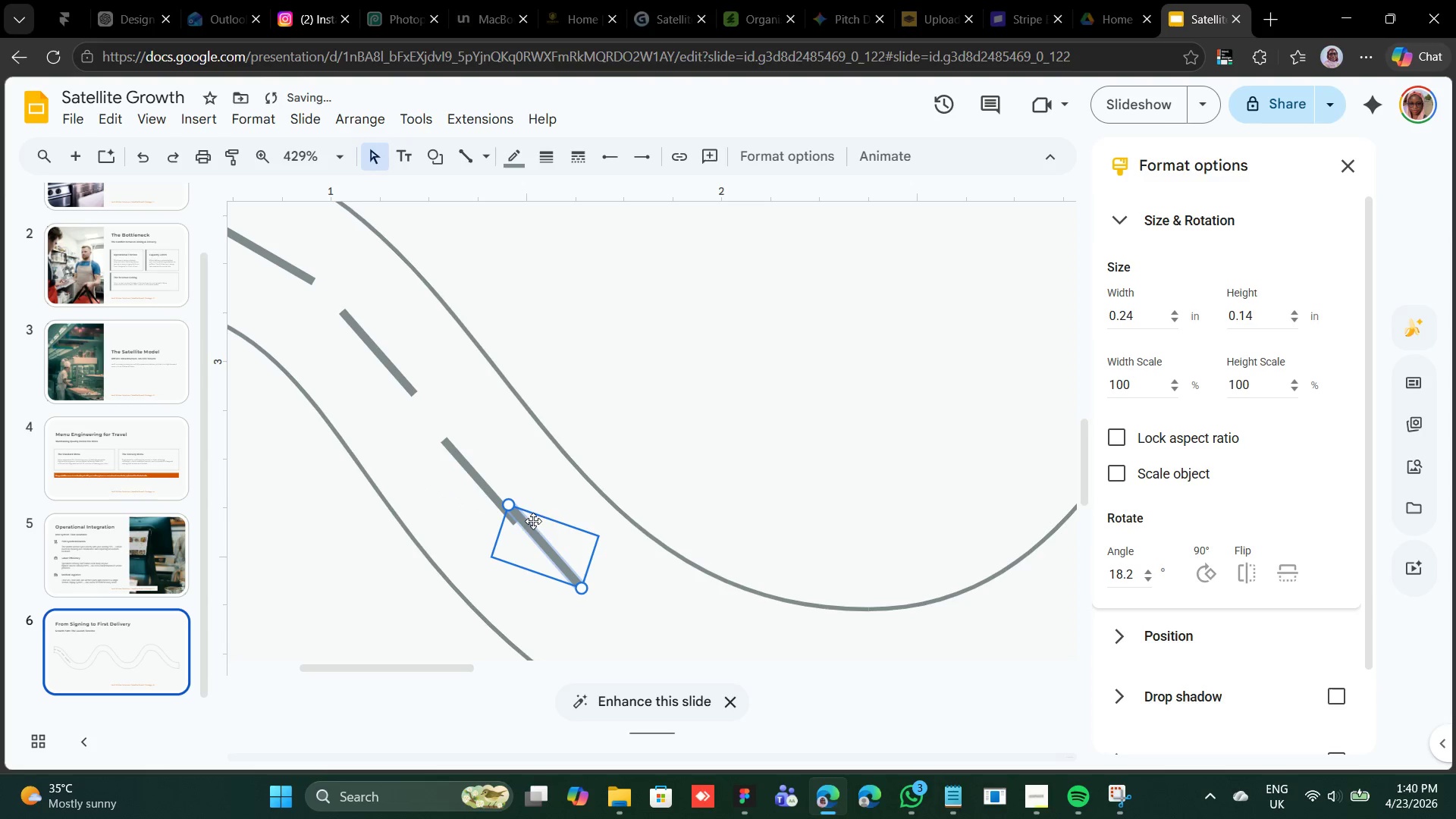 
left_click_drag(start_coordinate=[538, 544], to_coordinate=[592, 607])
 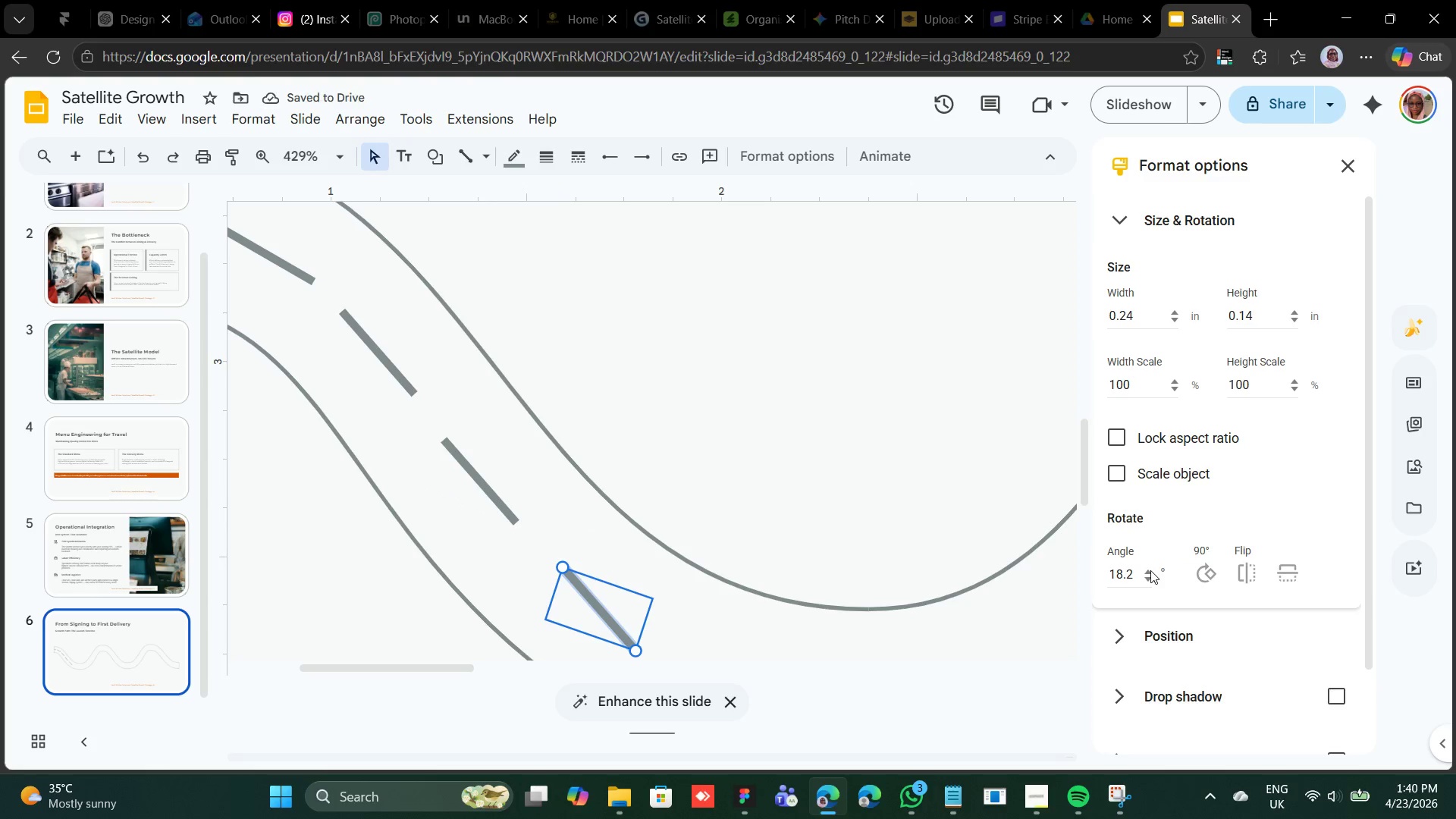 
double_click([1150, 572])
 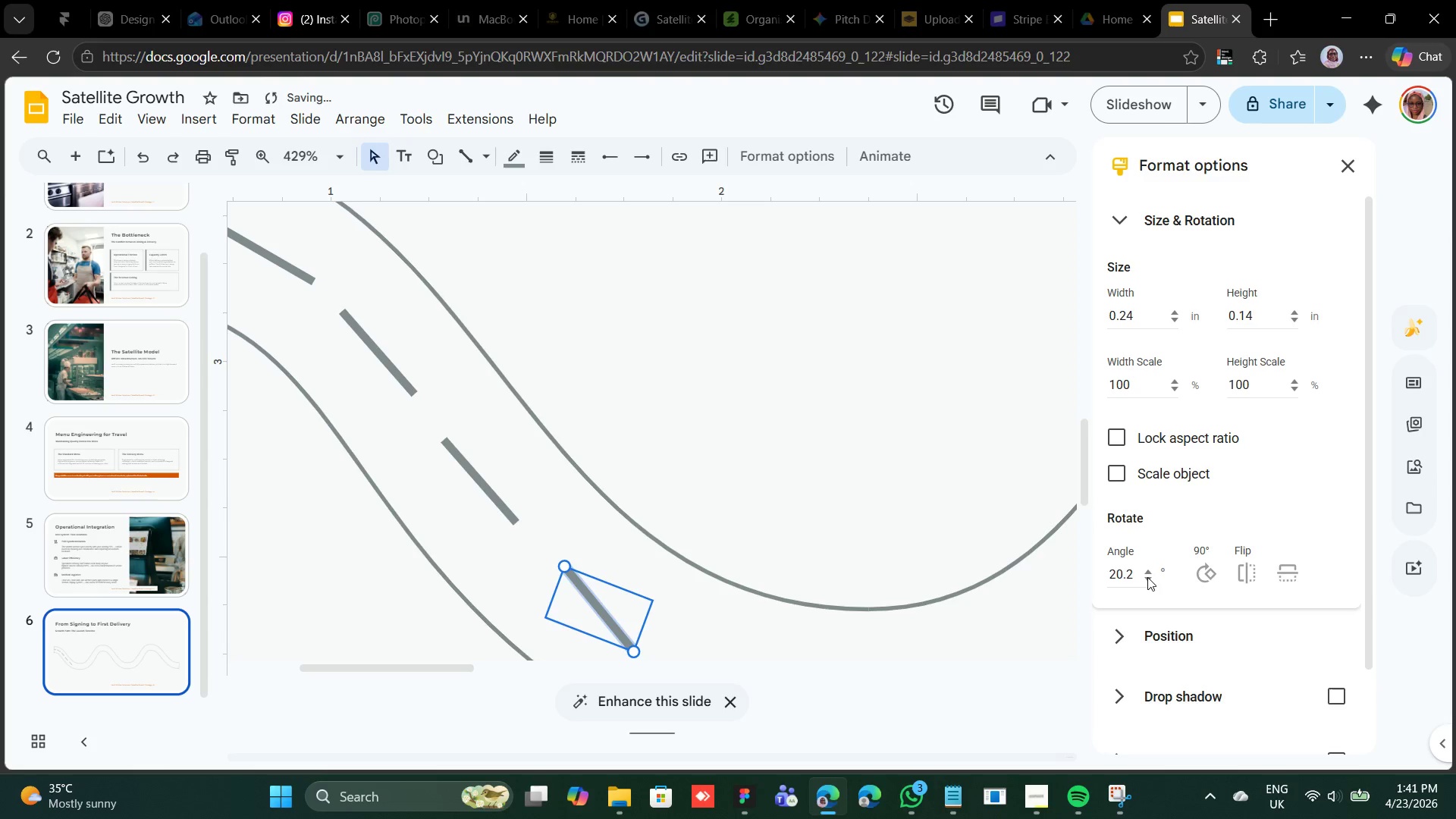 
double_click([1147, 577])
 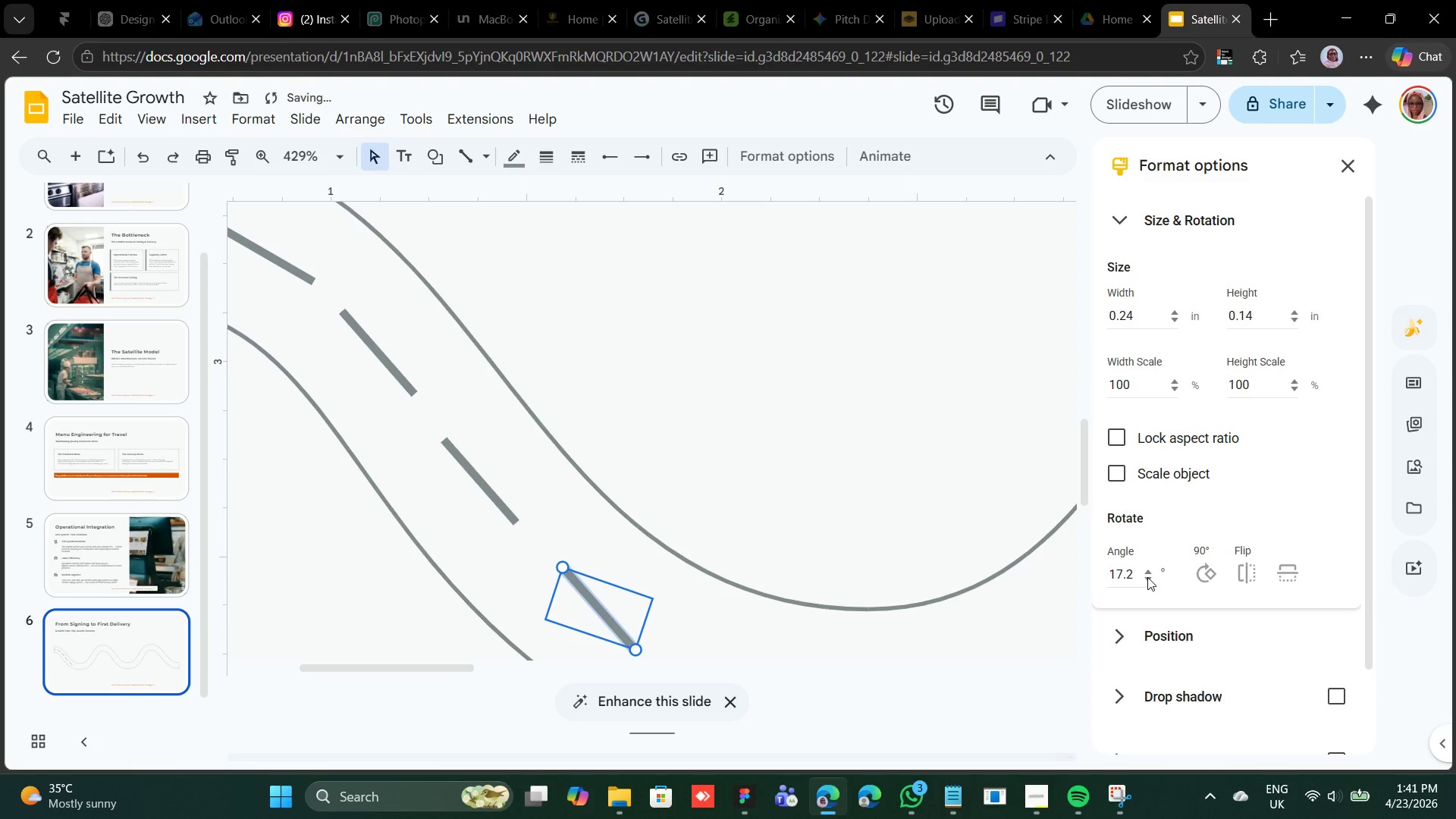 
triple_click([1147, 577])
 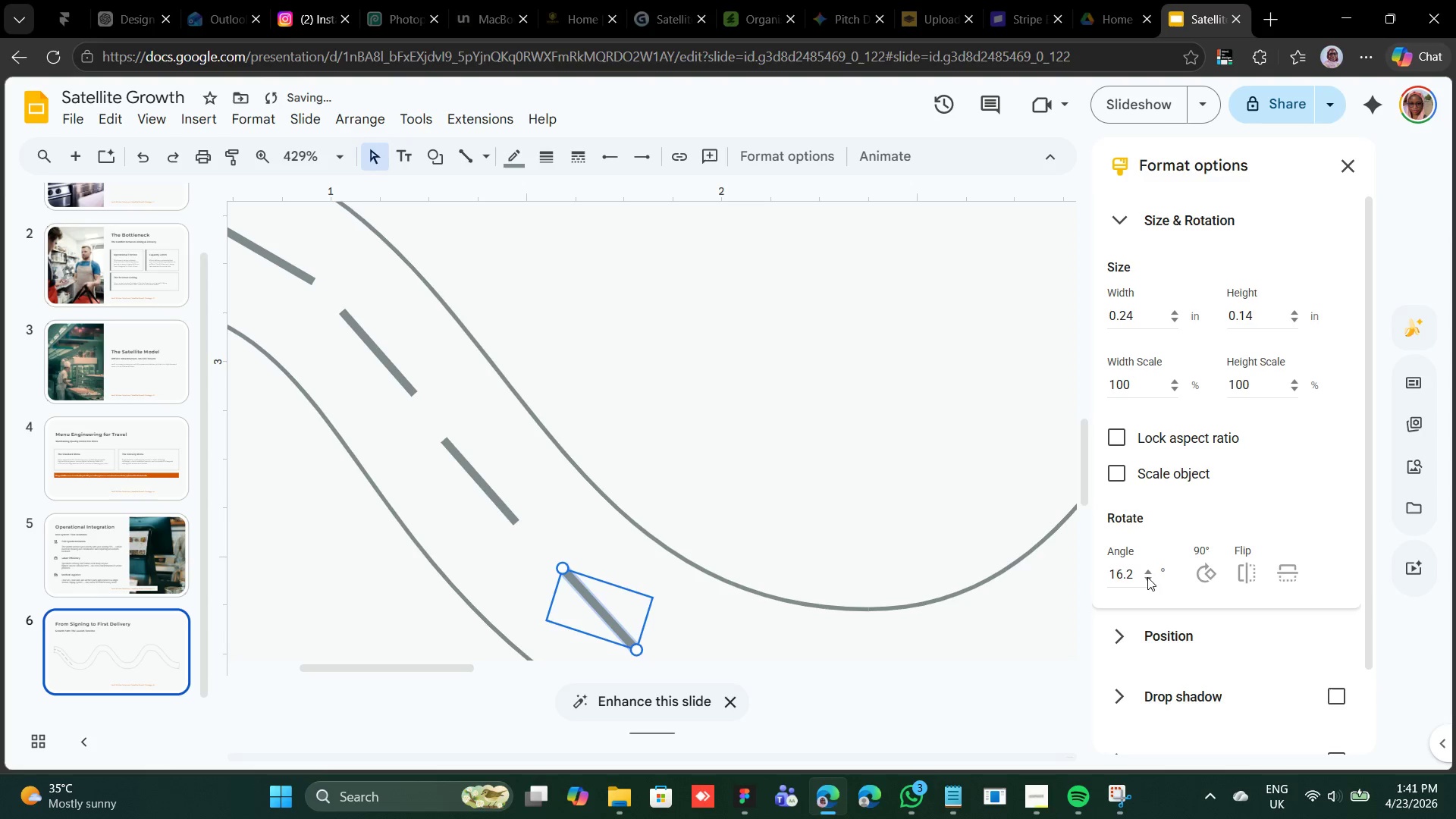 
triple_click([1147, 577])
 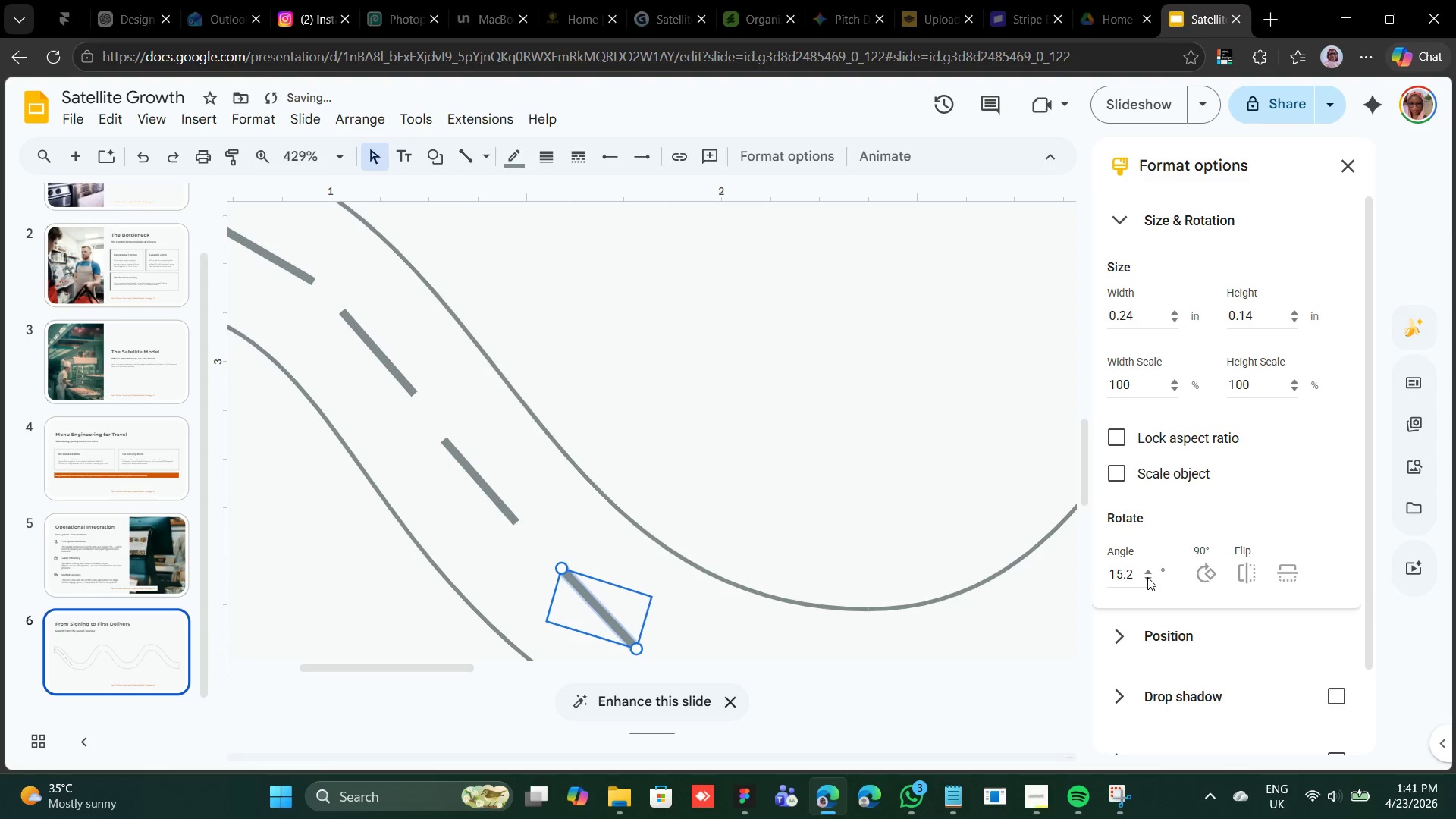 
triple_click([1147, 577])
 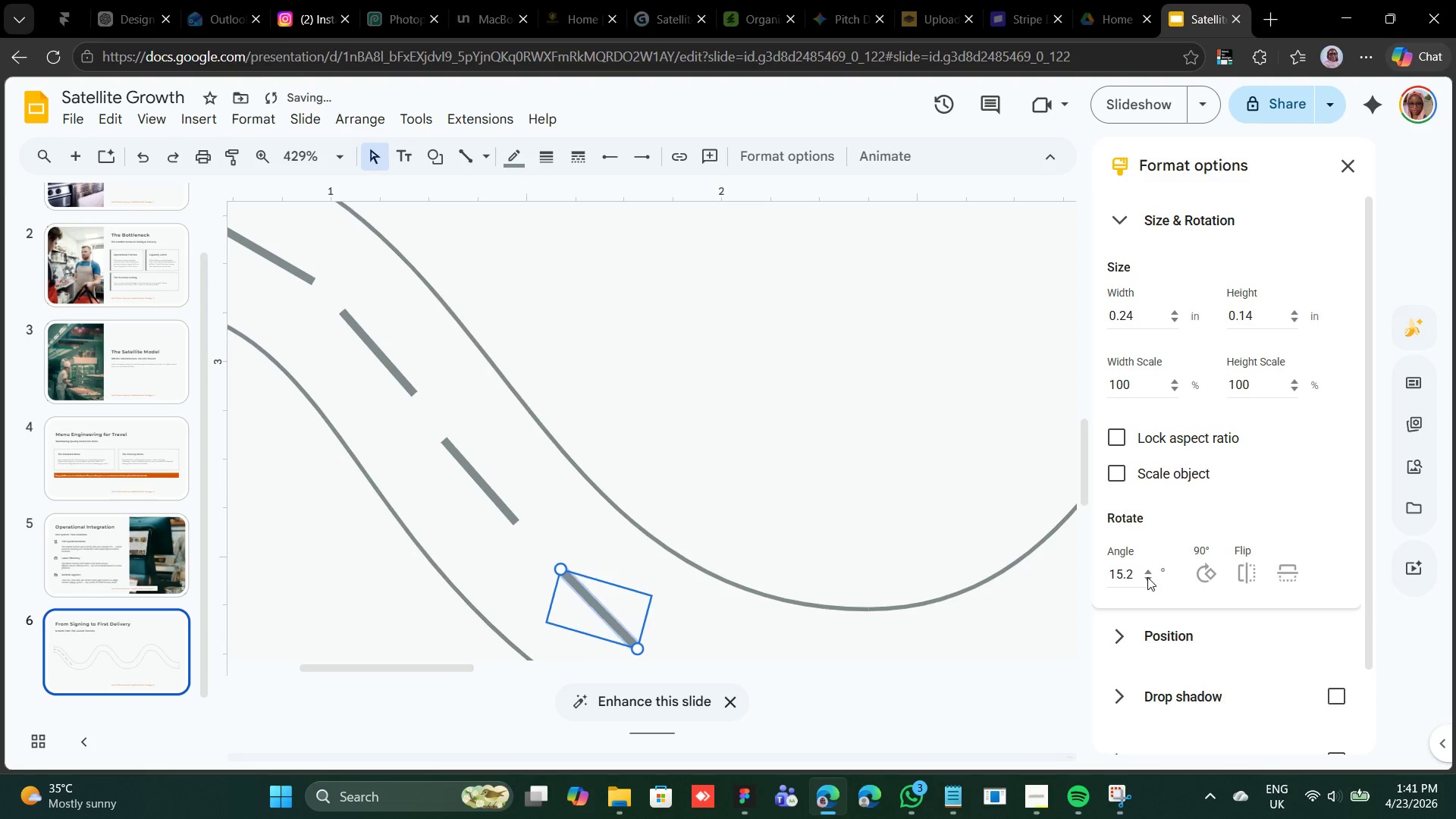 
triple_click([1147, 577])
 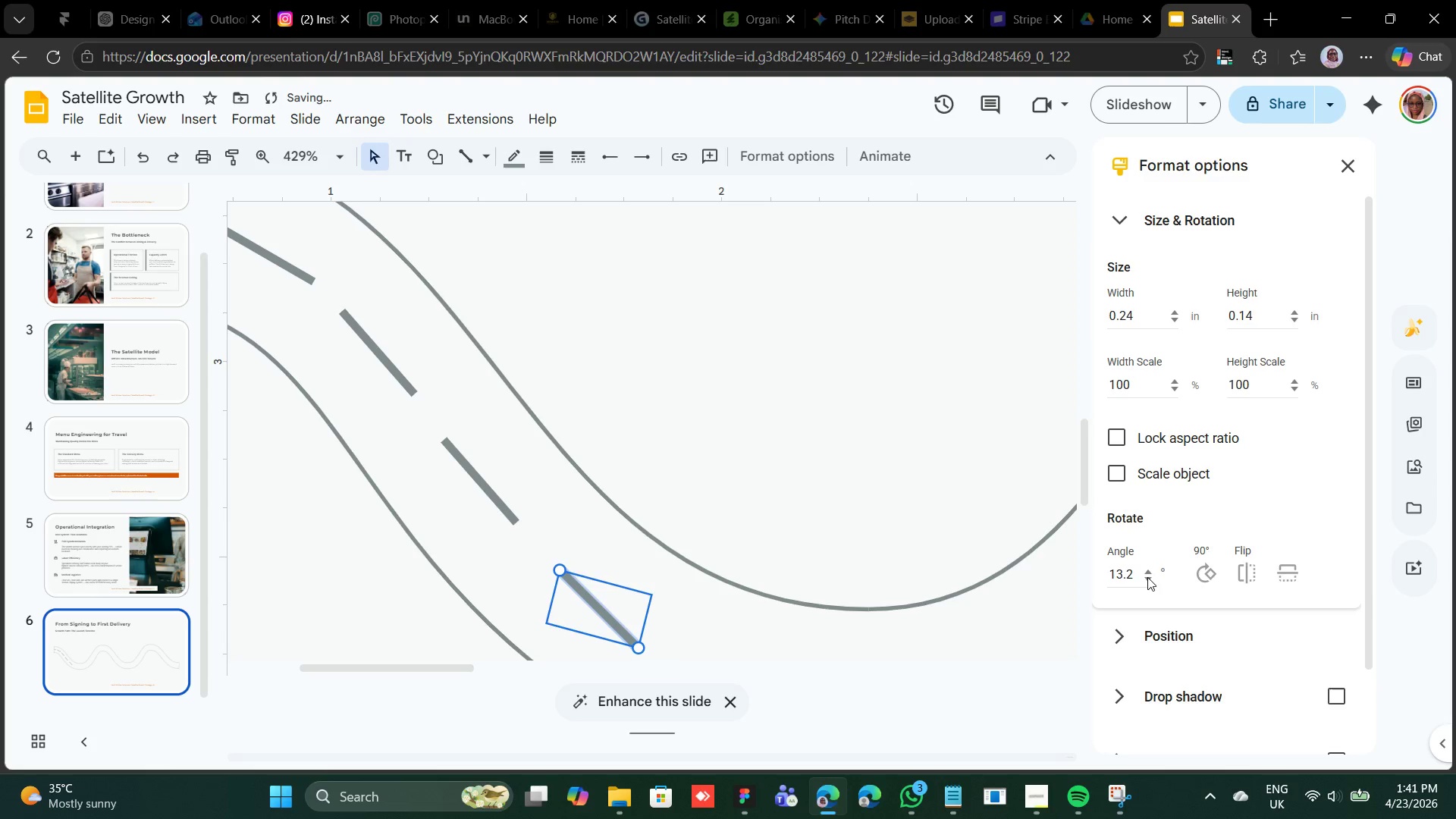 
triple_click([1147, 577])
 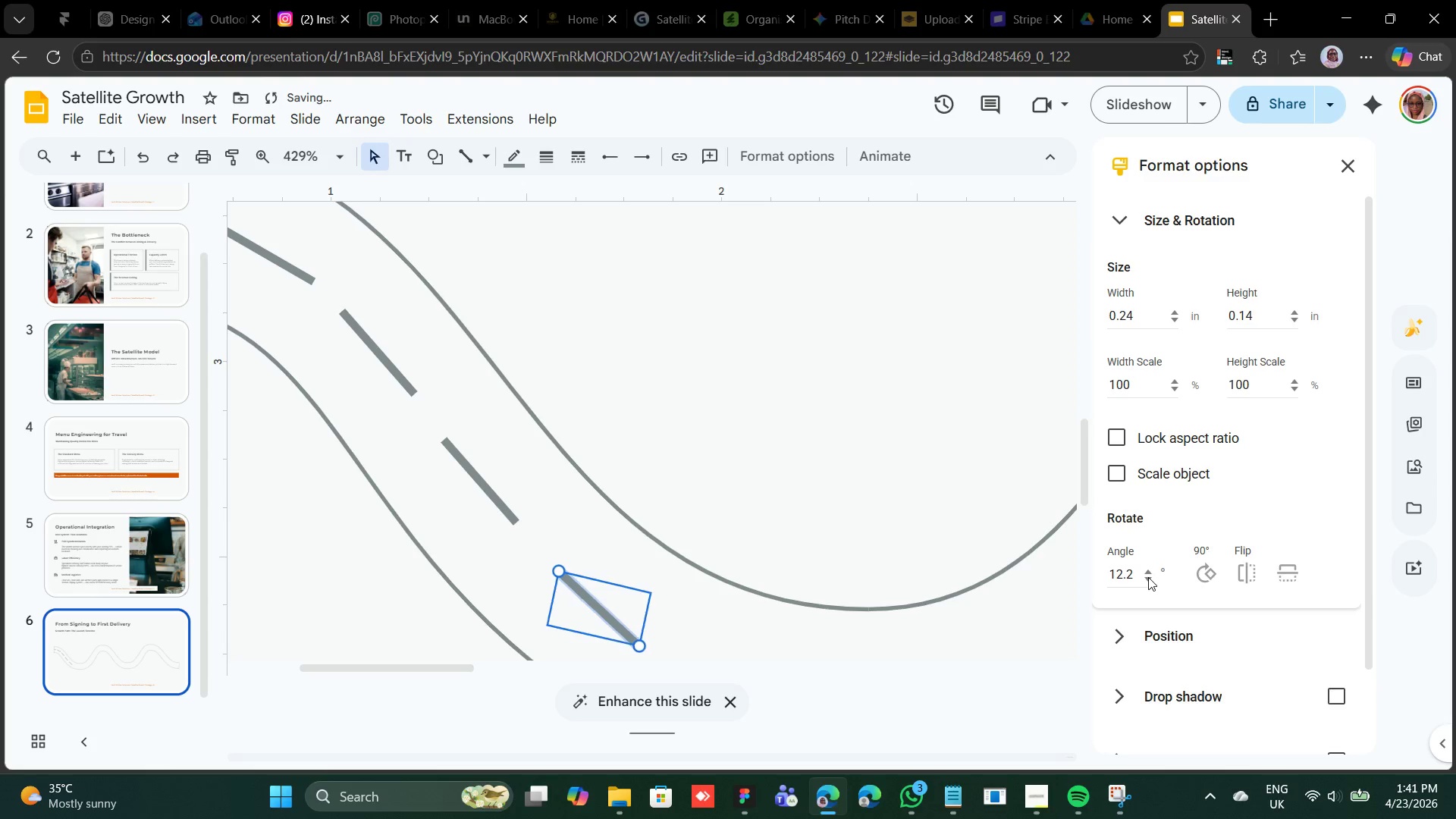 
triple_click([1148, 577])
 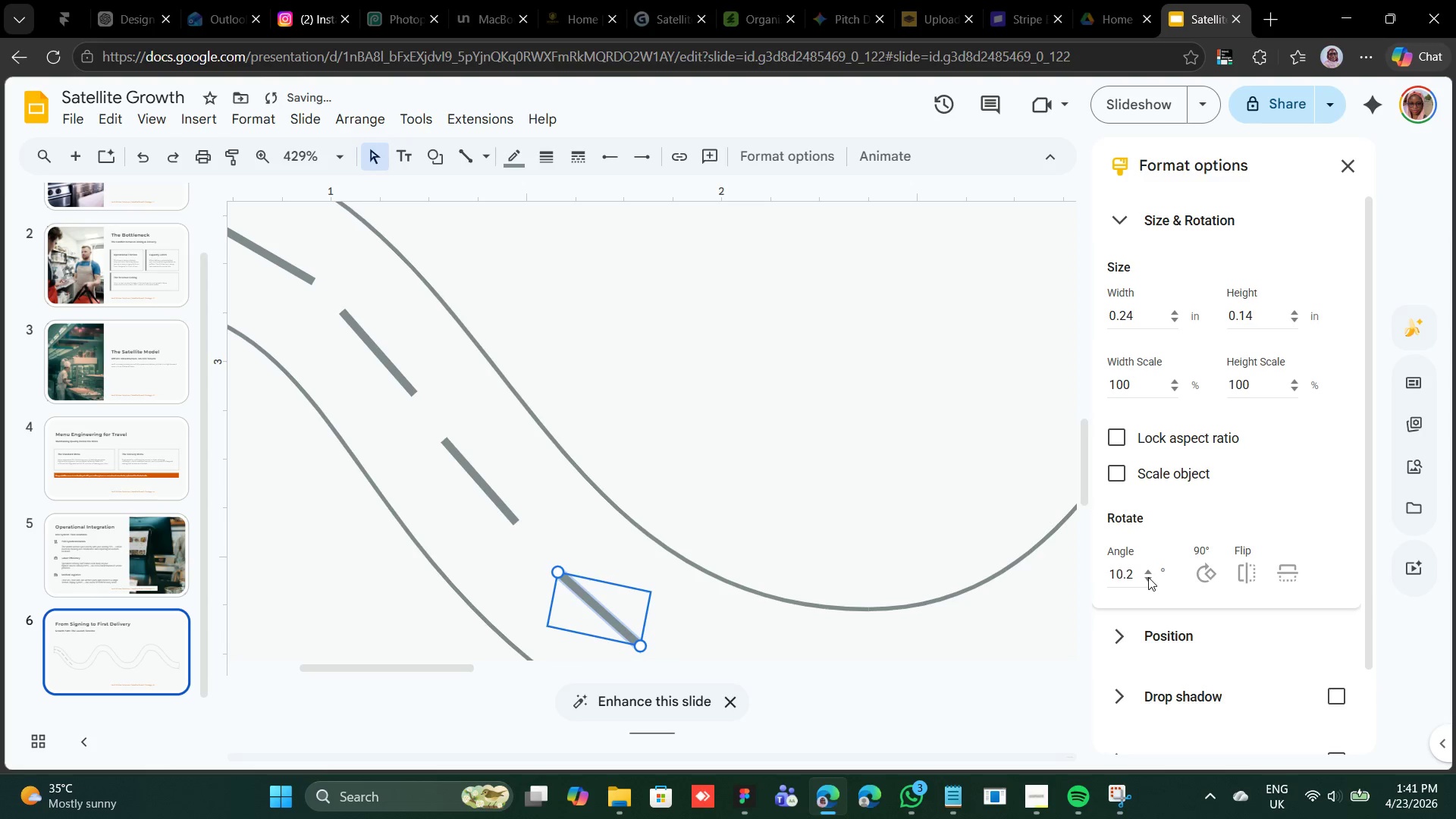 
triple_click([1148, 577])
 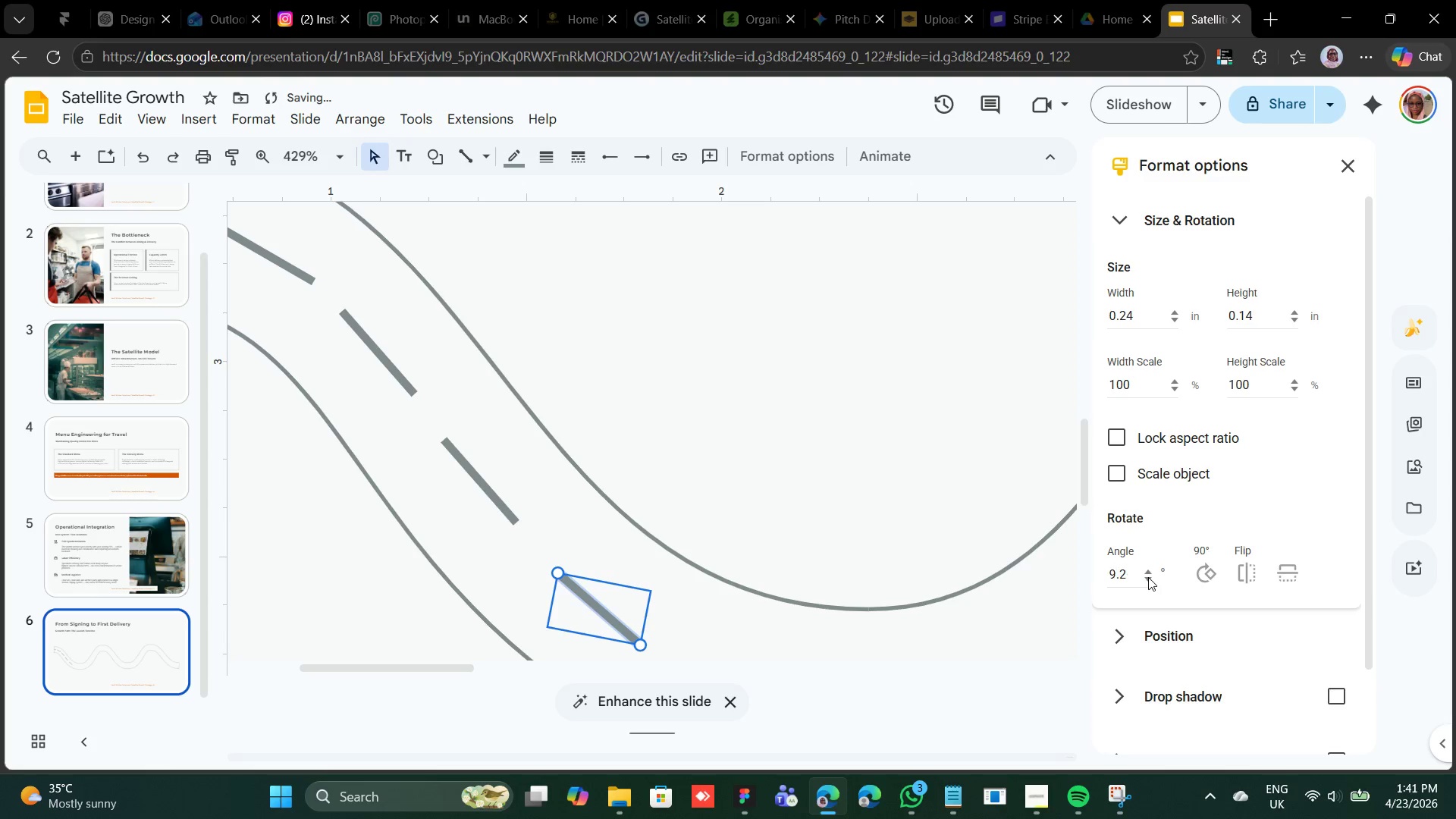 
triple_click([1148, 577])
 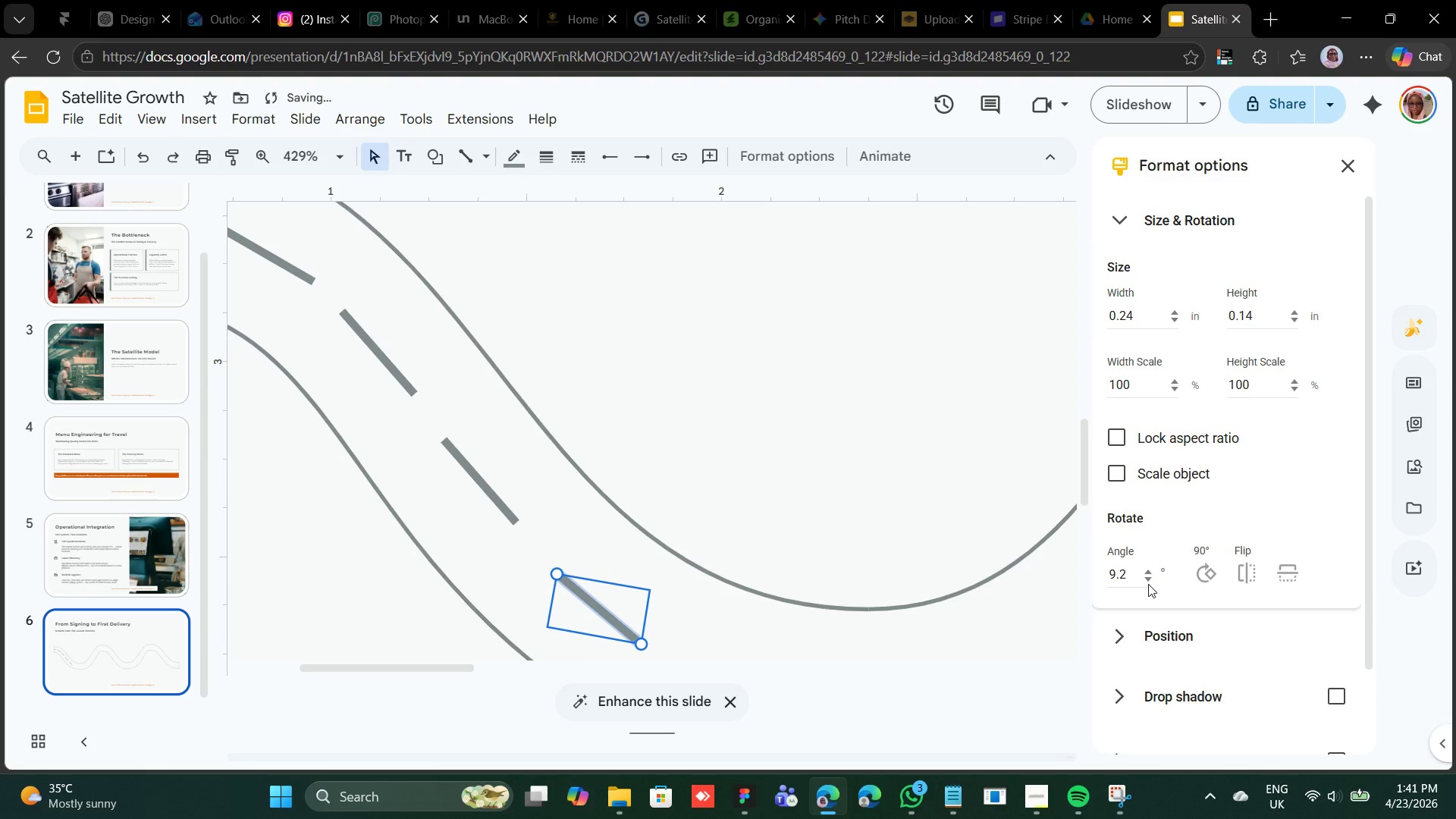 
left_click([1148, 582])
 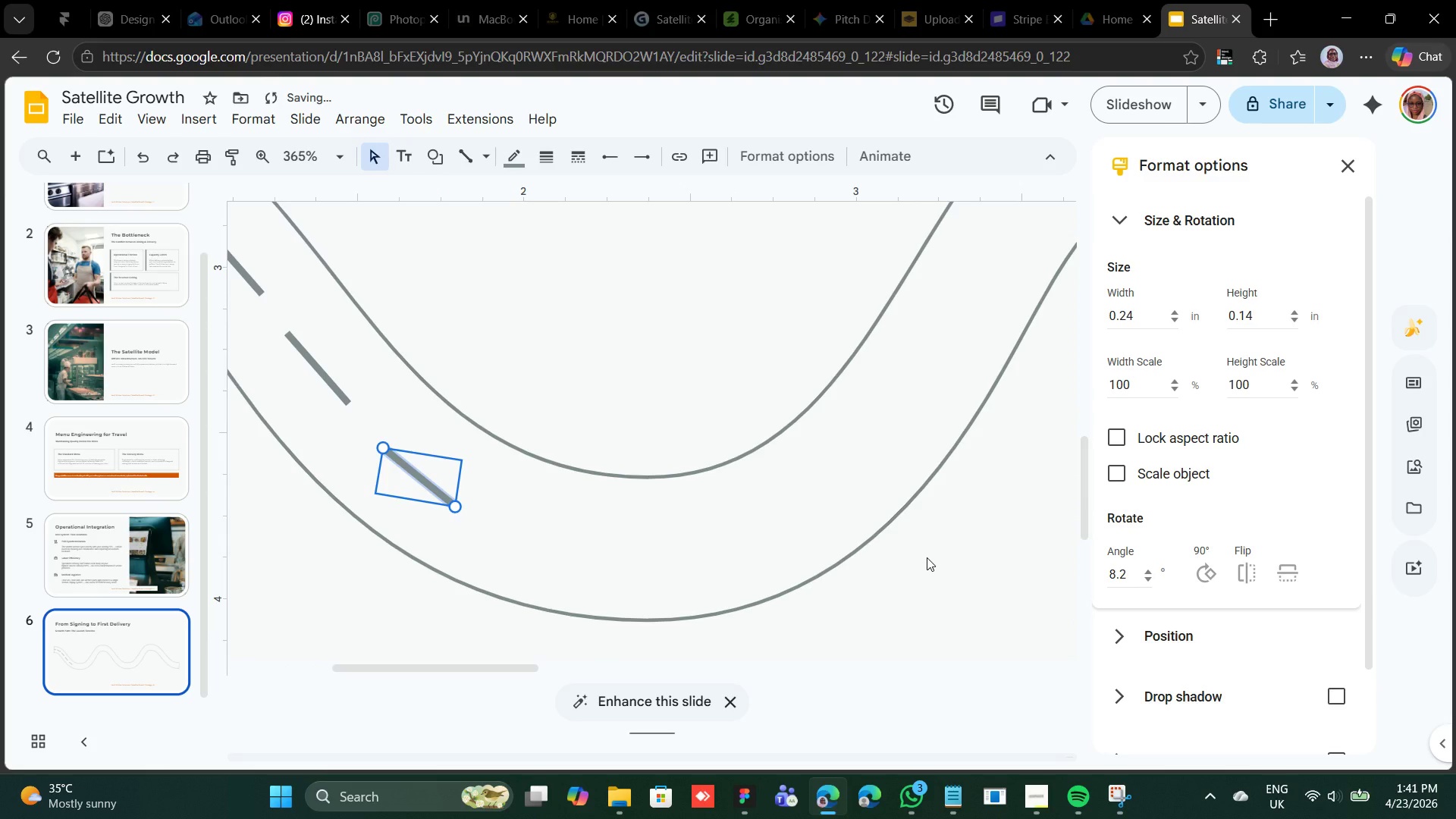 
key(ArrowUp)
 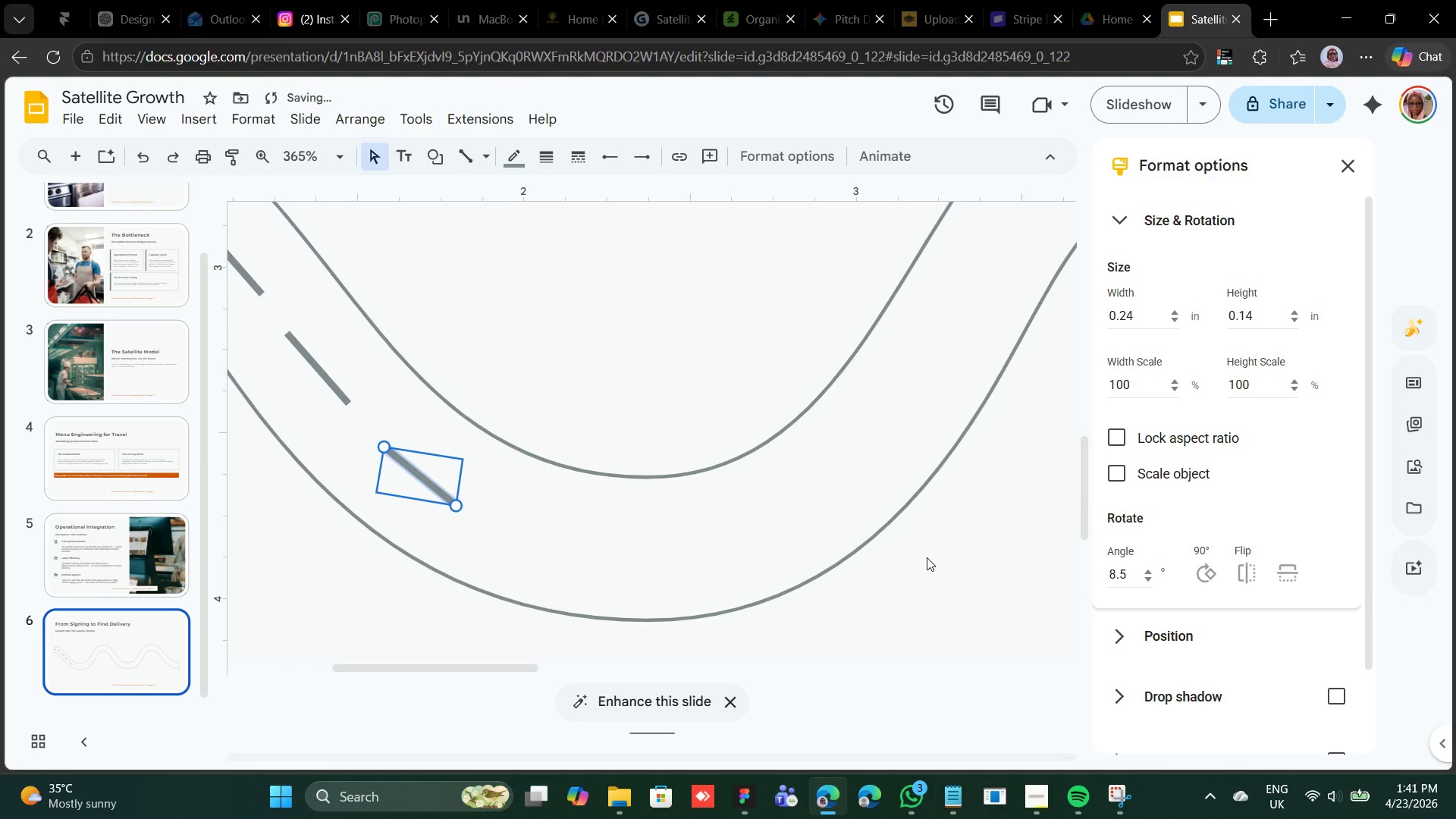 
key(ArrowRight)
 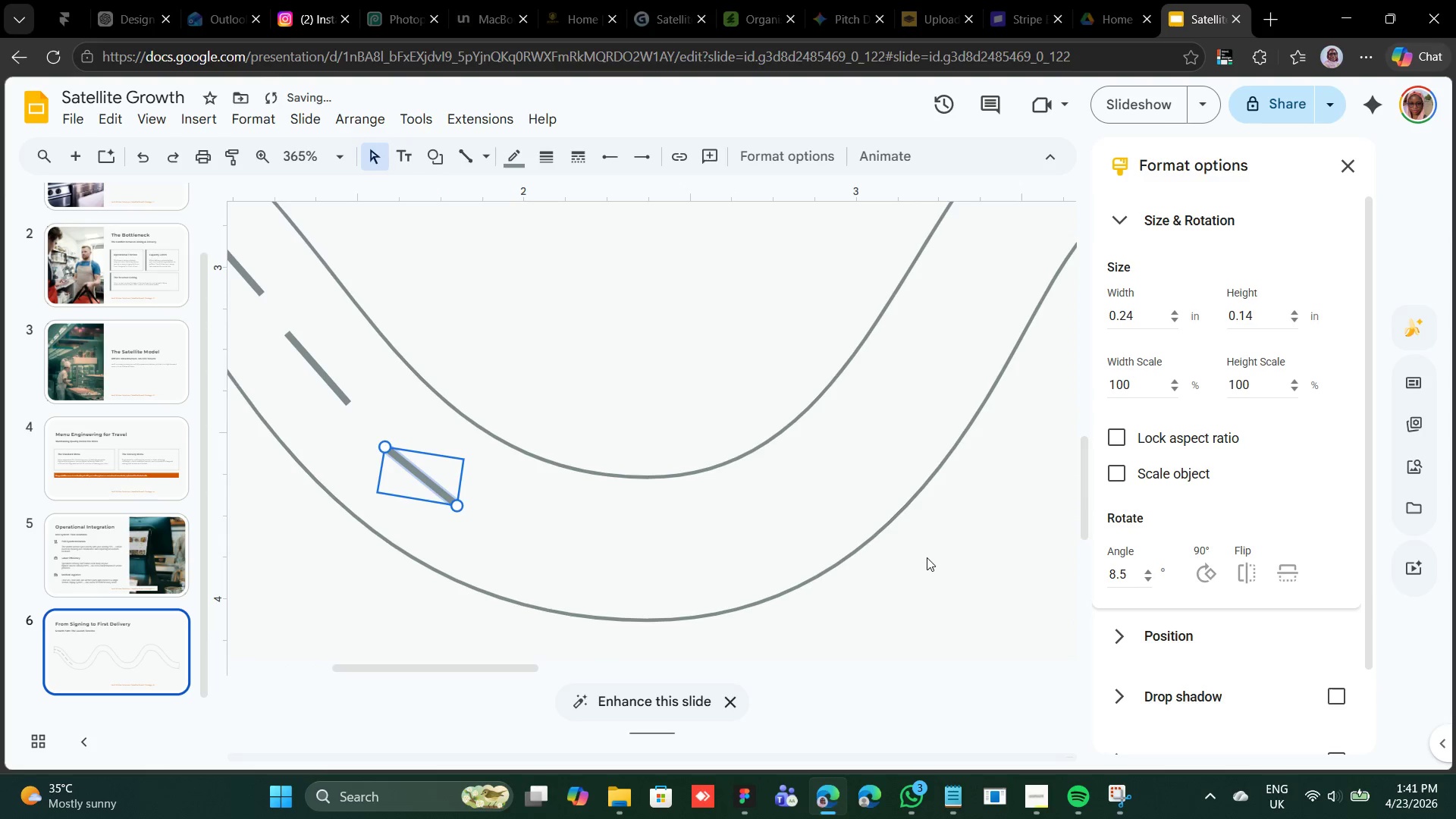 
key(ArrowRight)
 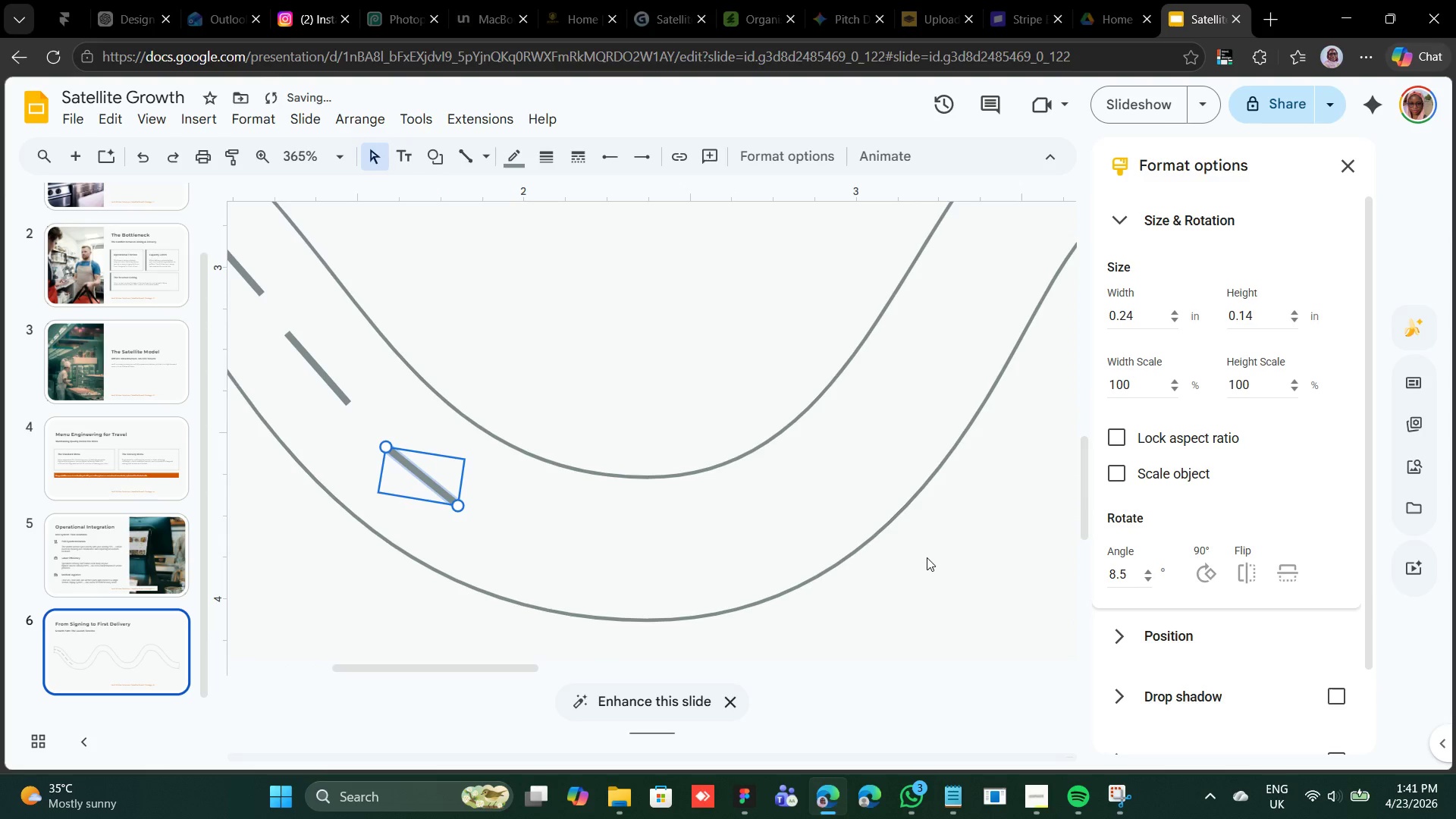 
key(ArrowRight)
 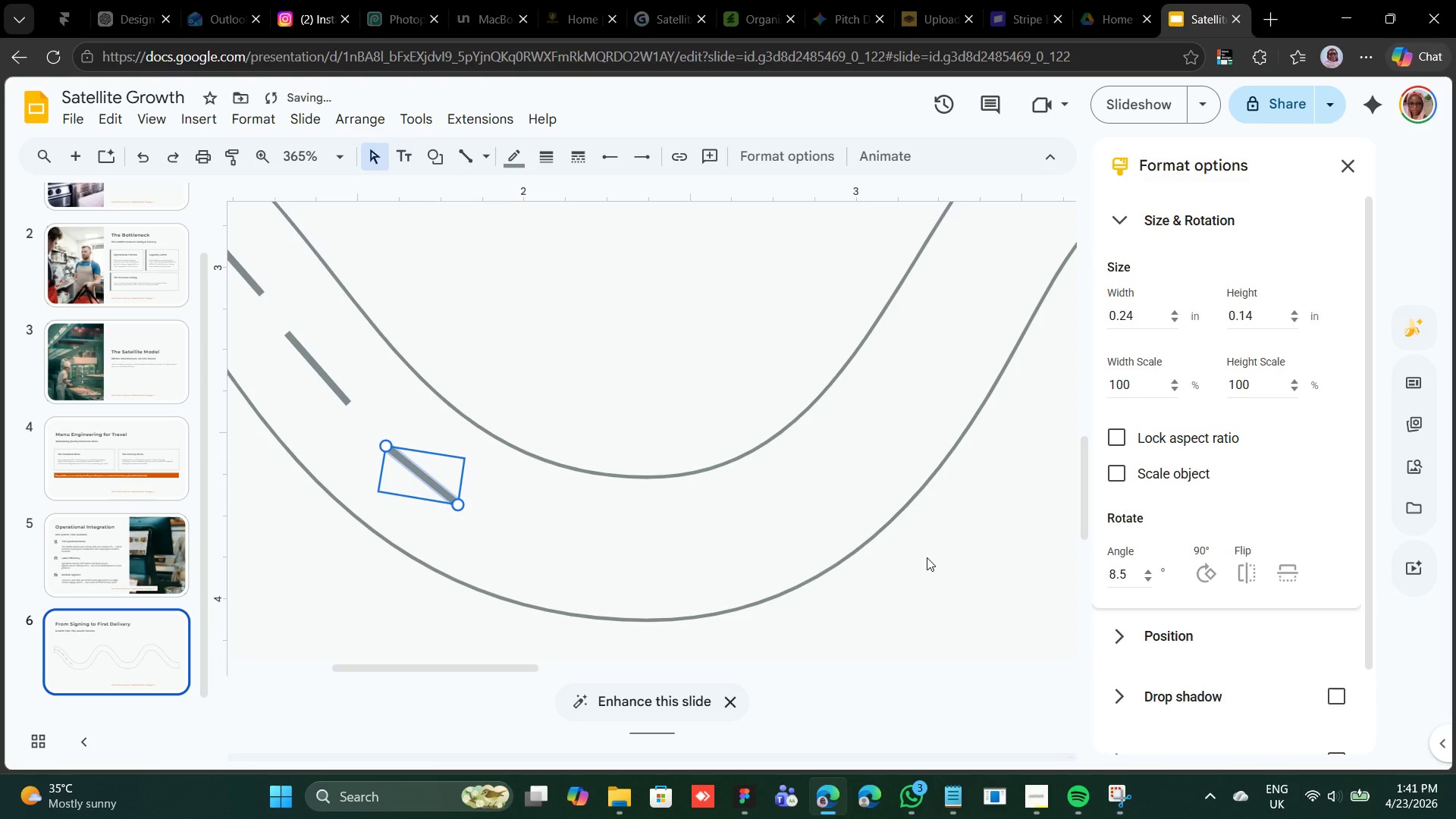 
key(ArrowUp)
 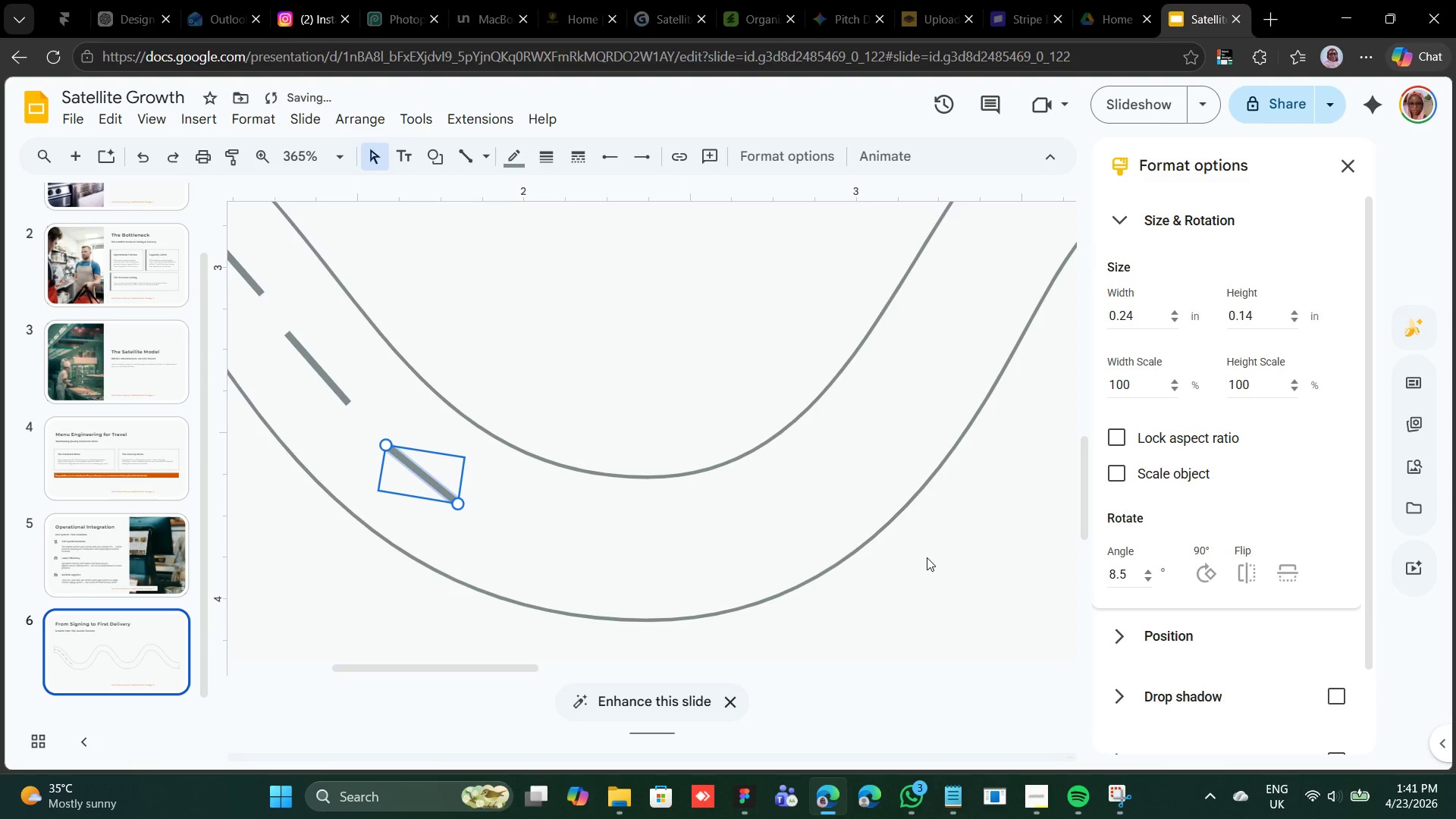 
key(ArrowUp)
 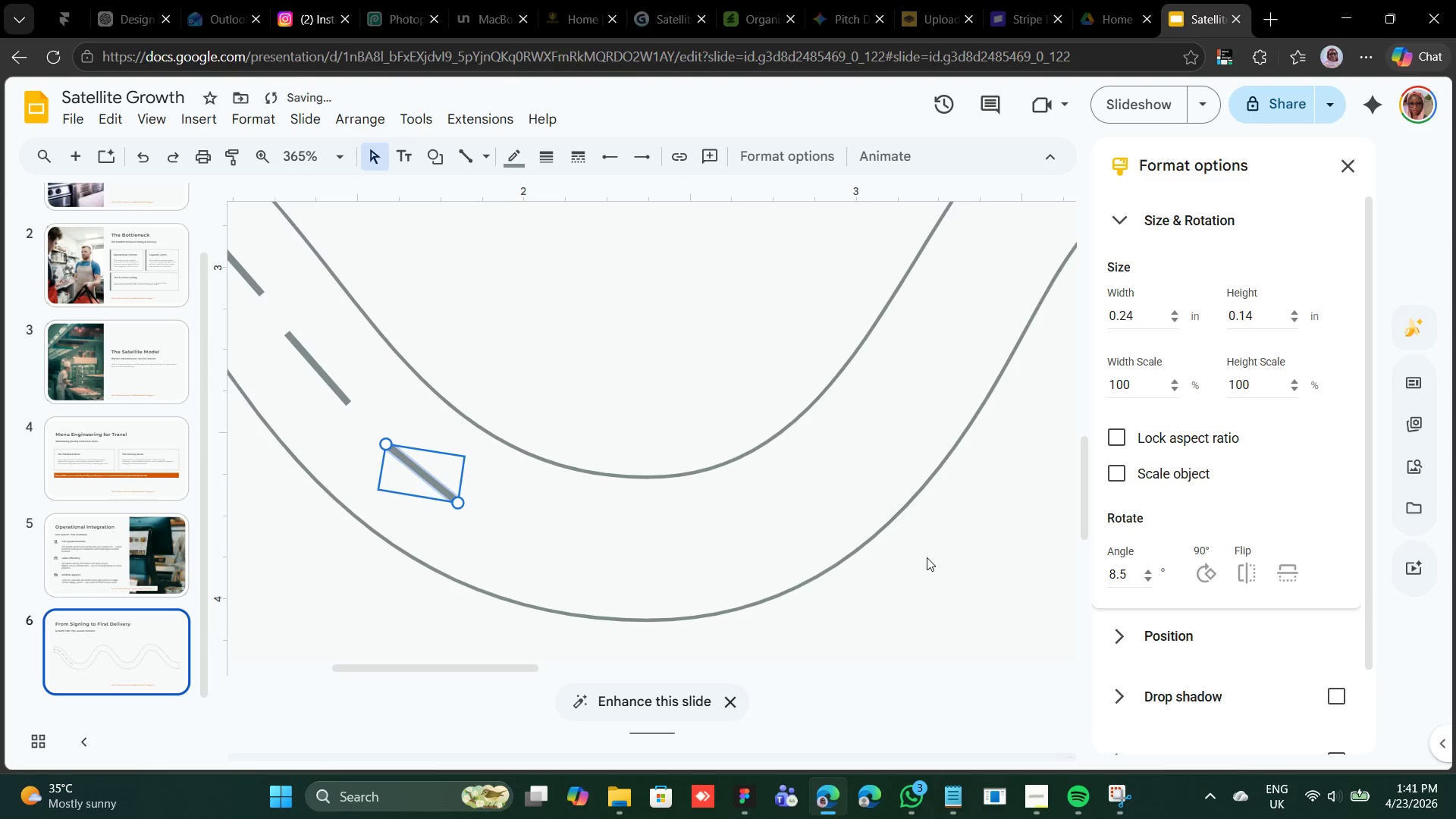 
key(ArrowUp)
 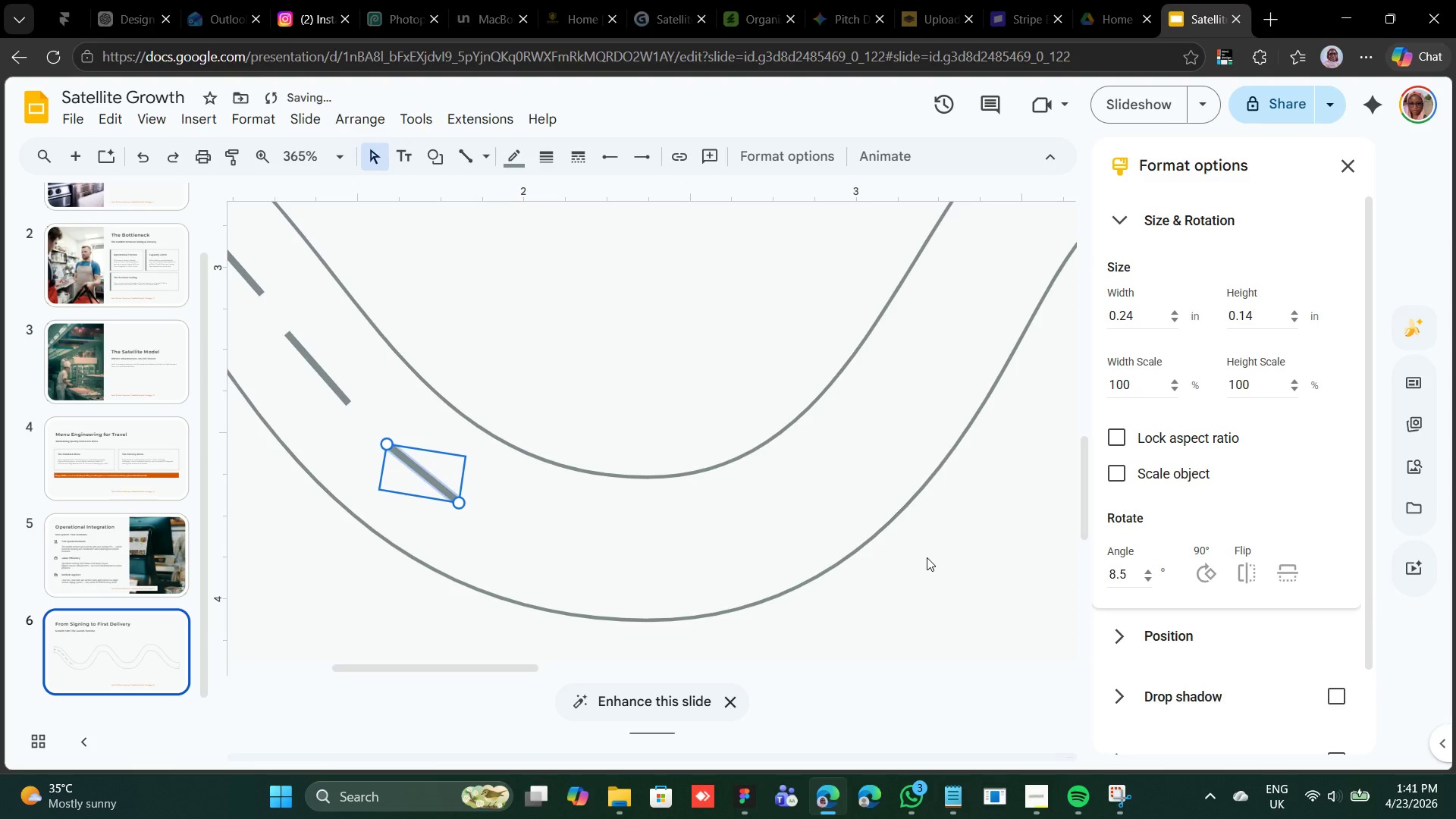 
key(ArrowRight)
 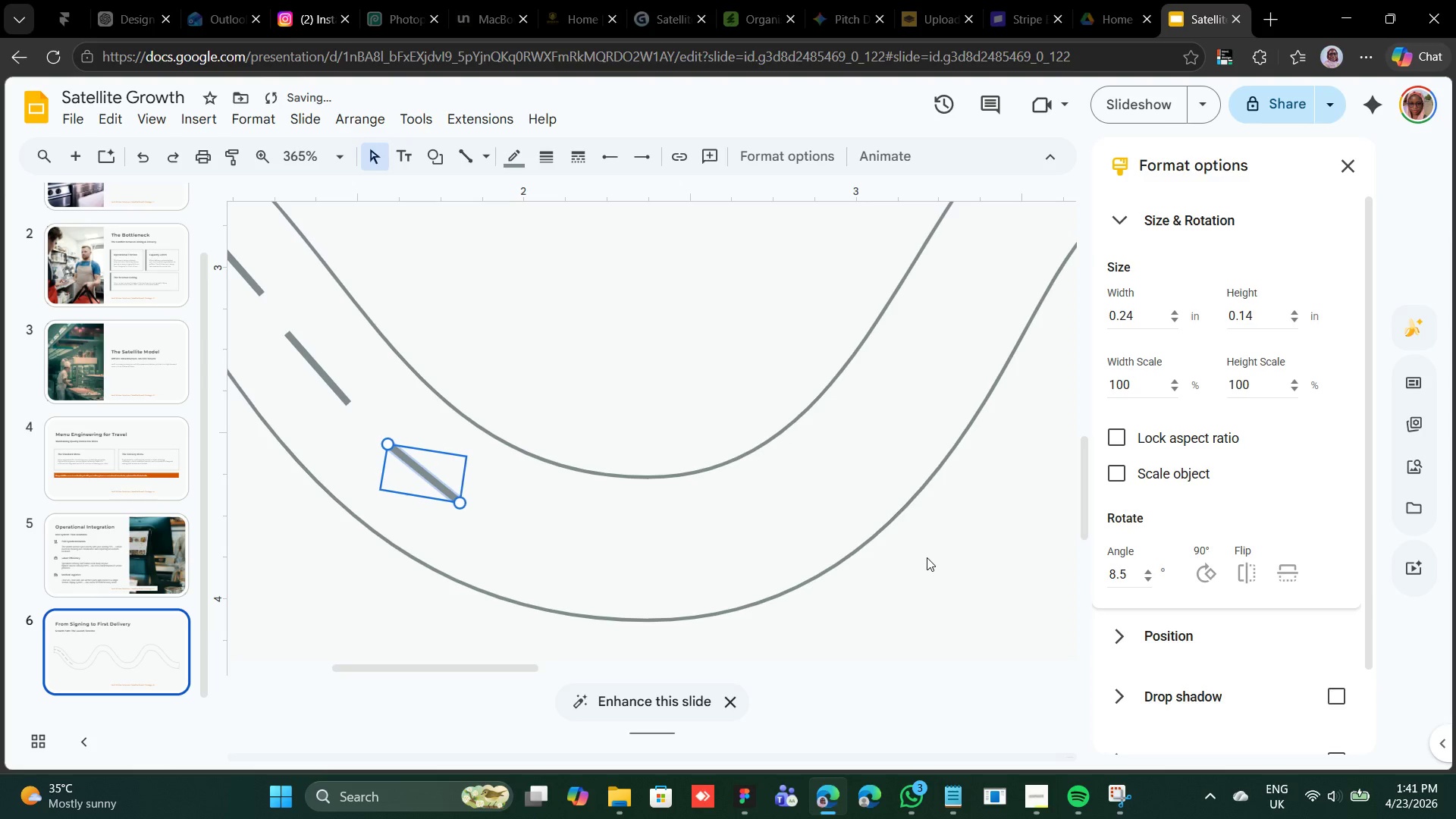 
key(ArrowRight)
 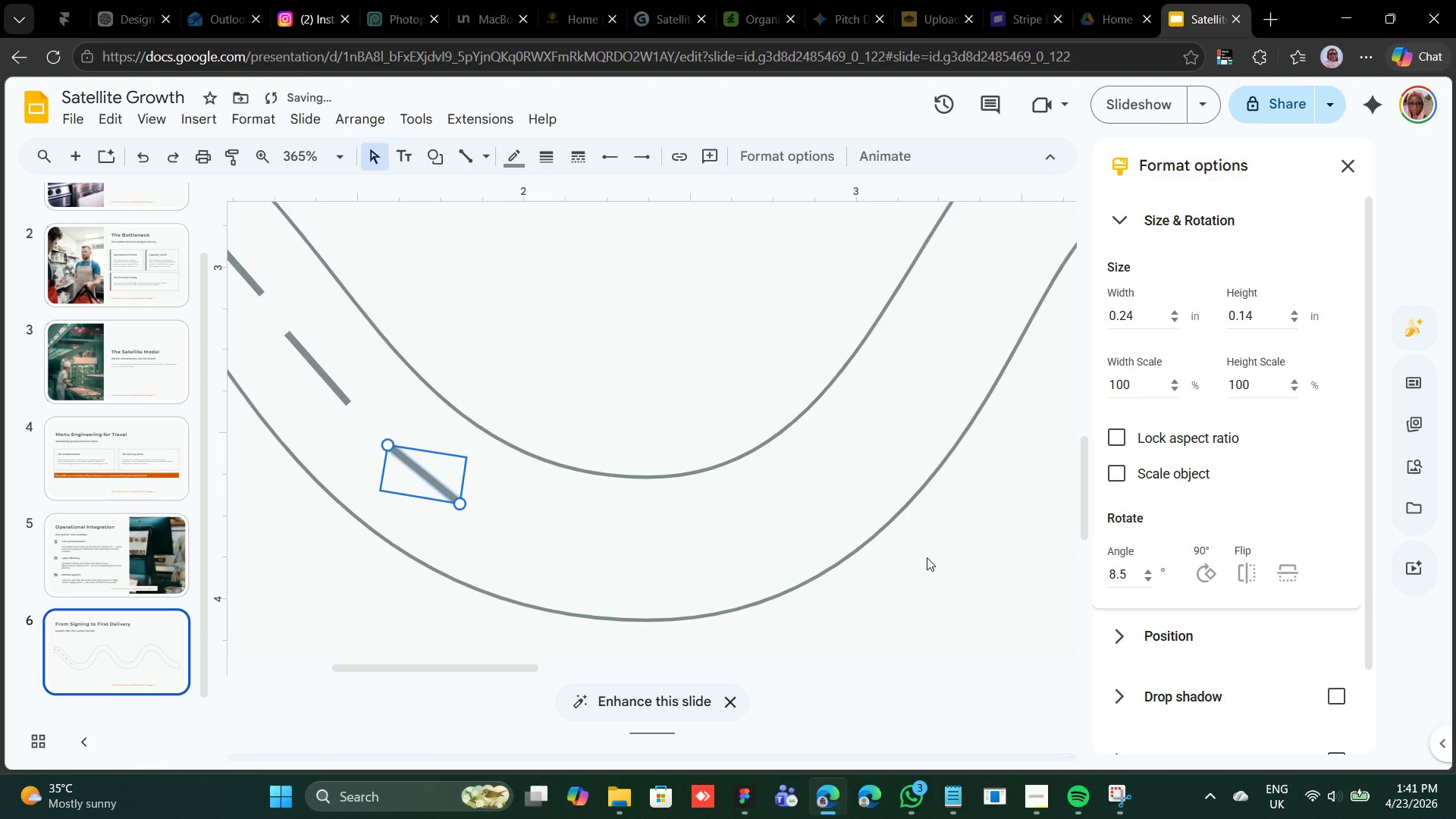 
key(ArrowDown)
 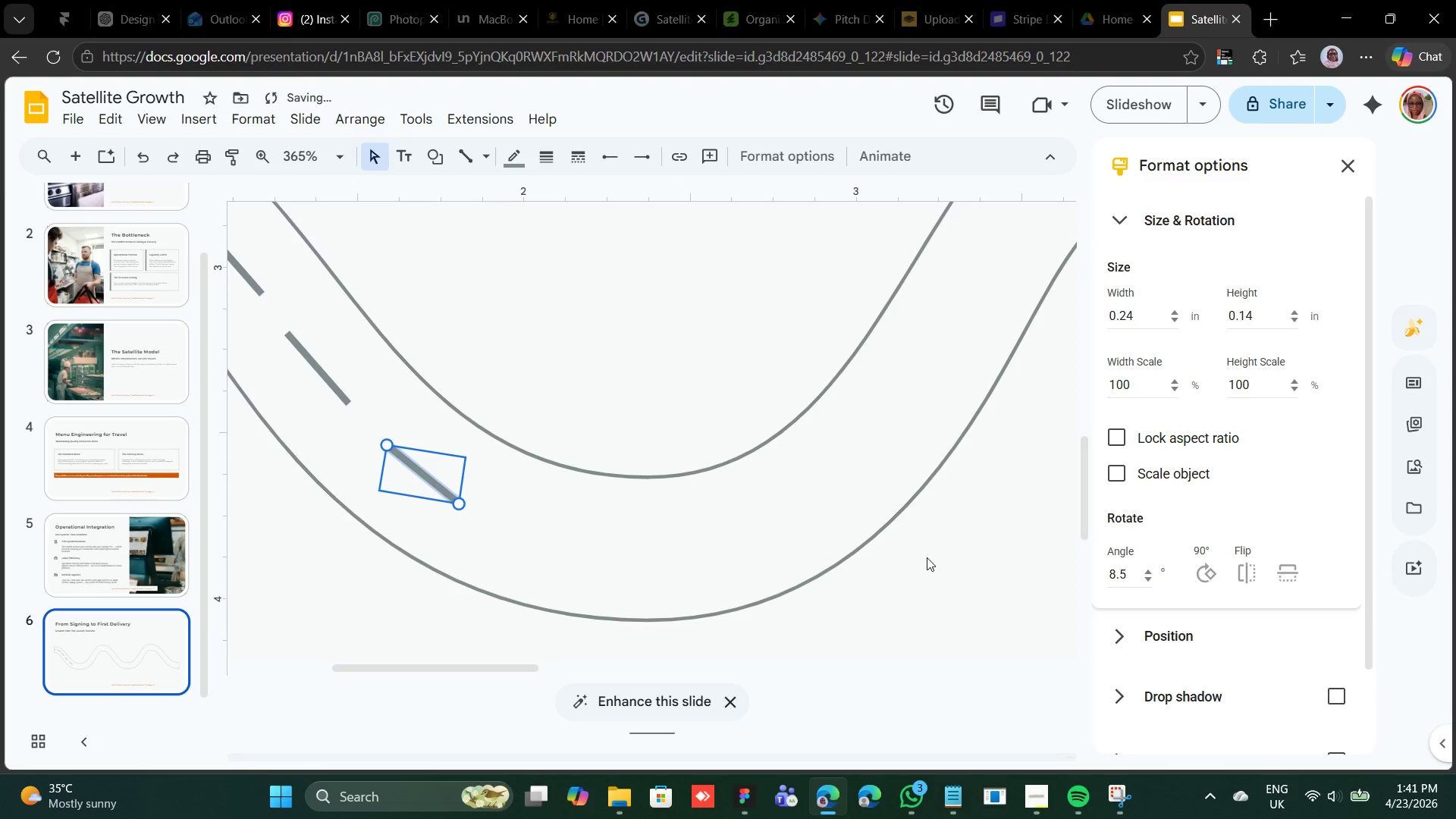 
key(ArrowLeft)
 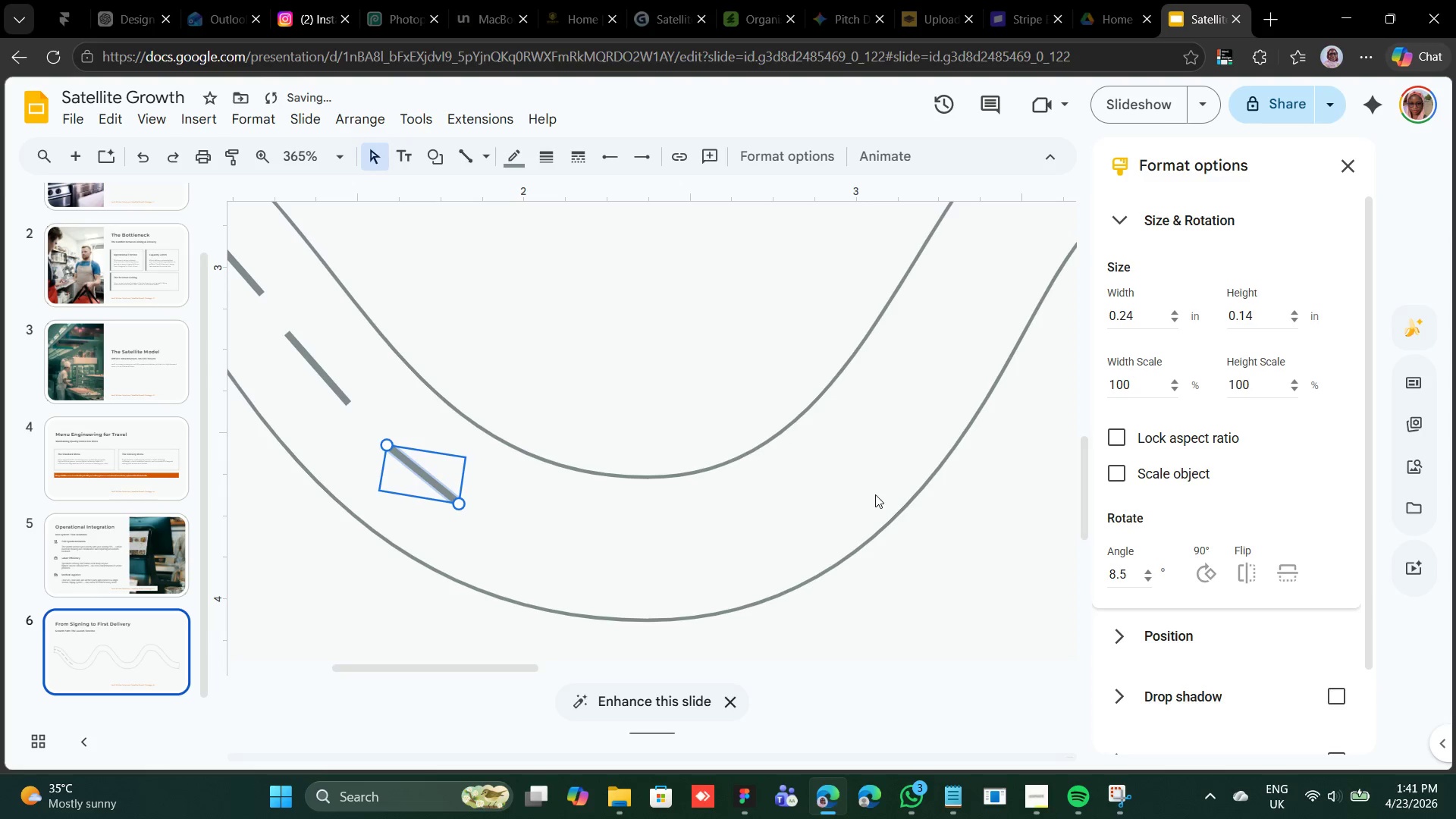 
key(ArrowRight)
 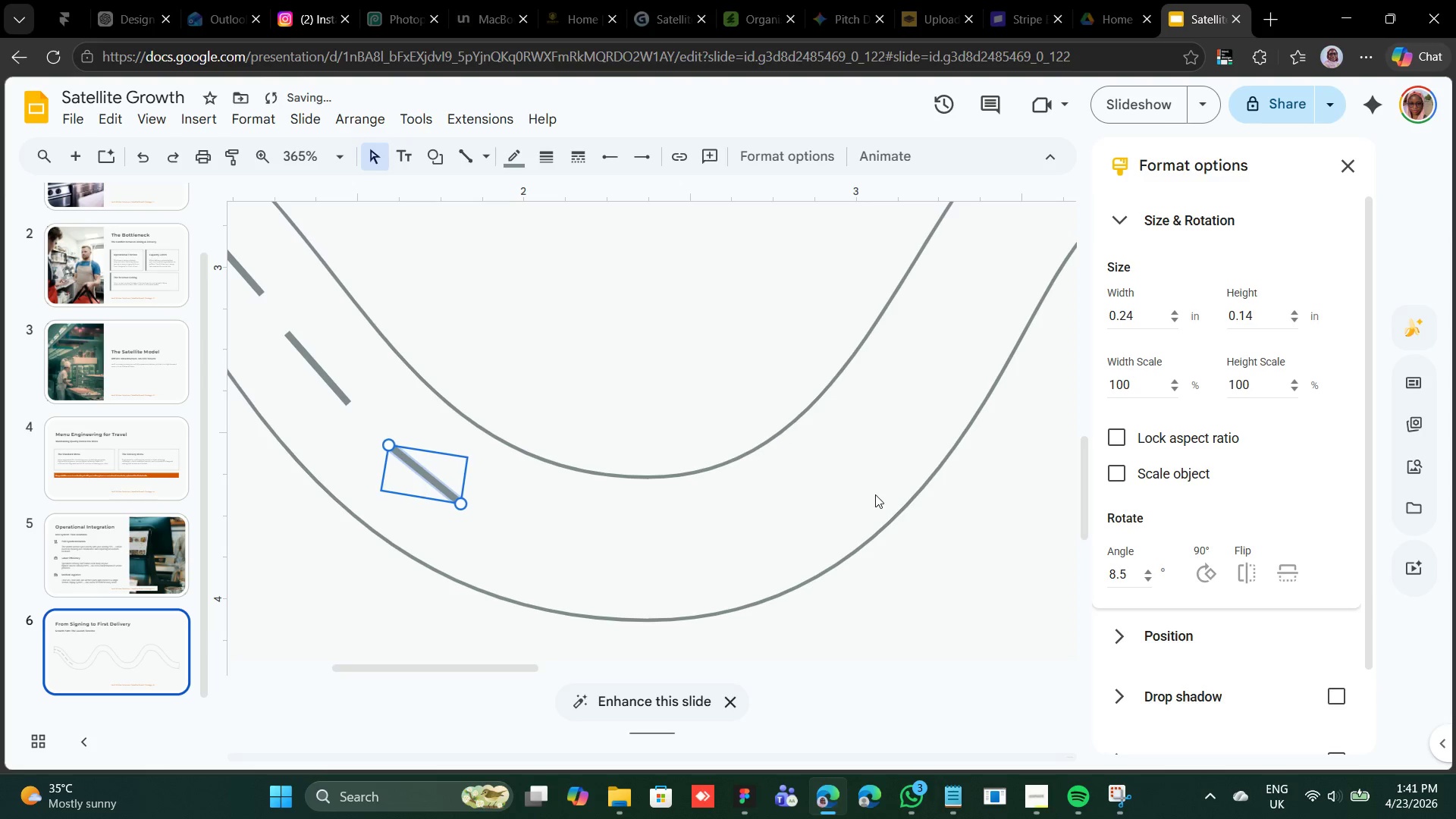 
key(ArrowRight)
 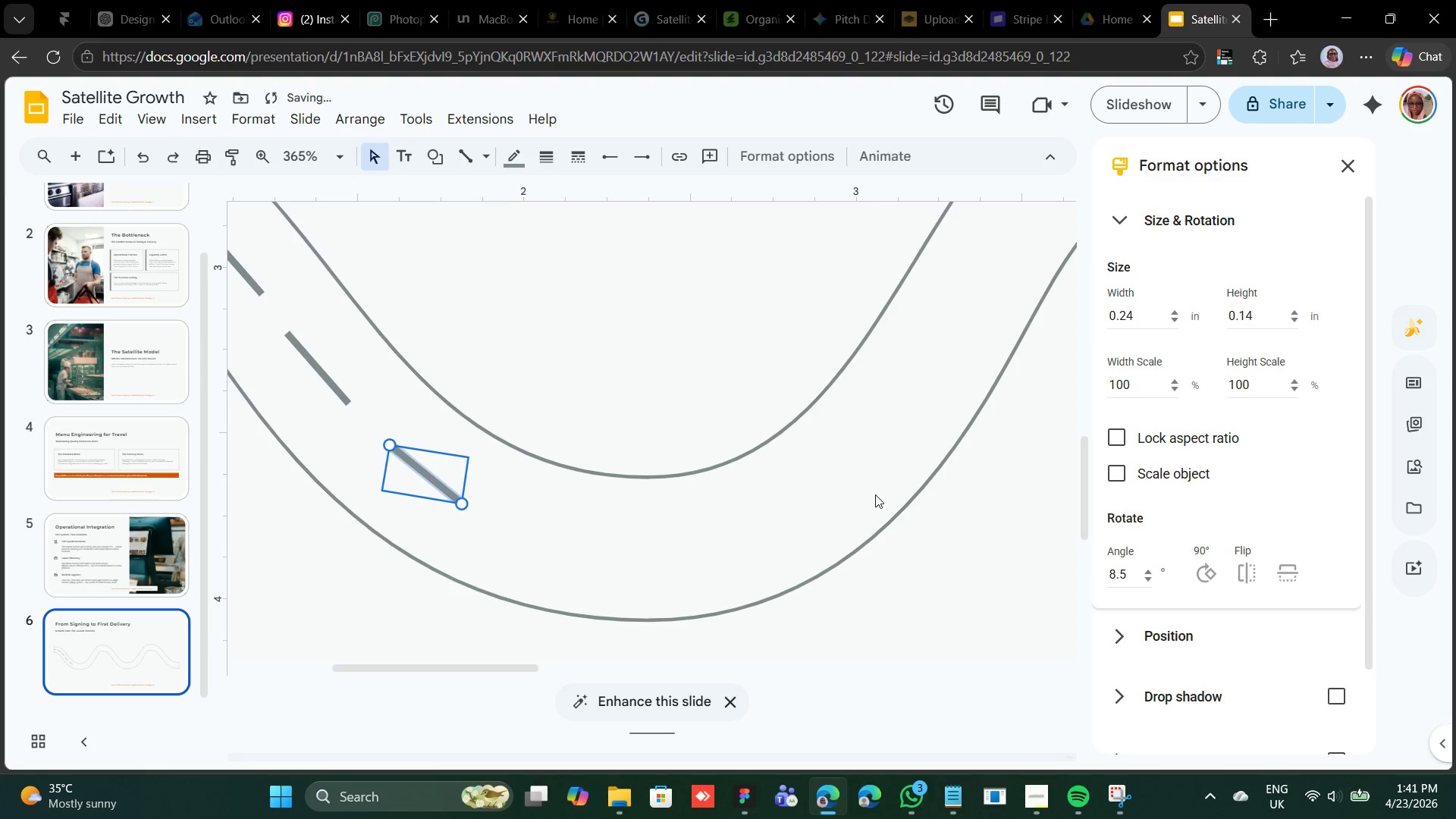 
key(ArrowRight)
 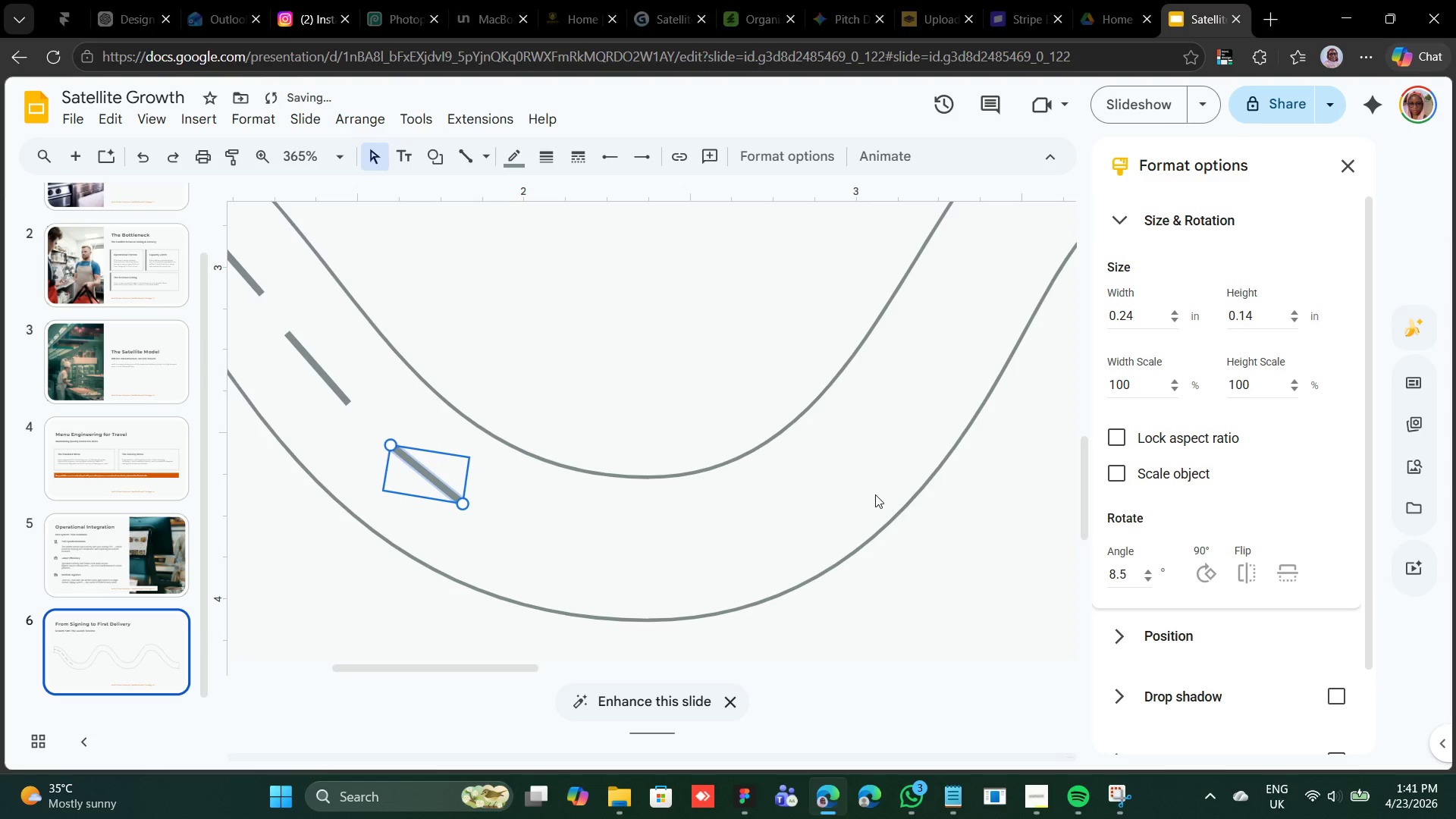 
key(ArrowRight)
 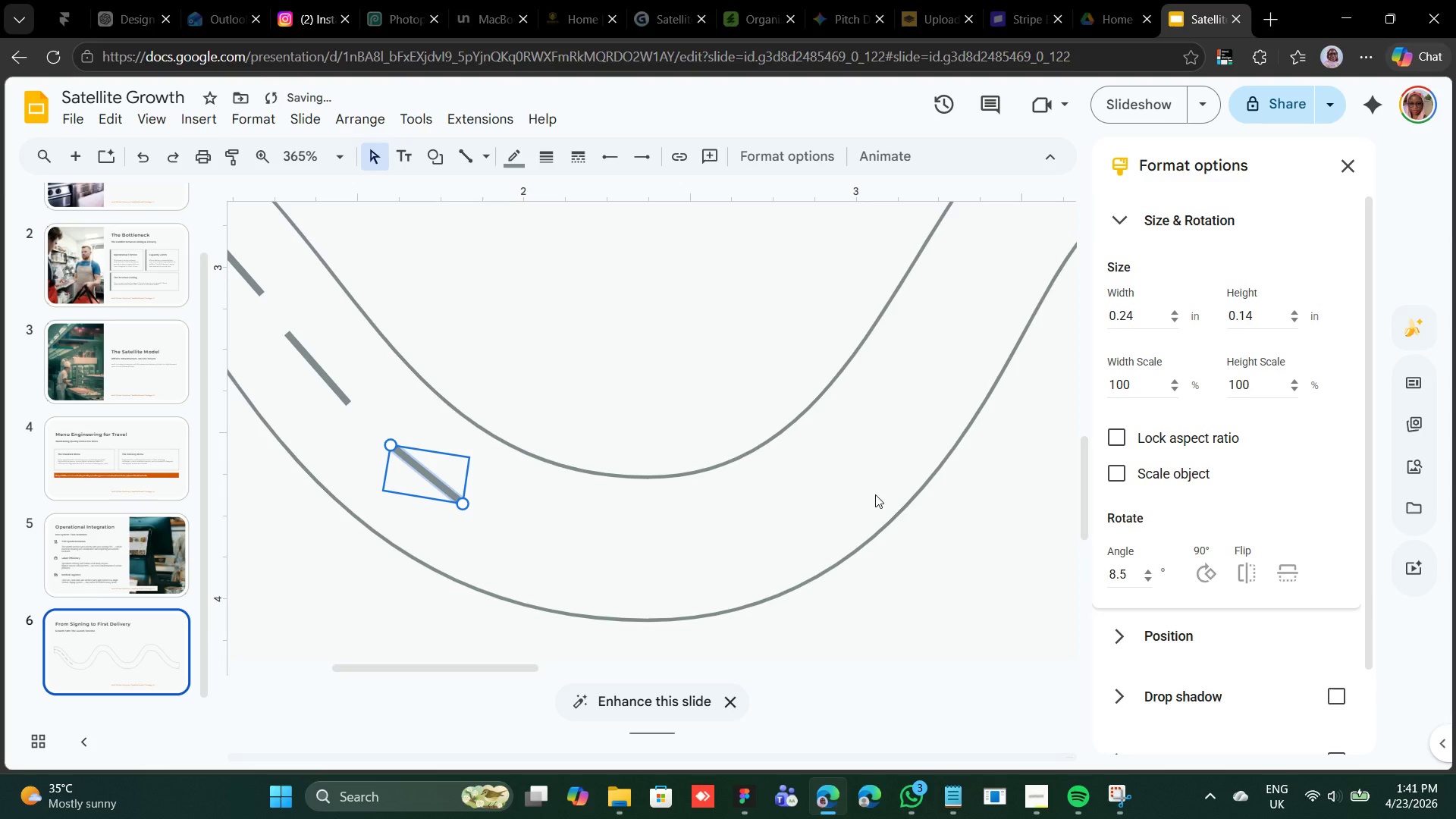 
key(ArrowRight)
 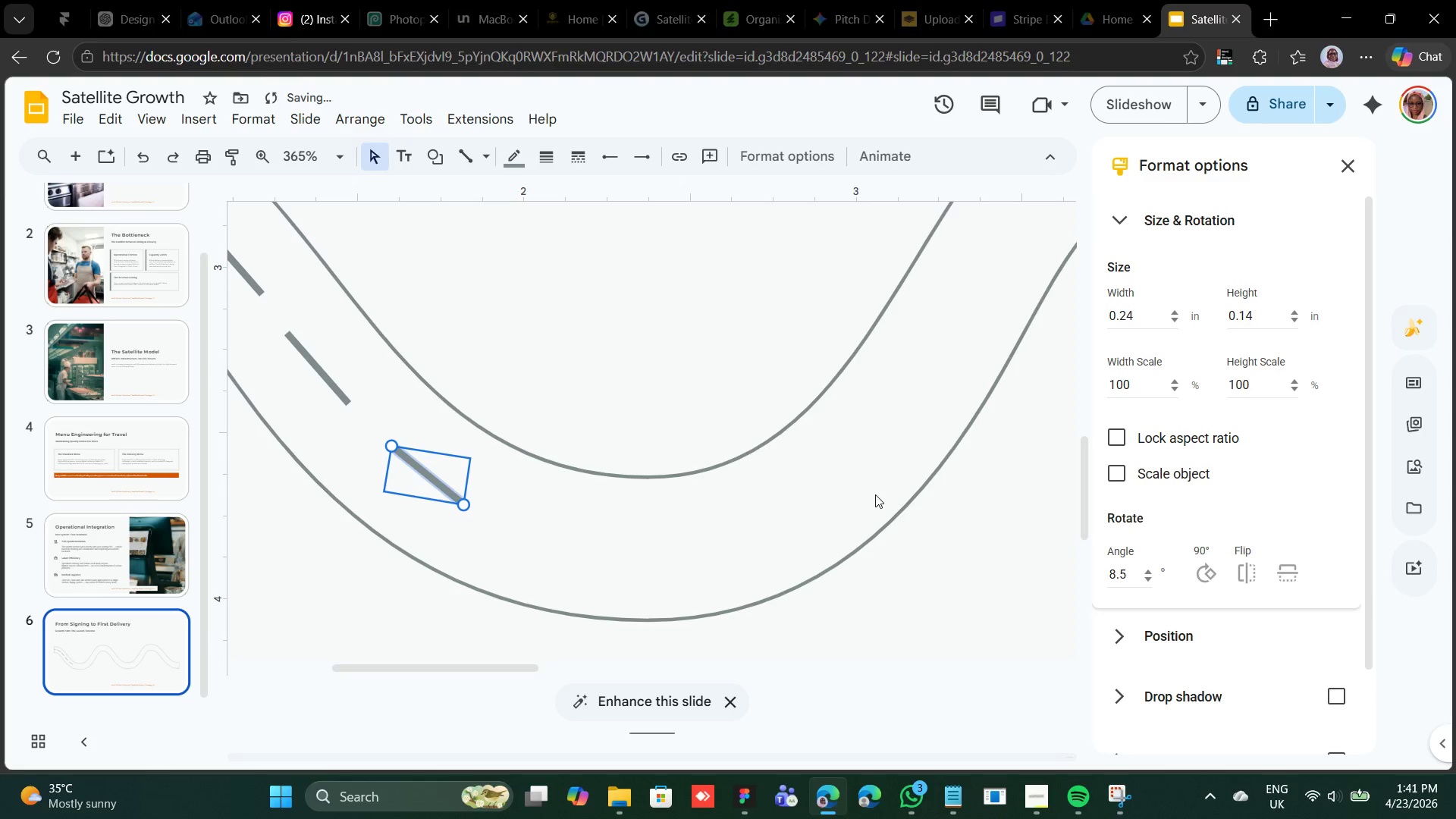 
key(ArrowDown)
 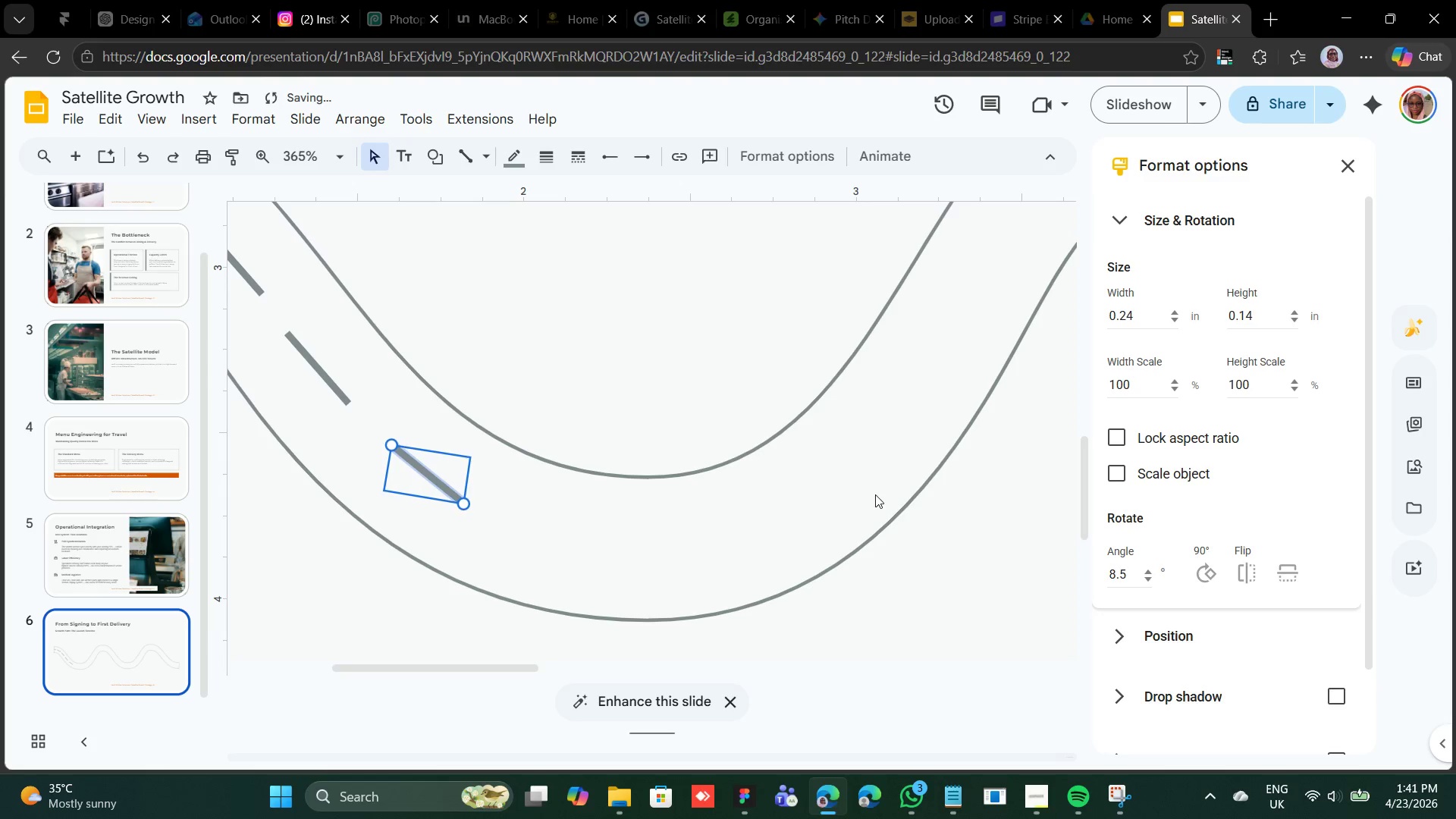 
key(ArrowUp)
 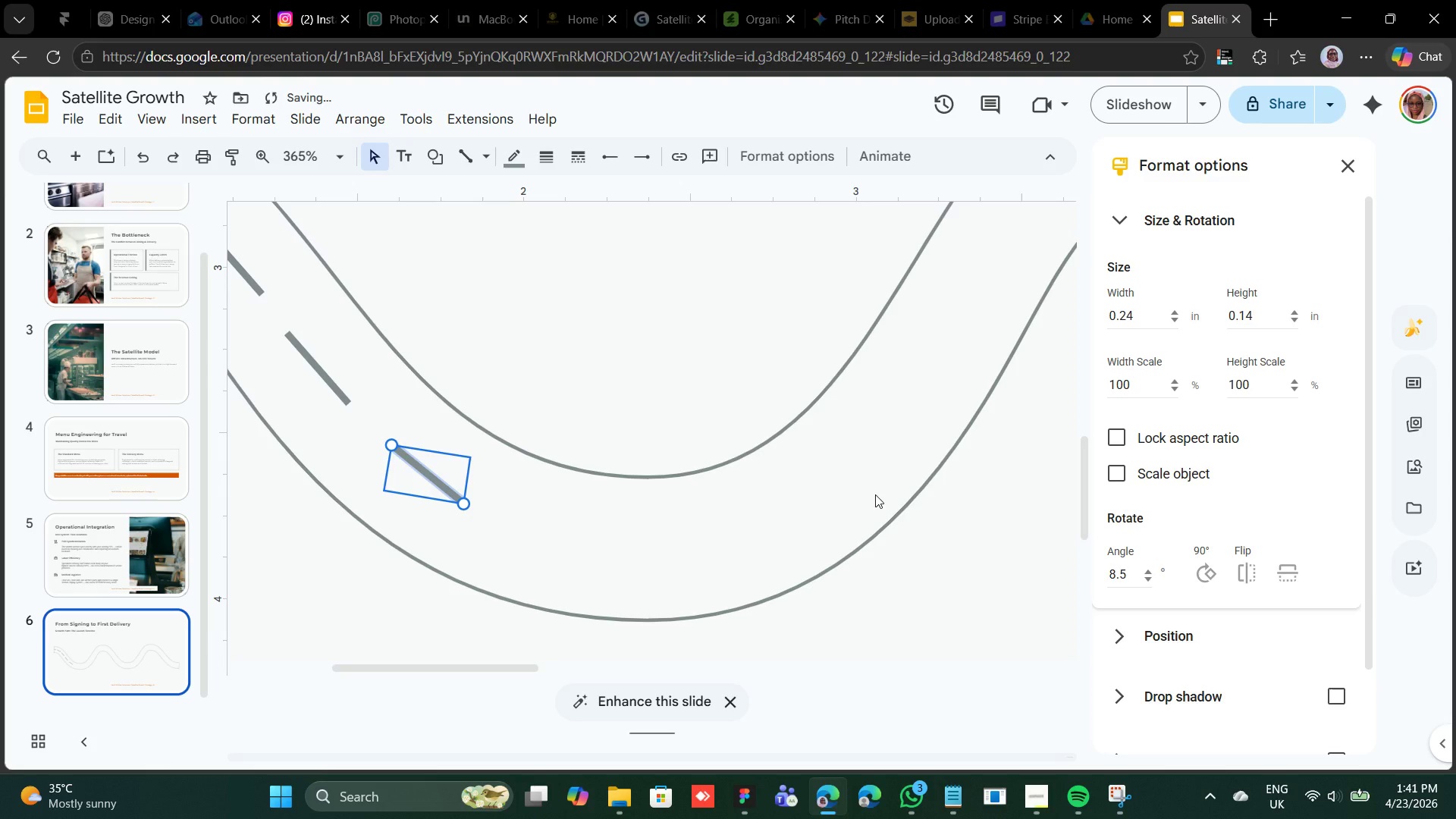 
key(Control+D)
 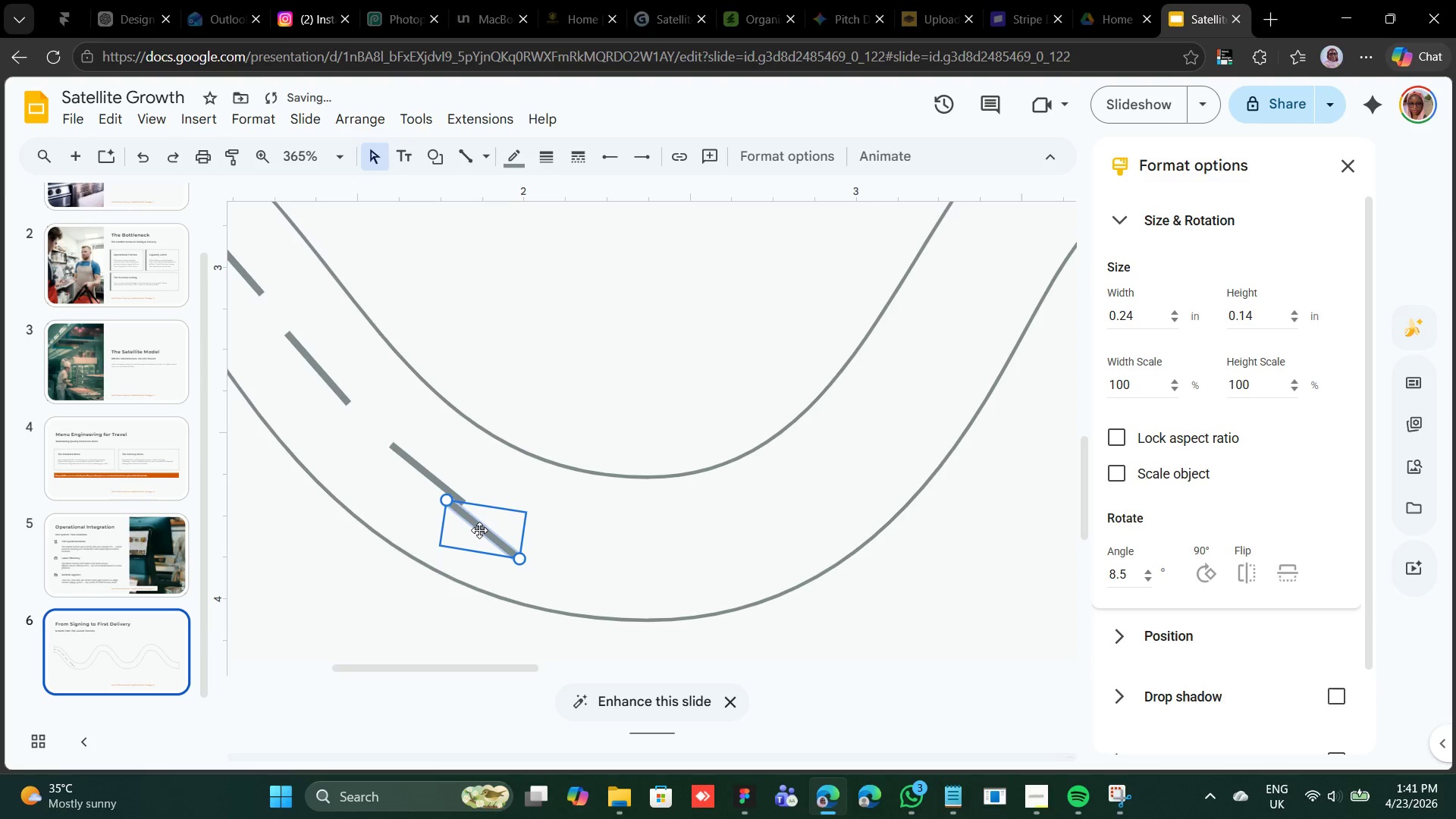 
left_click_drag(start_coordinate=[477, 528], to_coordinate=[550, 563])
 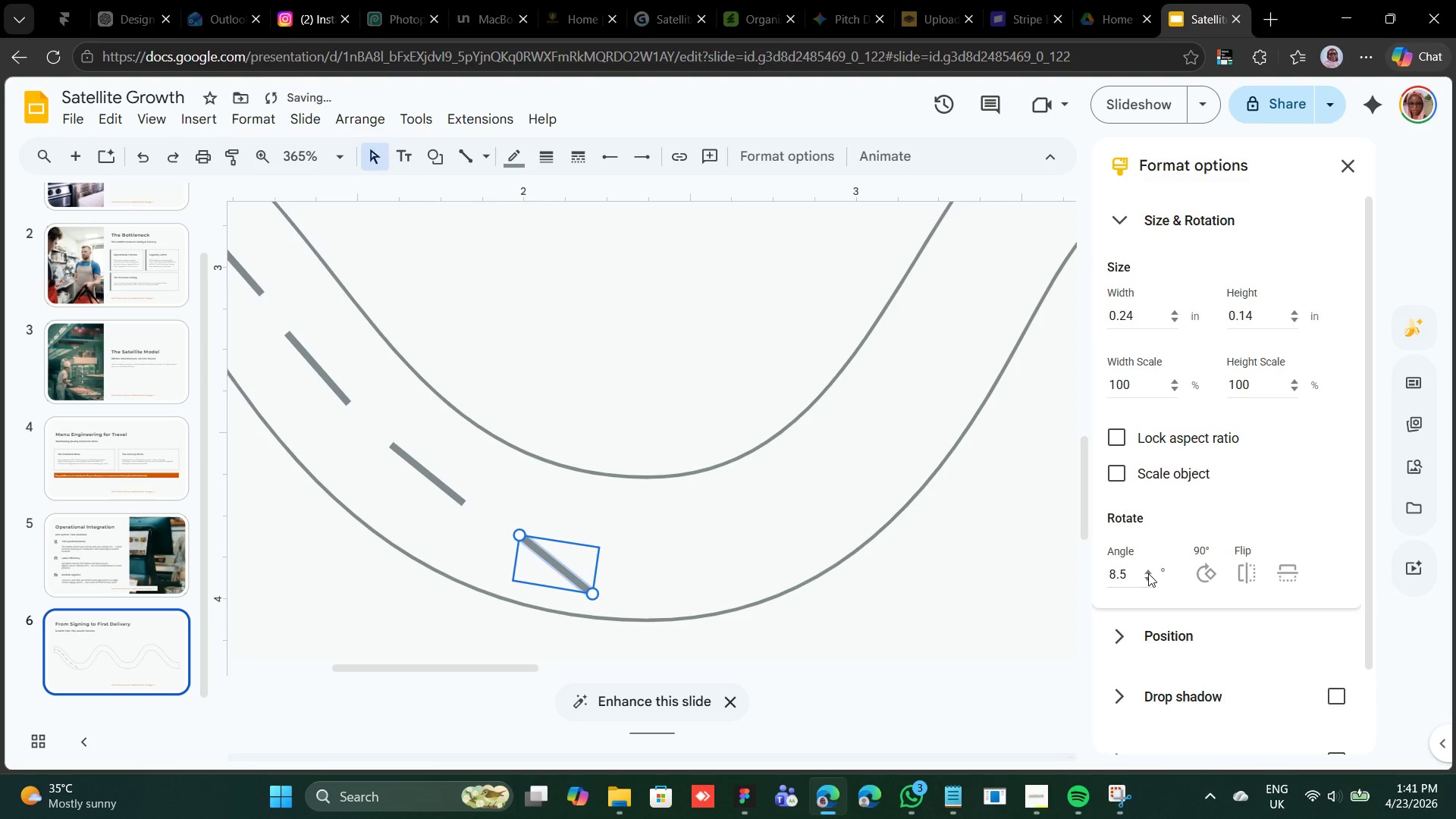 
double_click([1149, 573])
 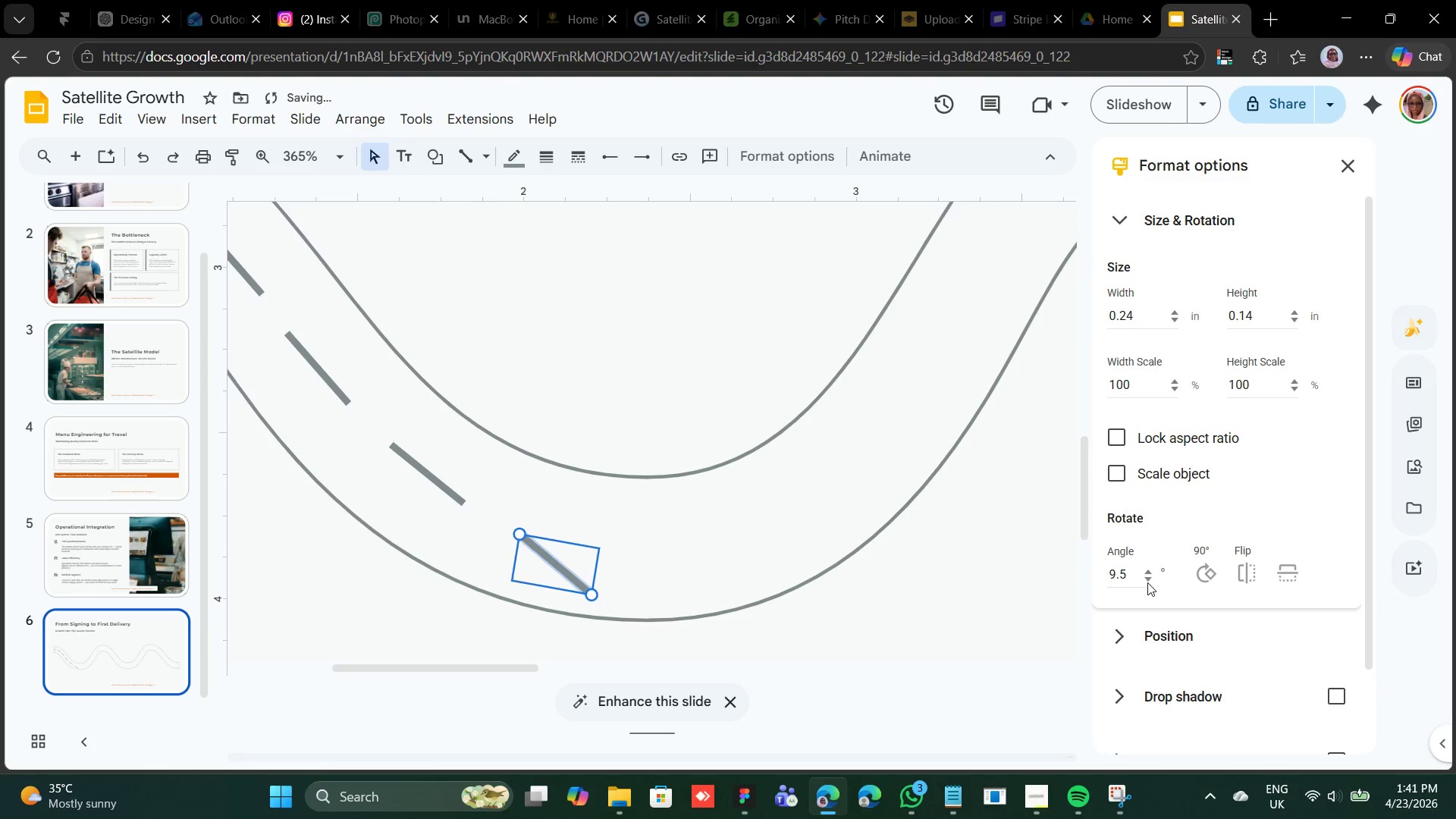 
double_click([1147, 582])
 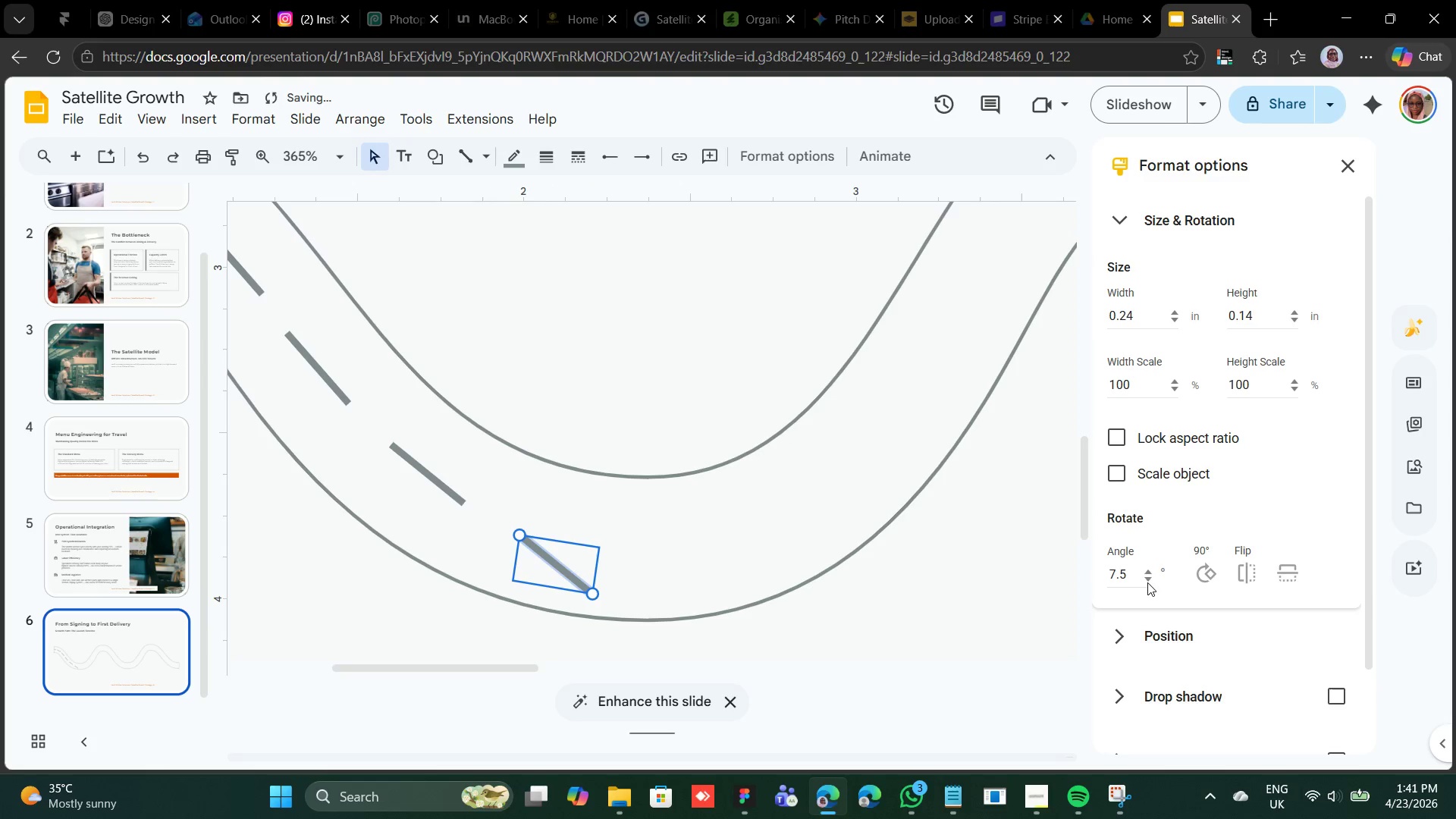 
triple_click([1147, 582])
 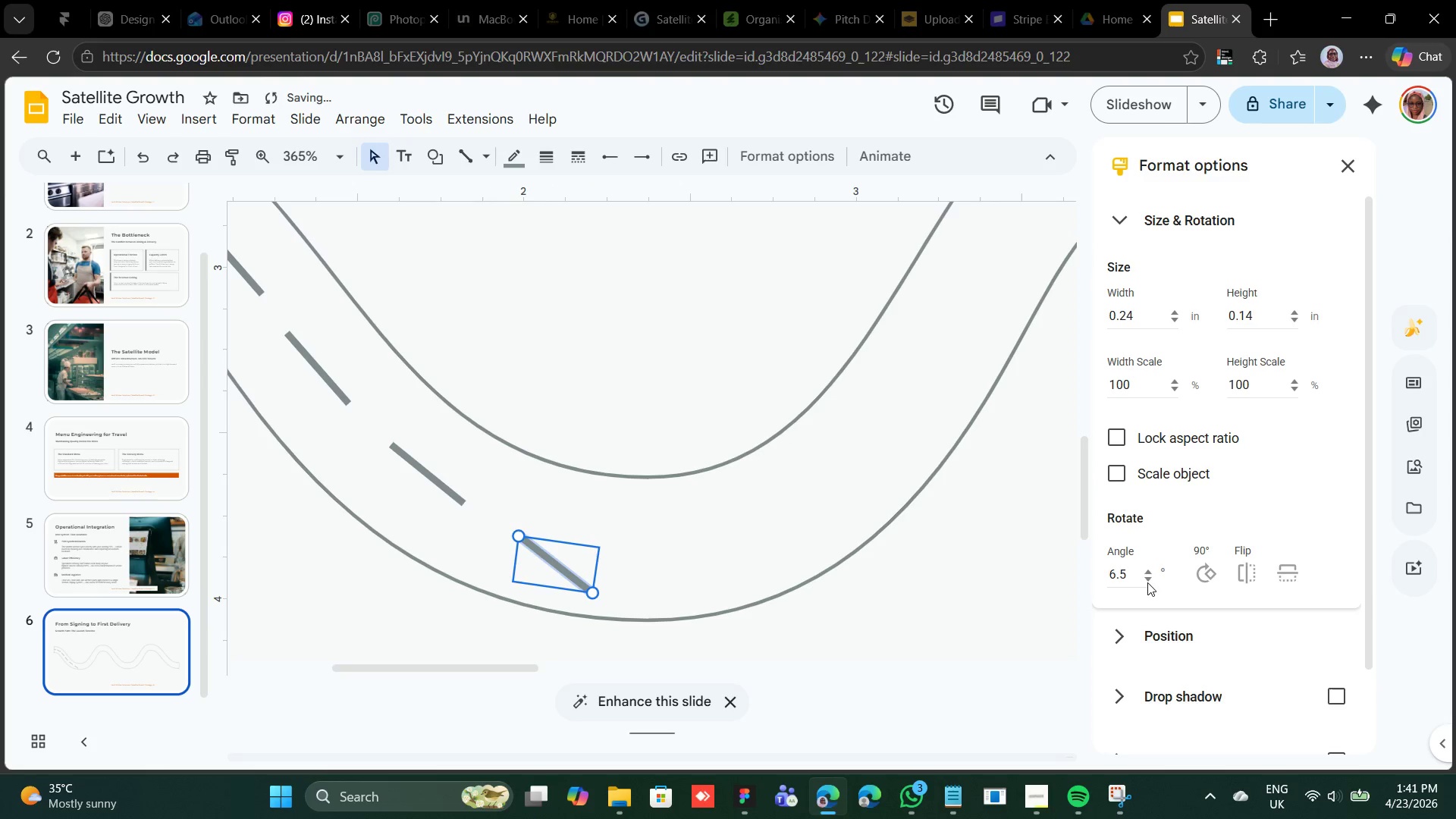 
triple_click([1147, 582])
 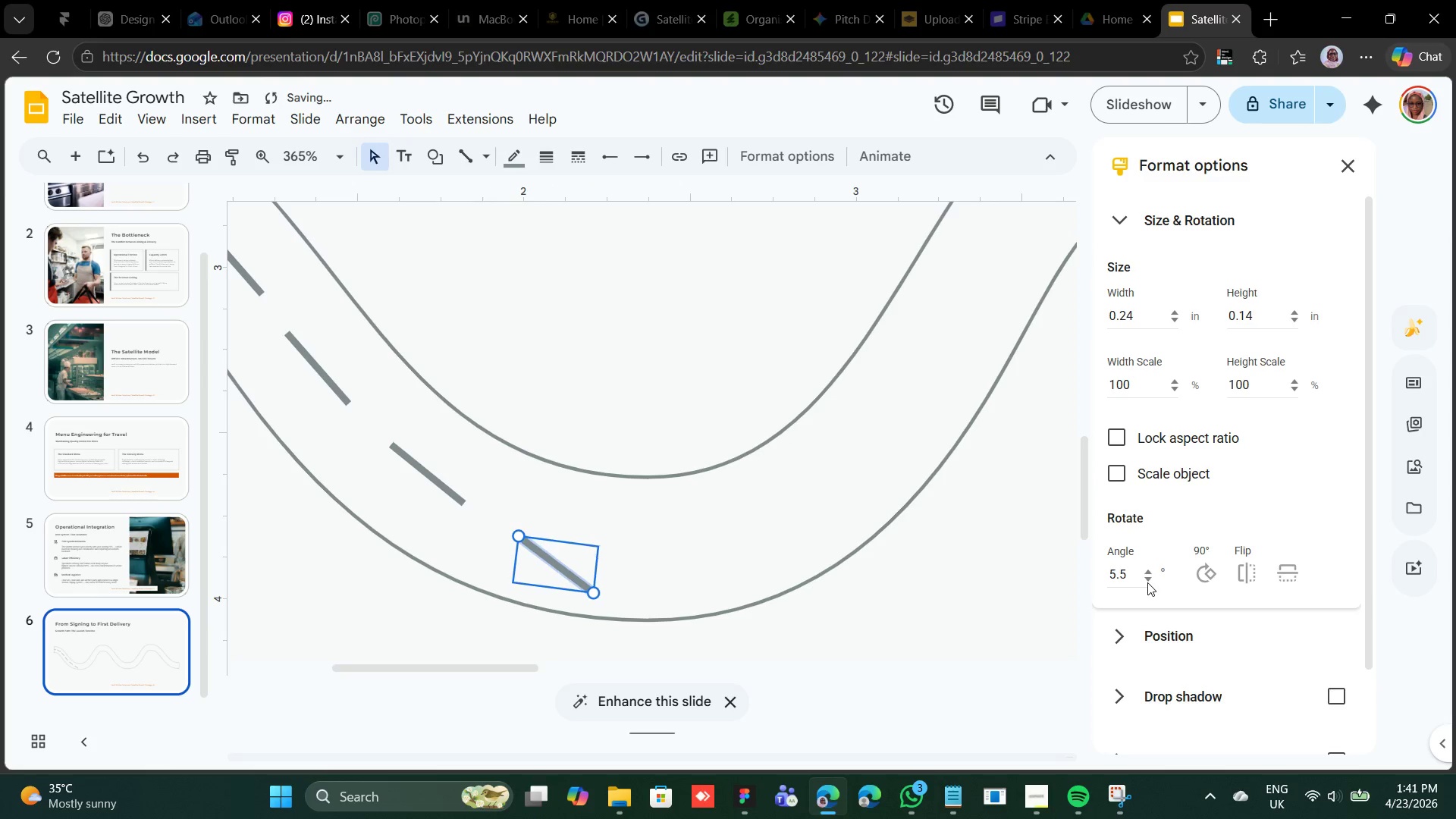 
triple_click([1147, 582])
 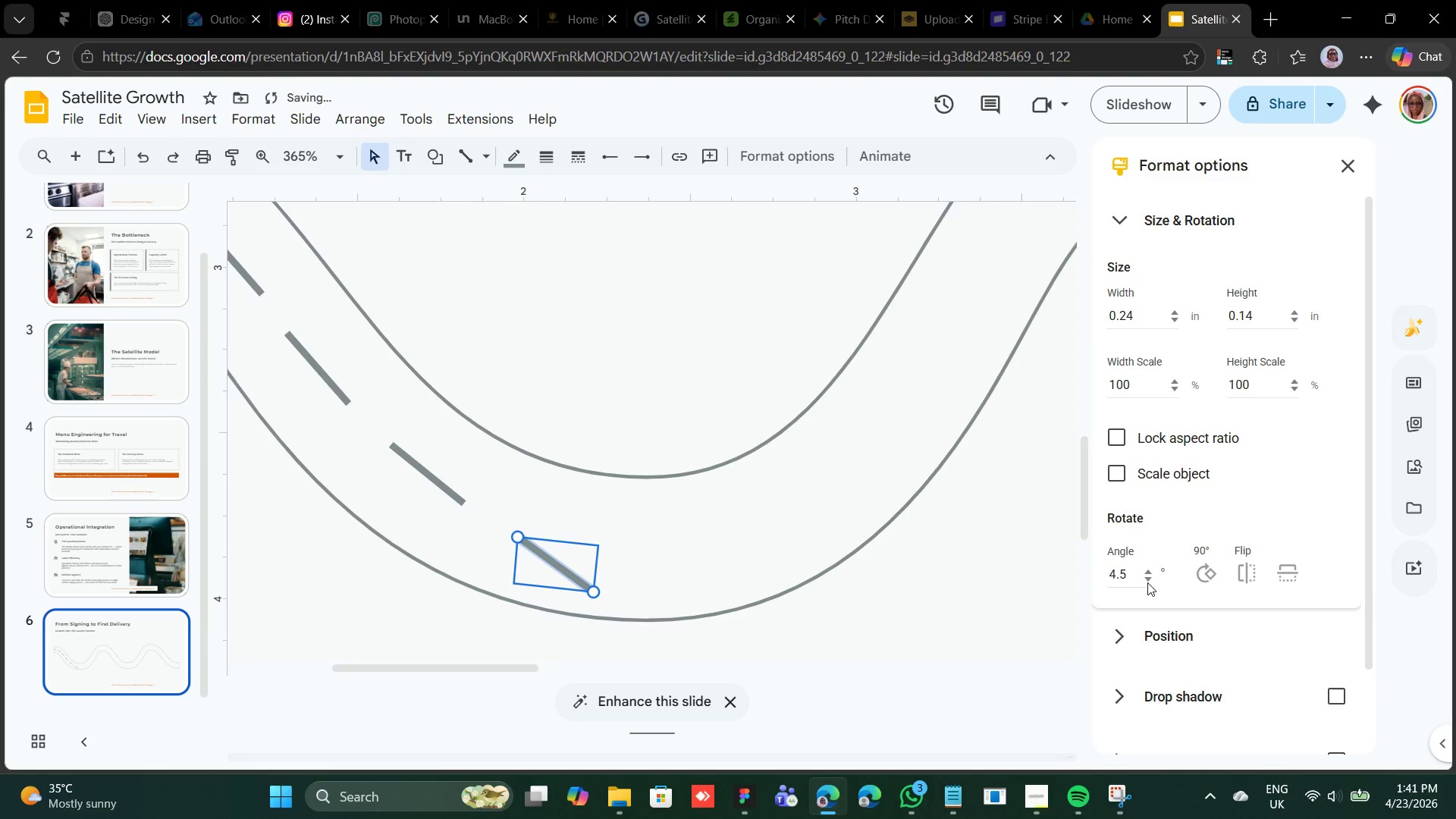 
triple_click([1147, 582])
 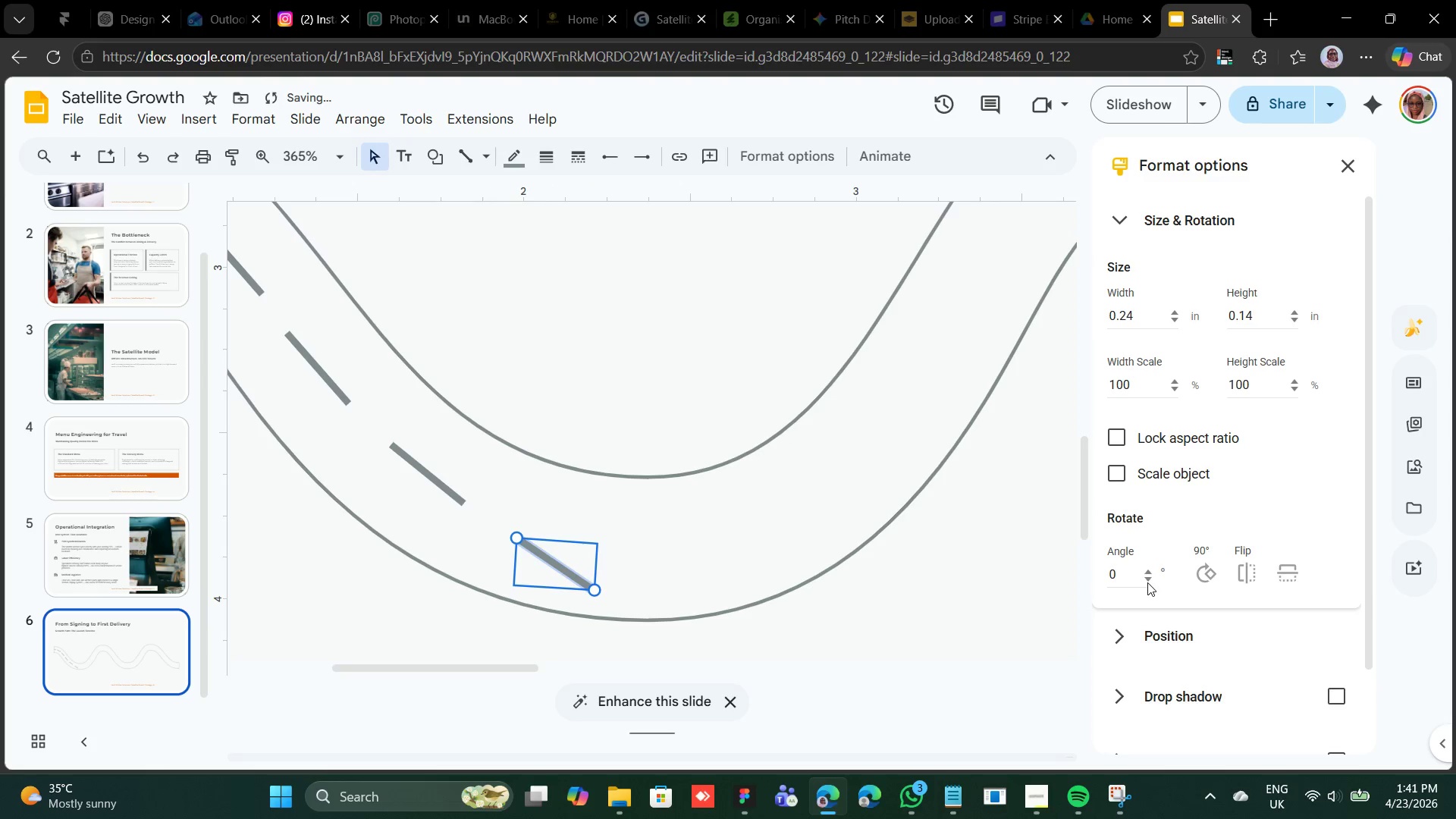 
triple_click([1147, 582])
 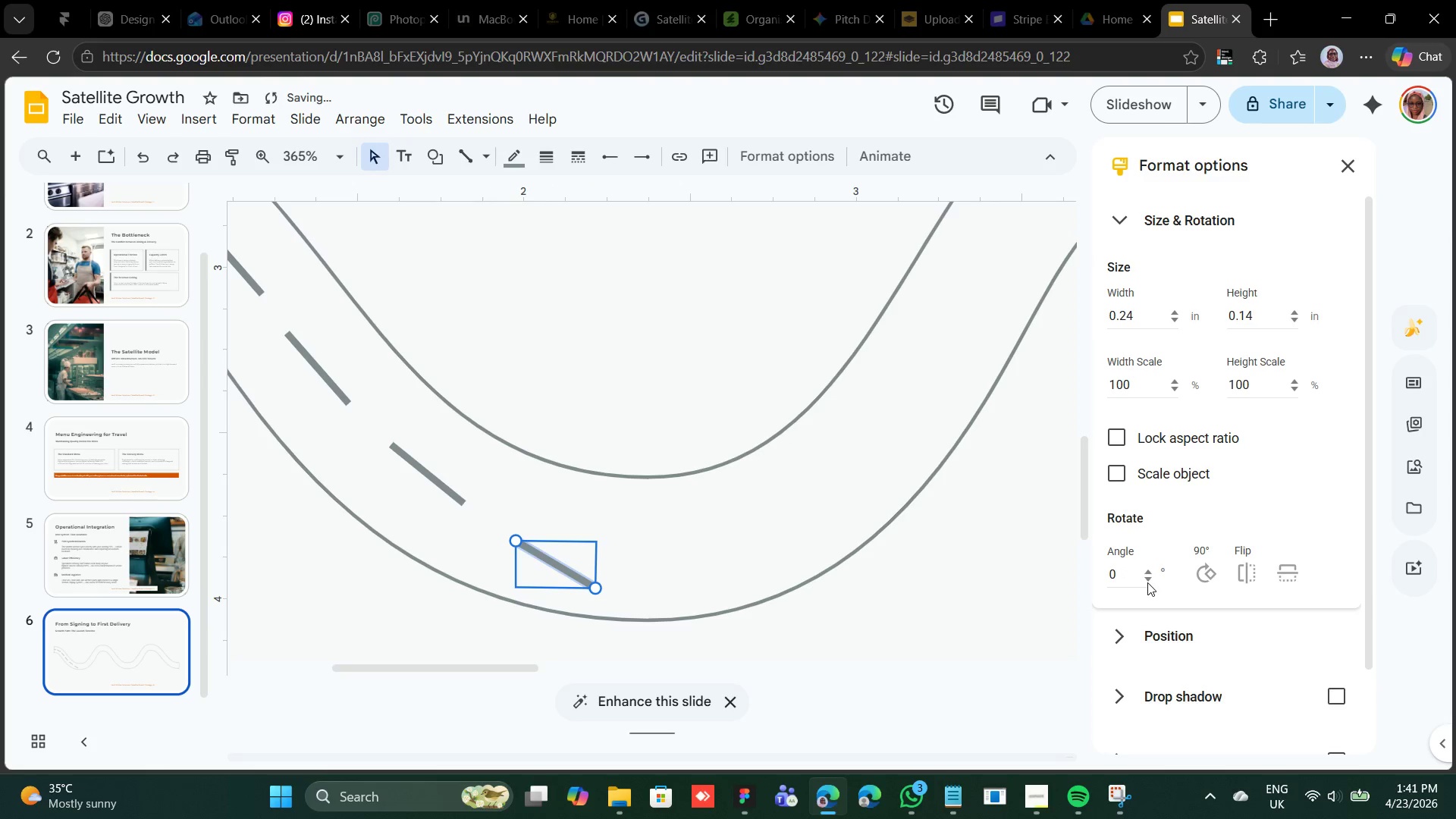 
double_click([1147, 582])
 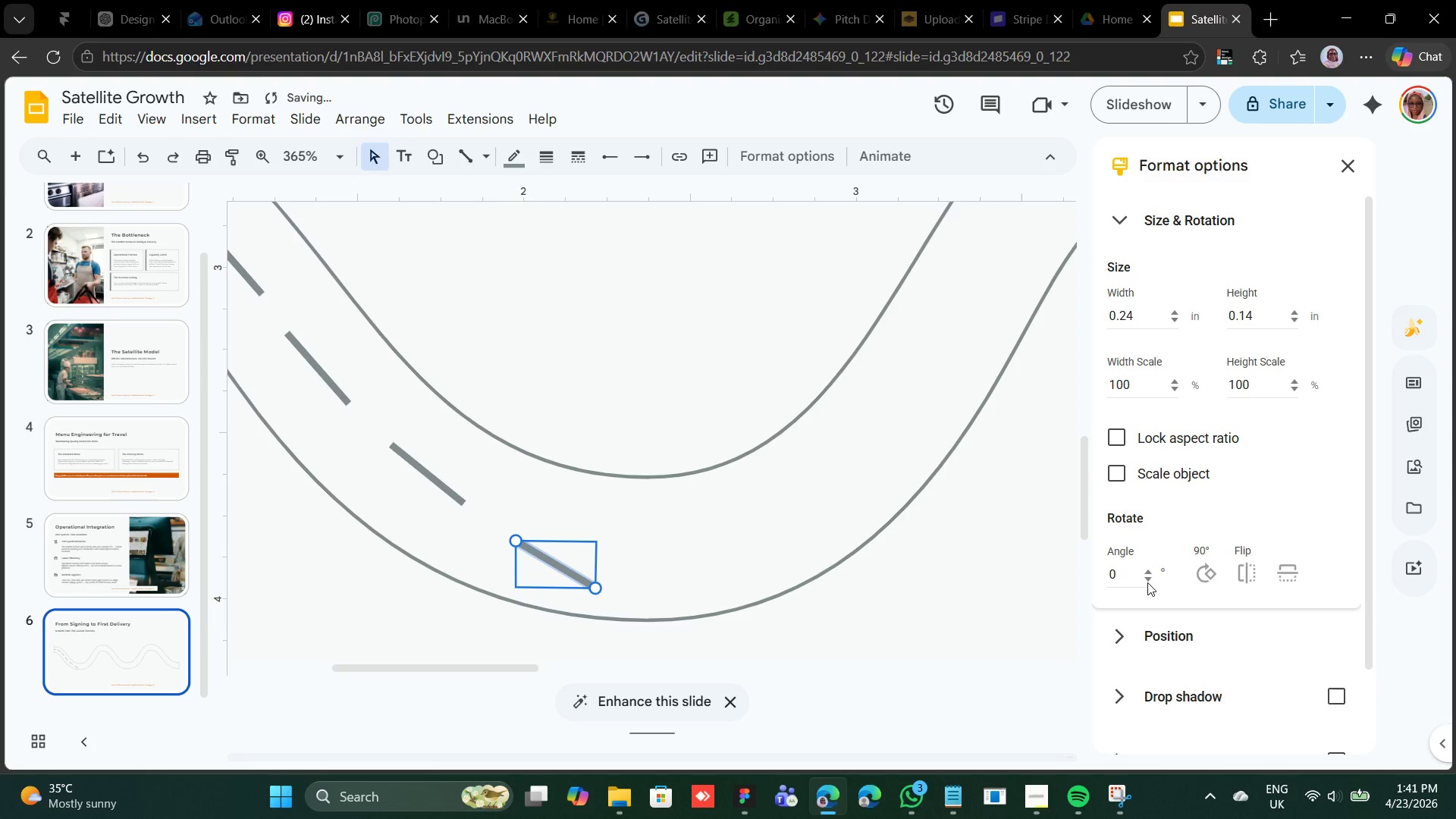 
triple_click([1147, 582])
 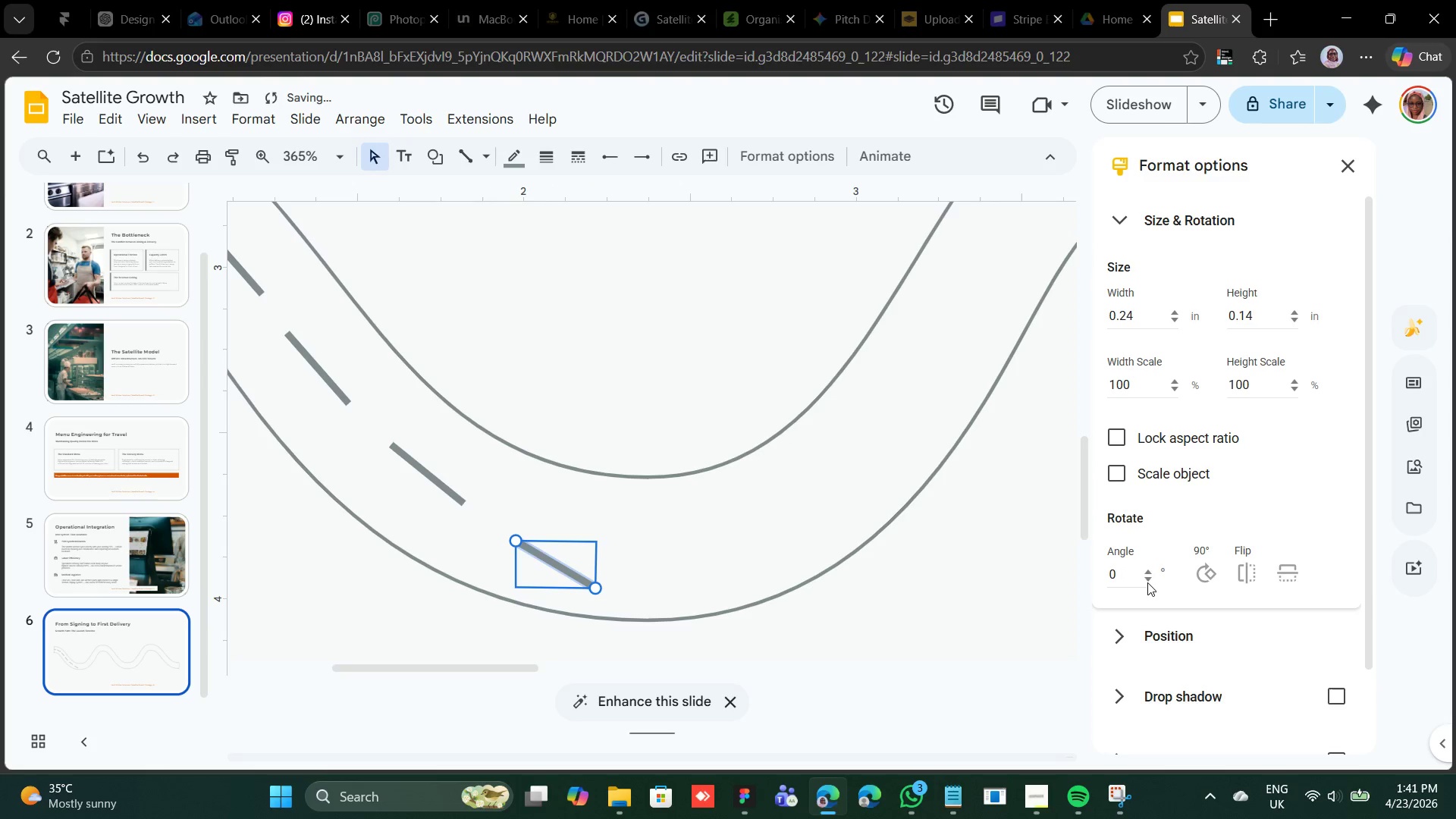 
triple_click([1147, 582])
 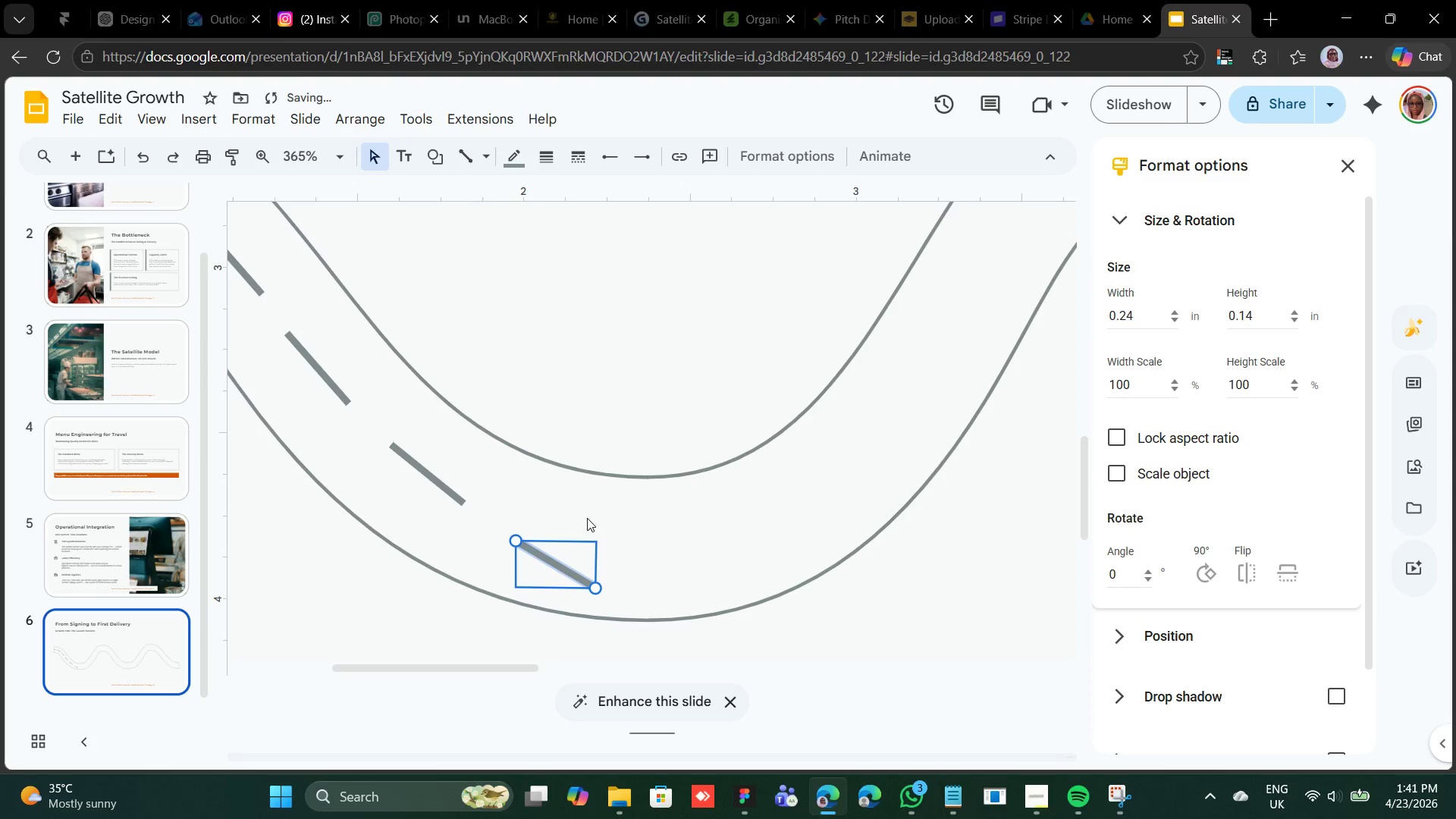 
key(ArrowUp)
 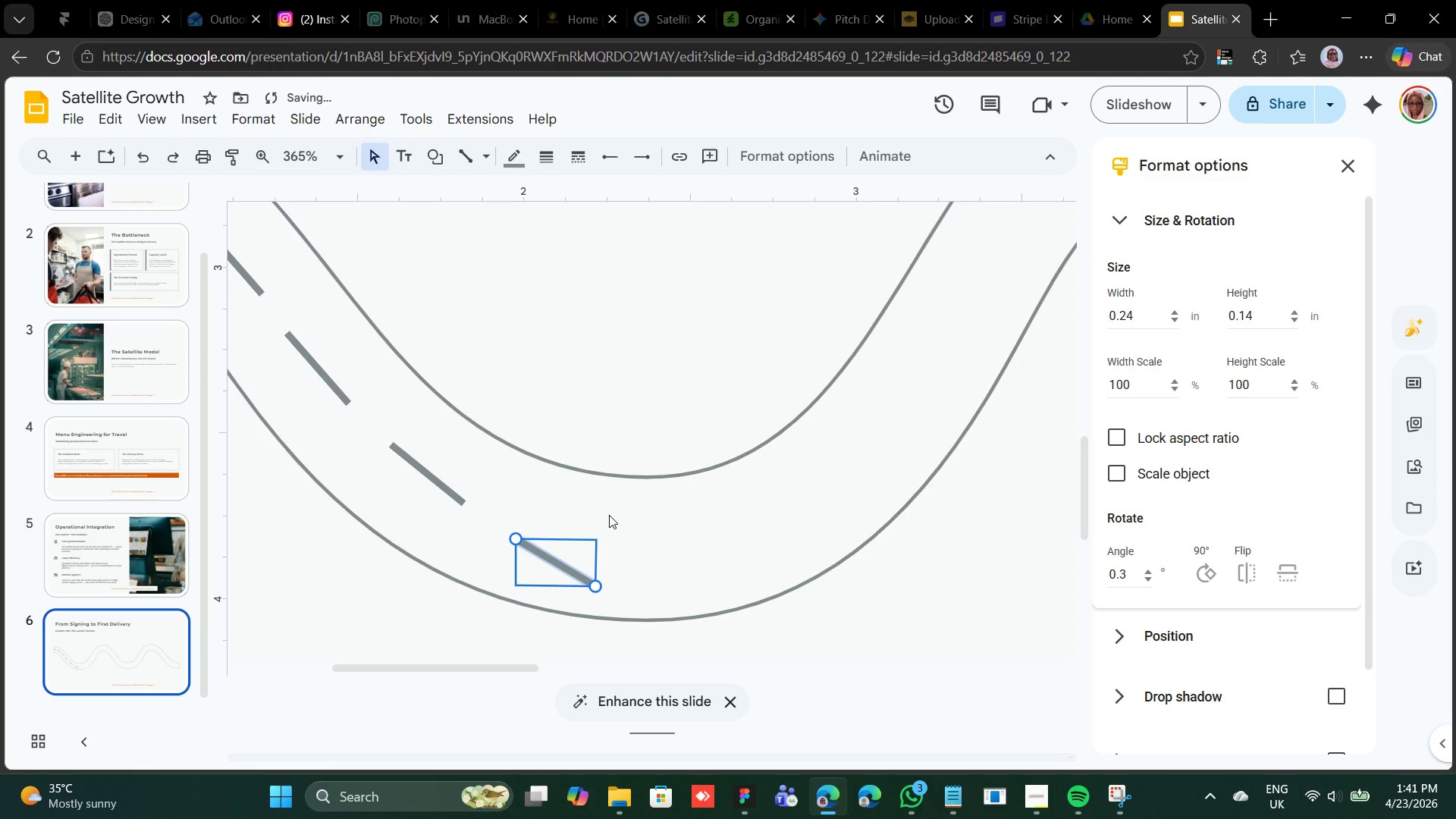 
key(ArrowUp)
 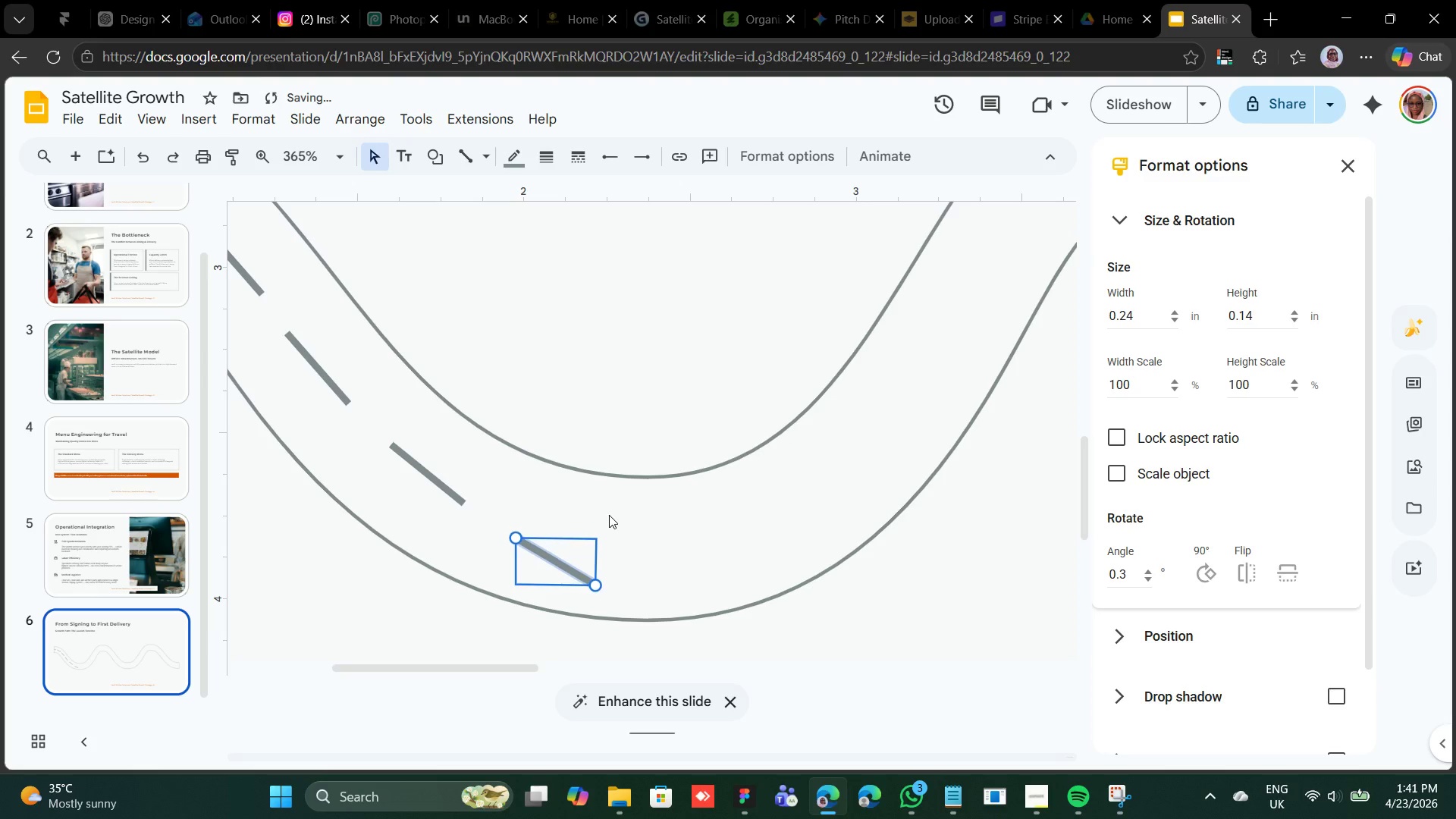 
key(ArrowUp)
 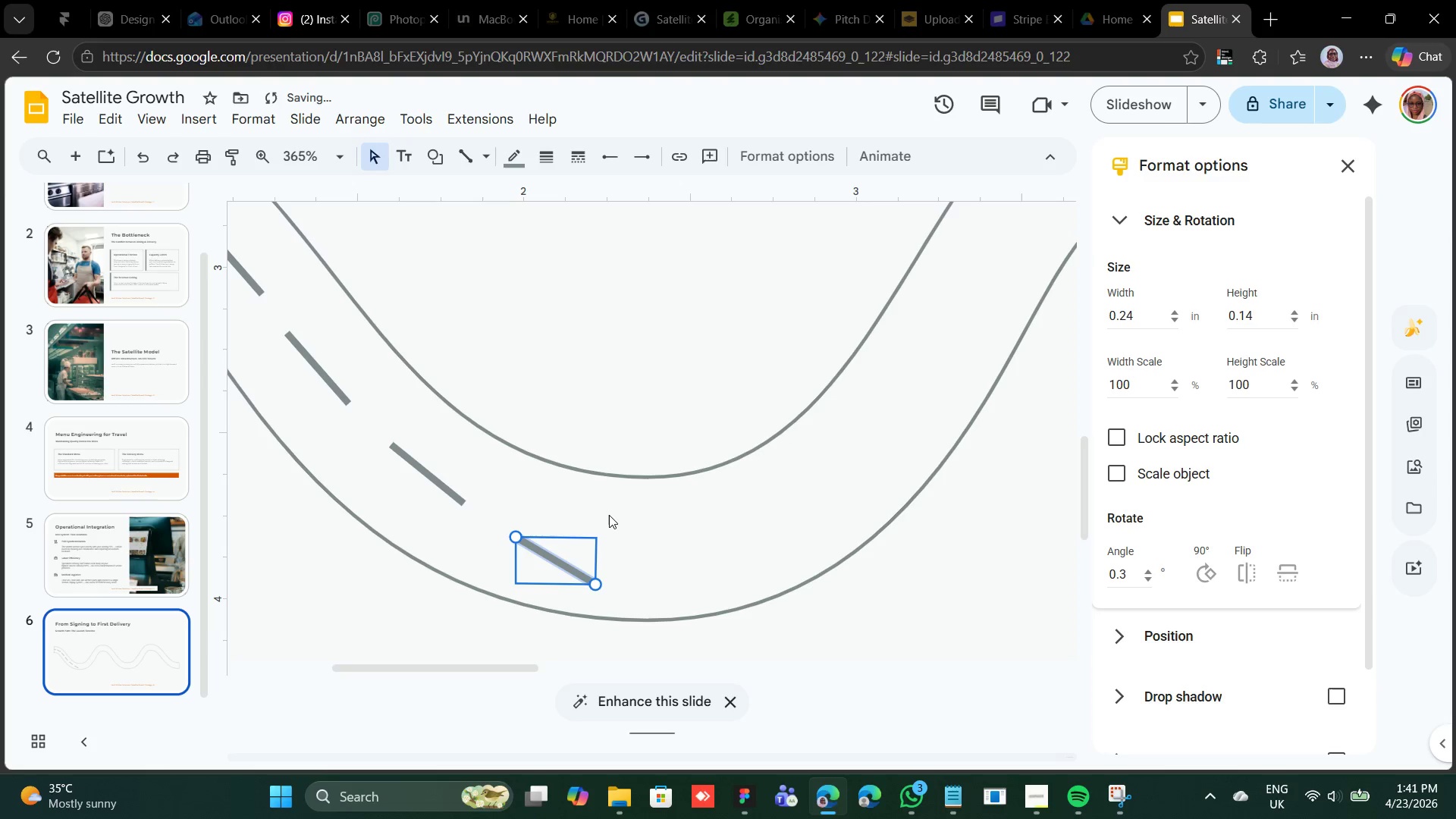 
key(ArrowUp)
 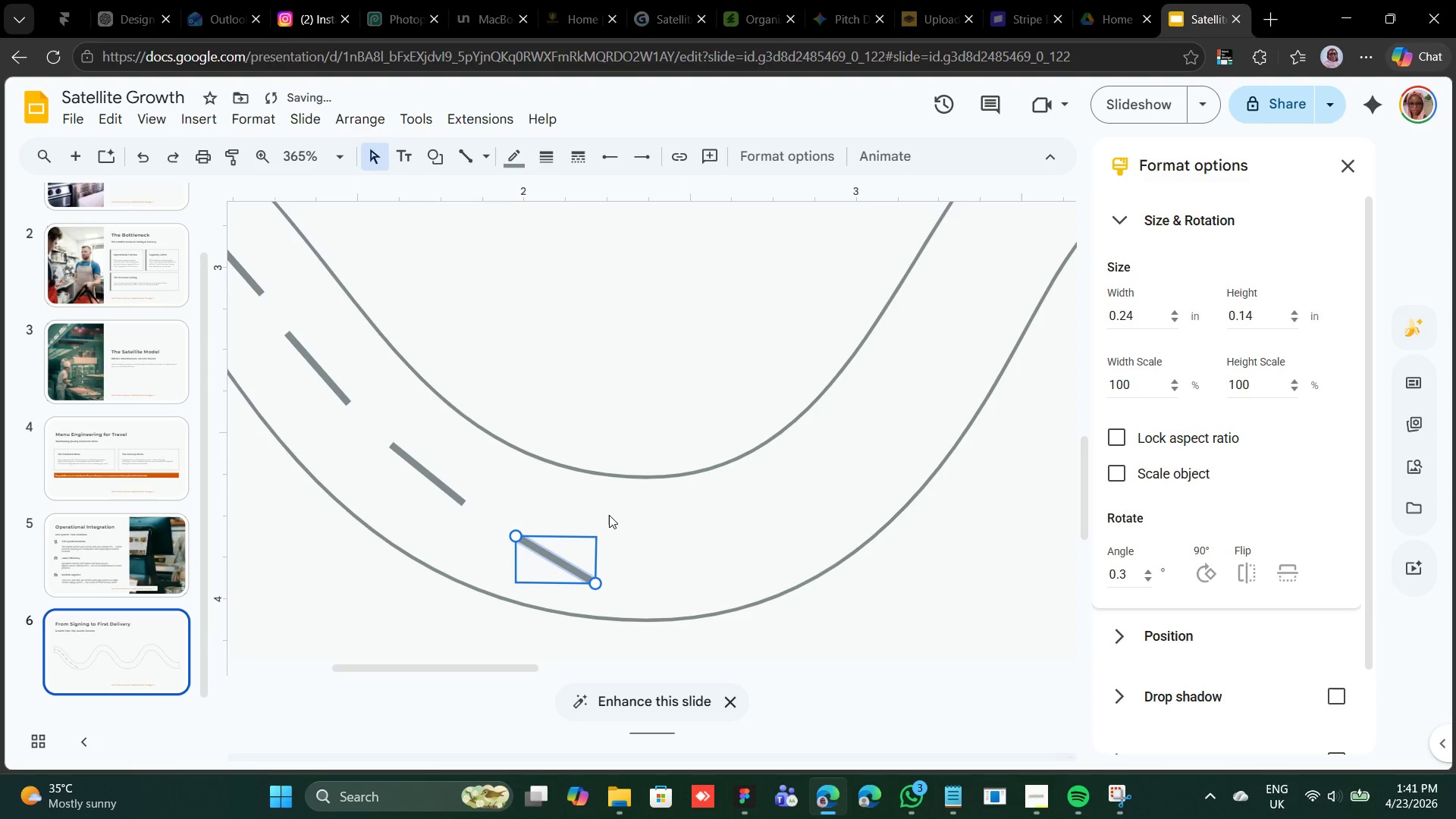 
key(ArrowUp)
 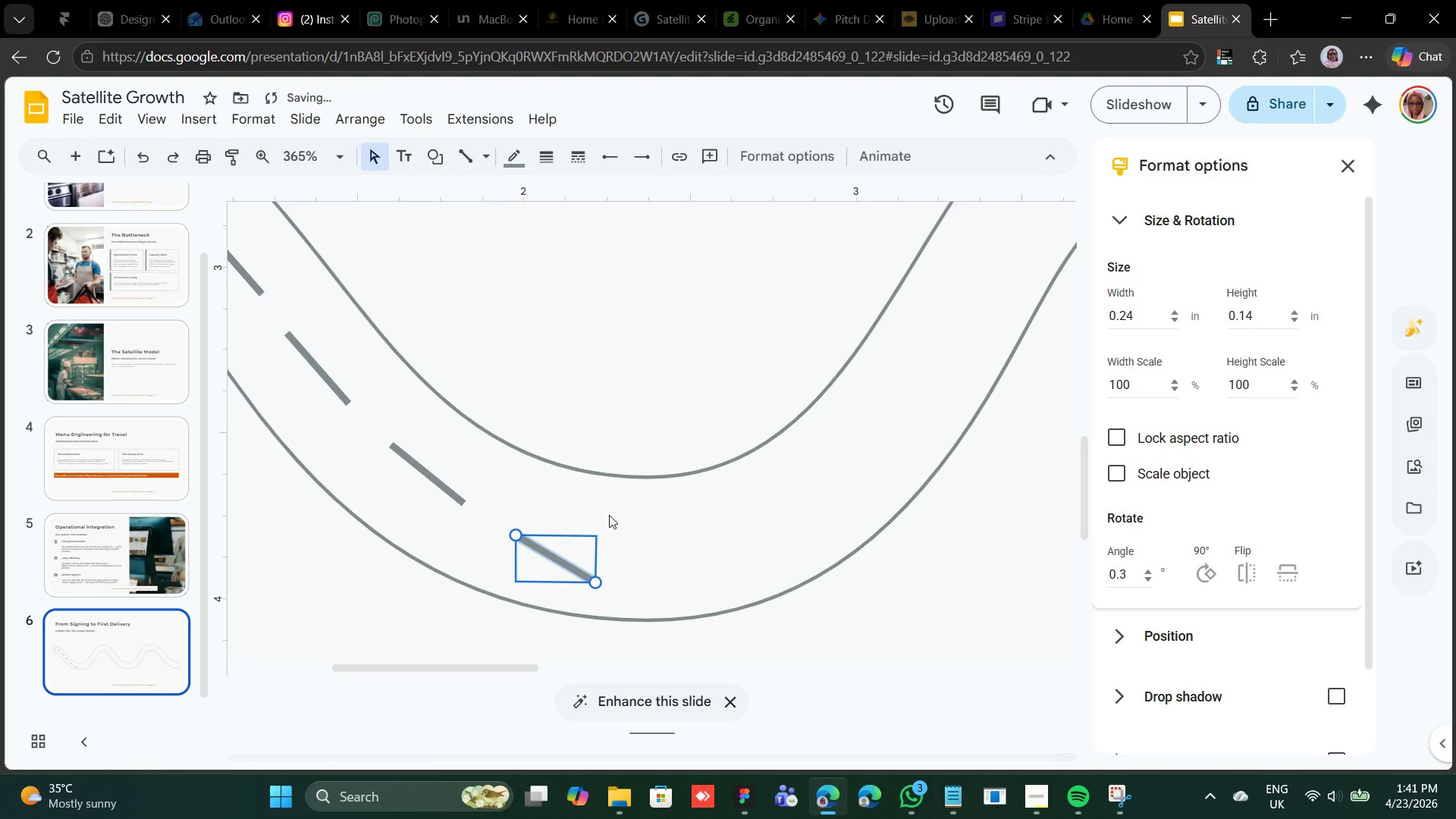 
key(ArrowUp)
 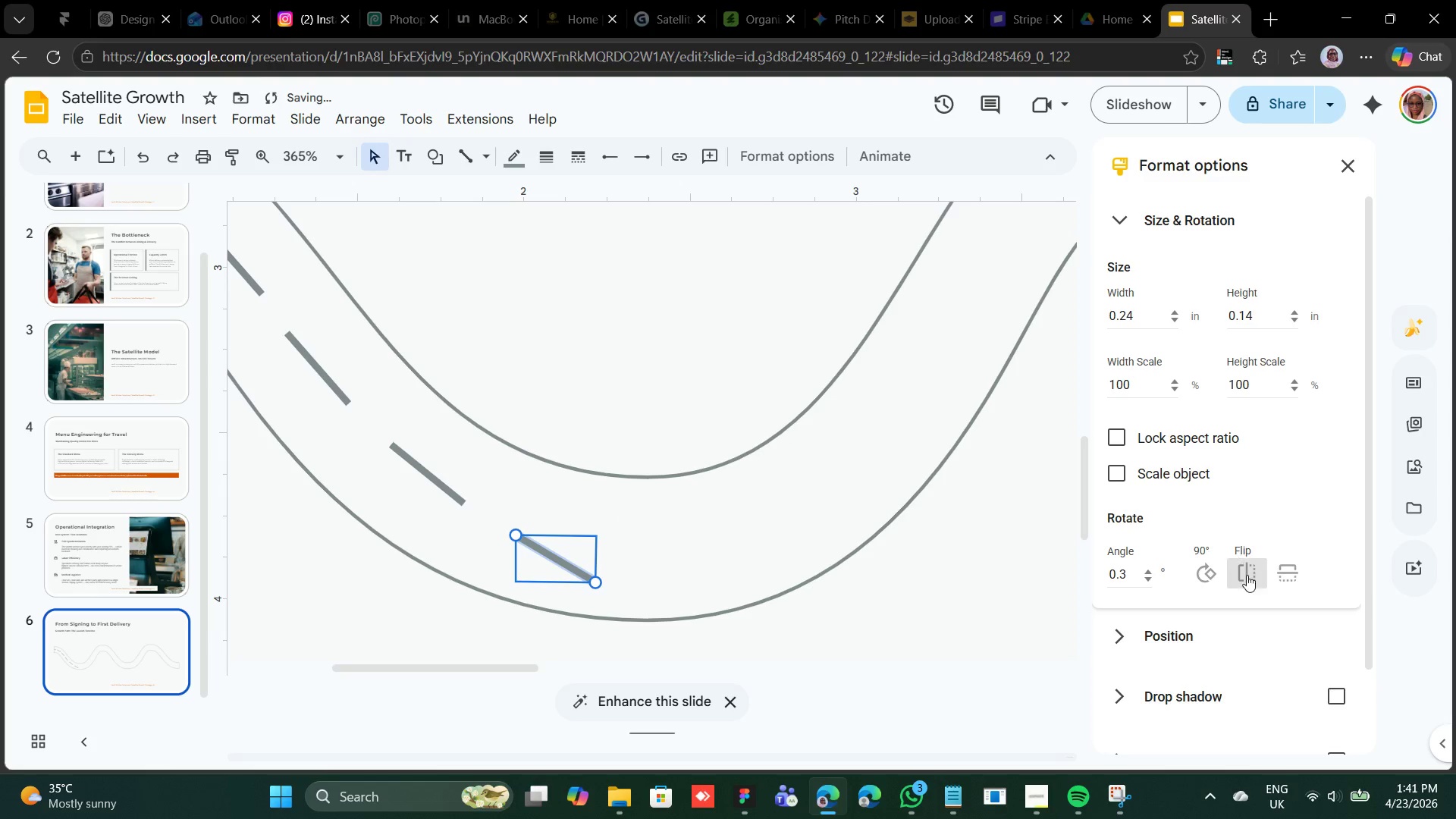 
left_click([1247, 576])
 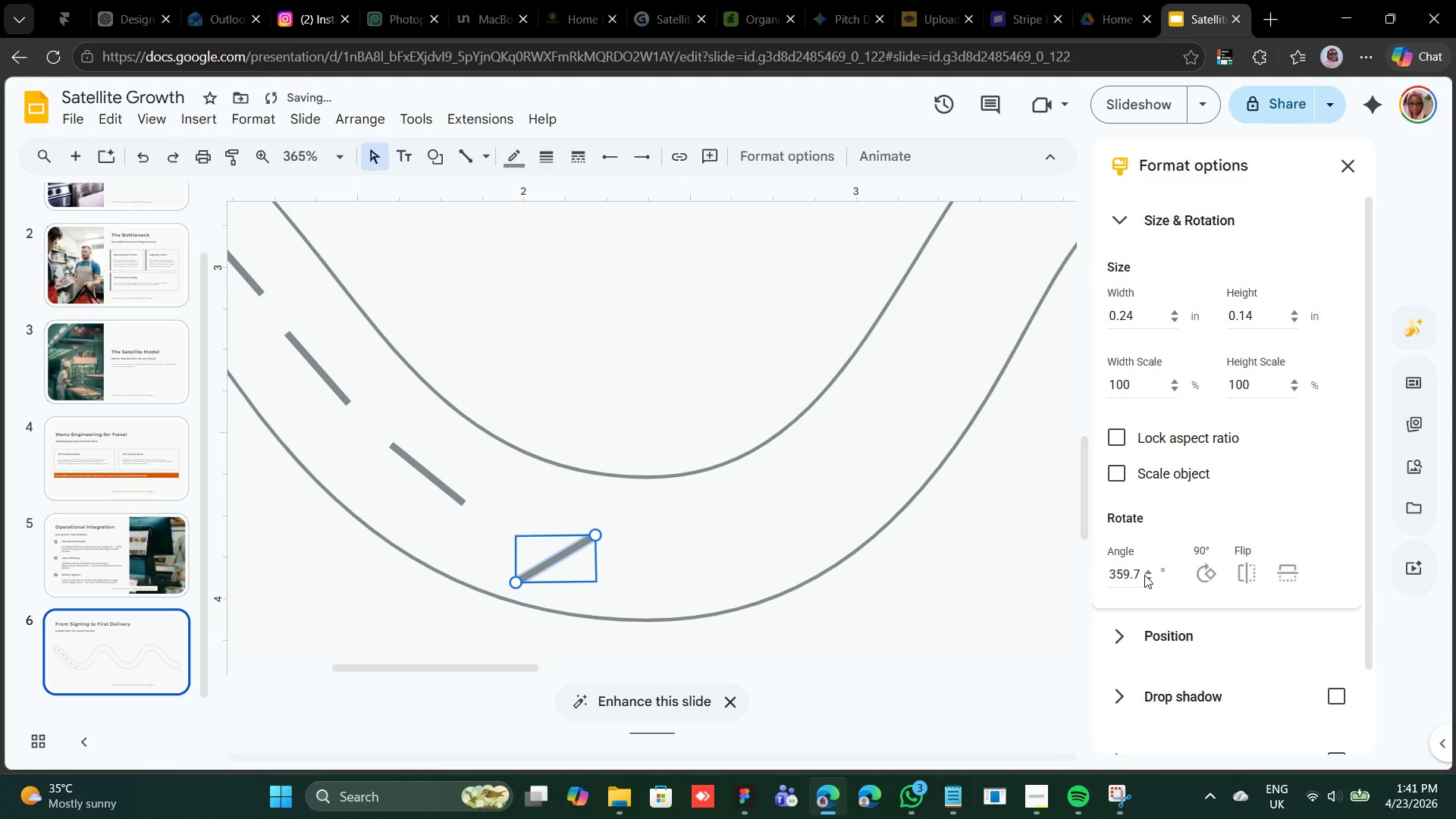 
double_click([1147, 579])
 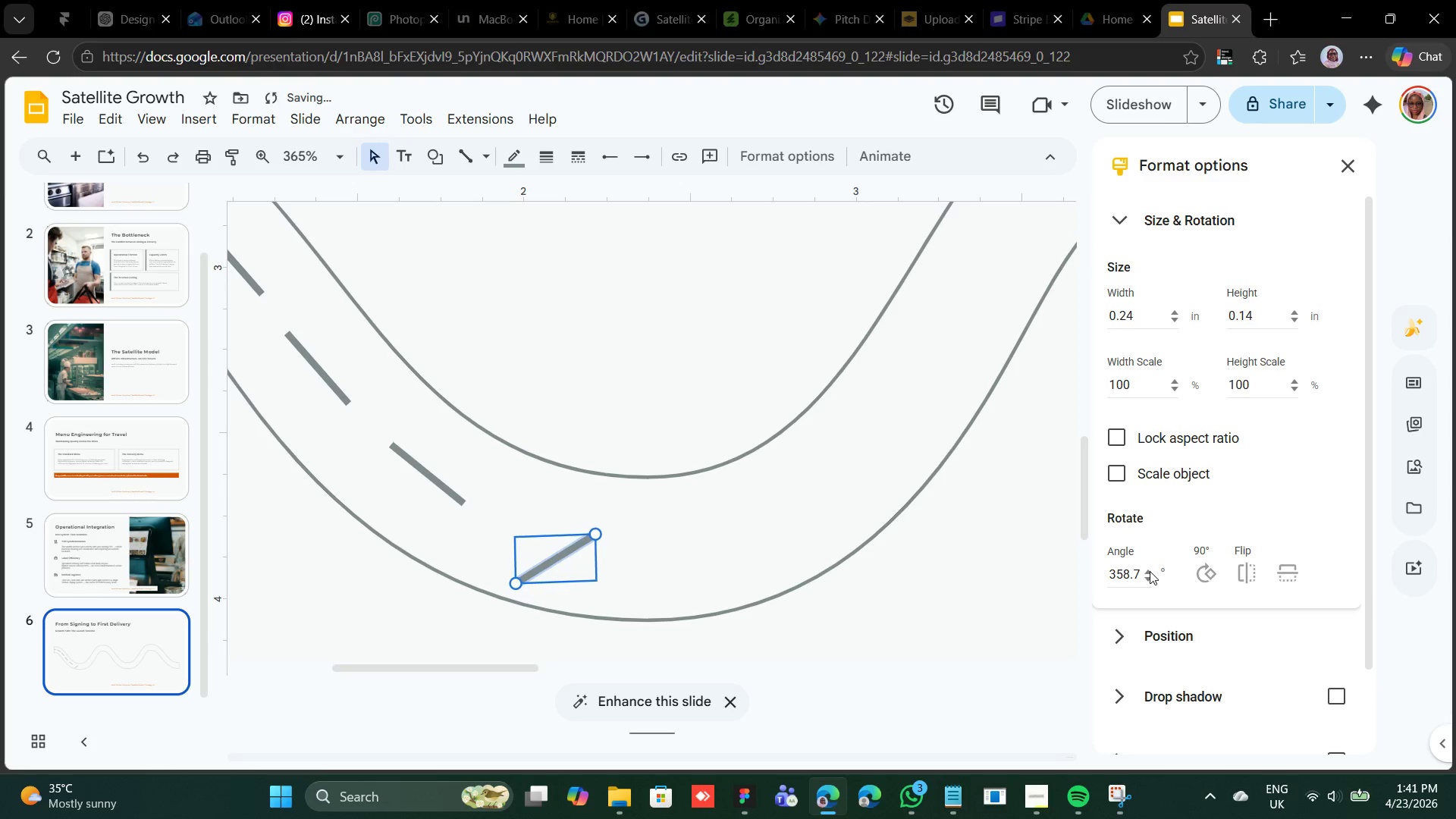 
double_click([1150, 571])
 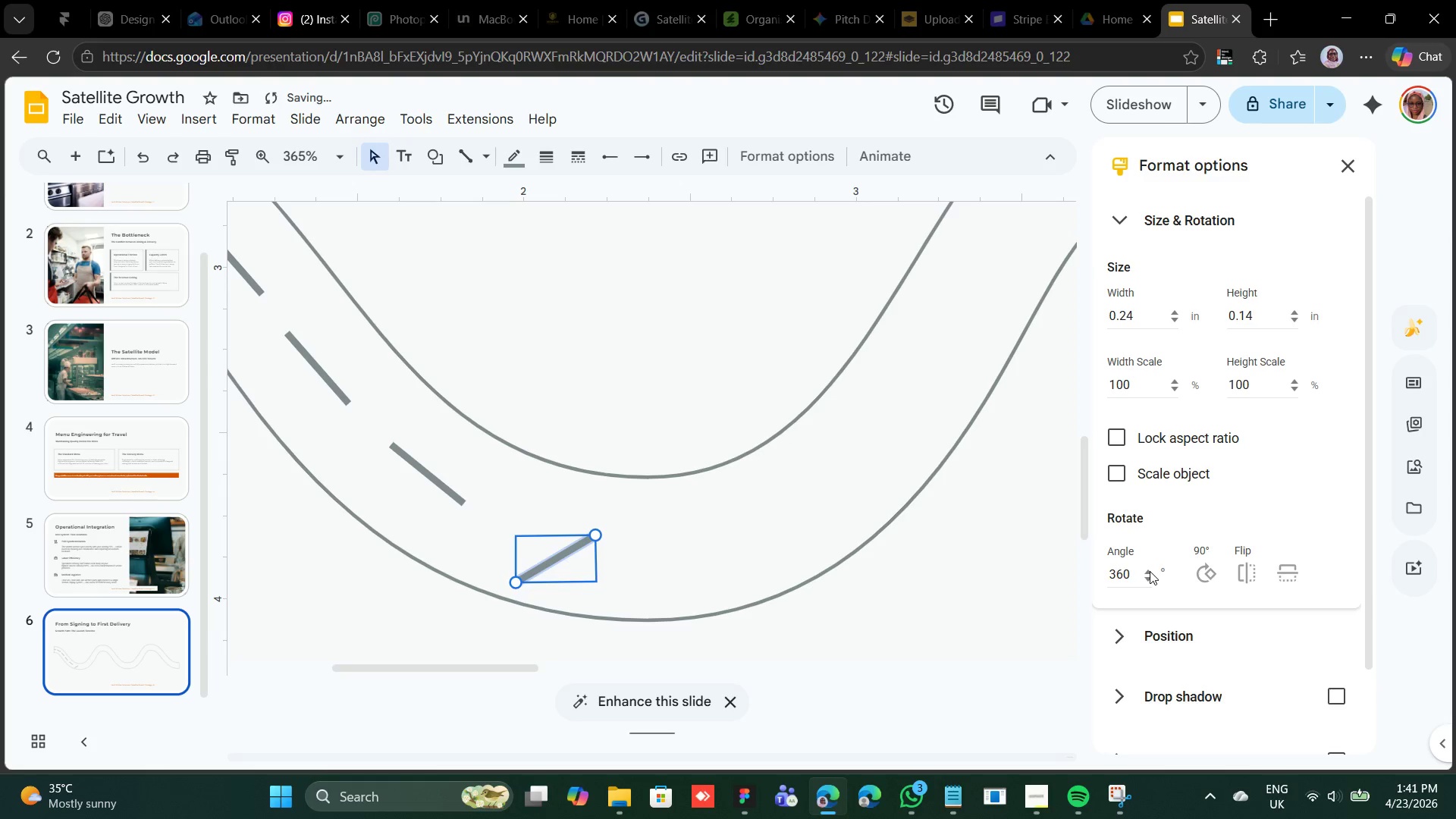 
triple_click([1150, 571])
 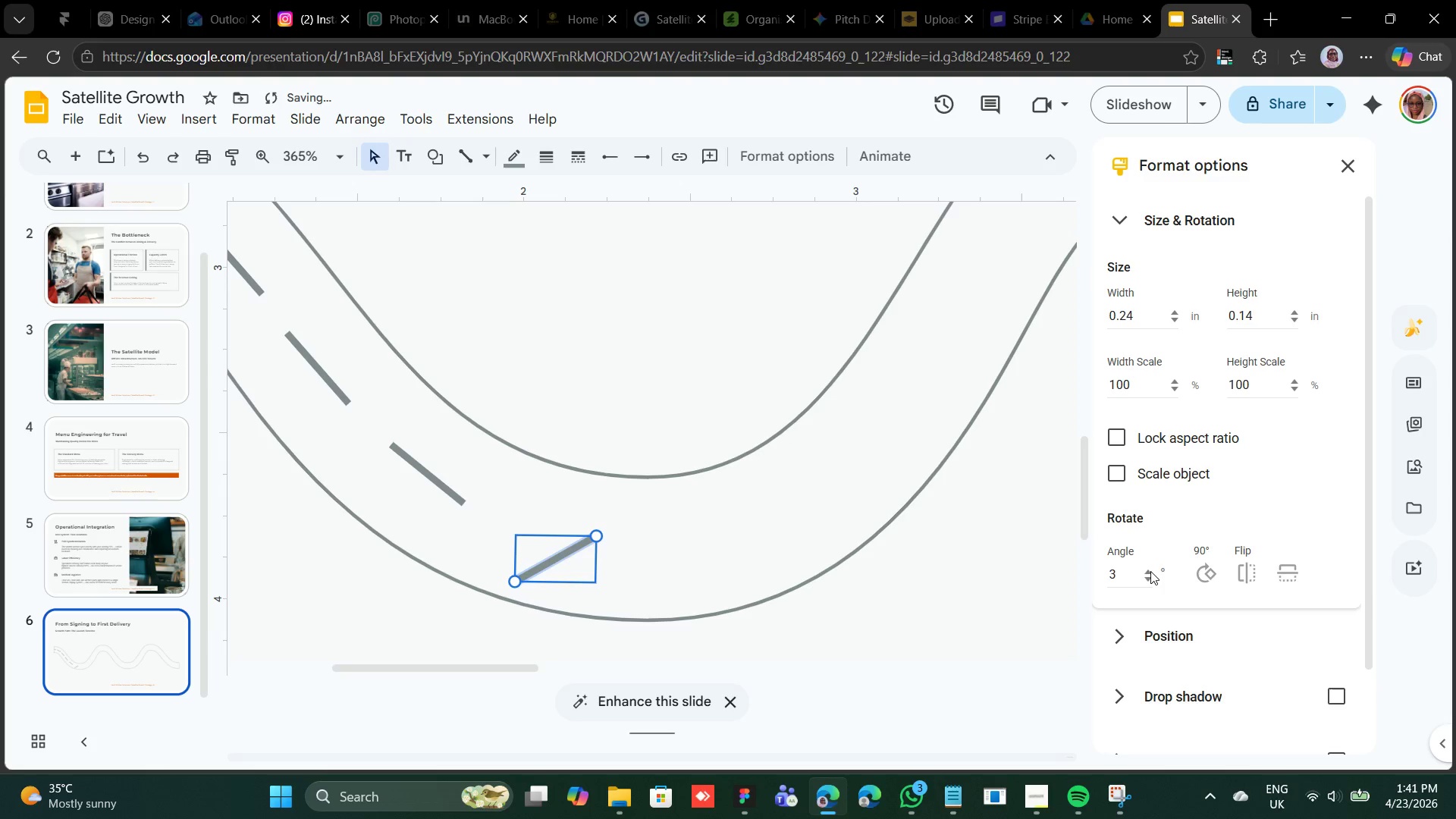 
triple_click([1150, 571])
 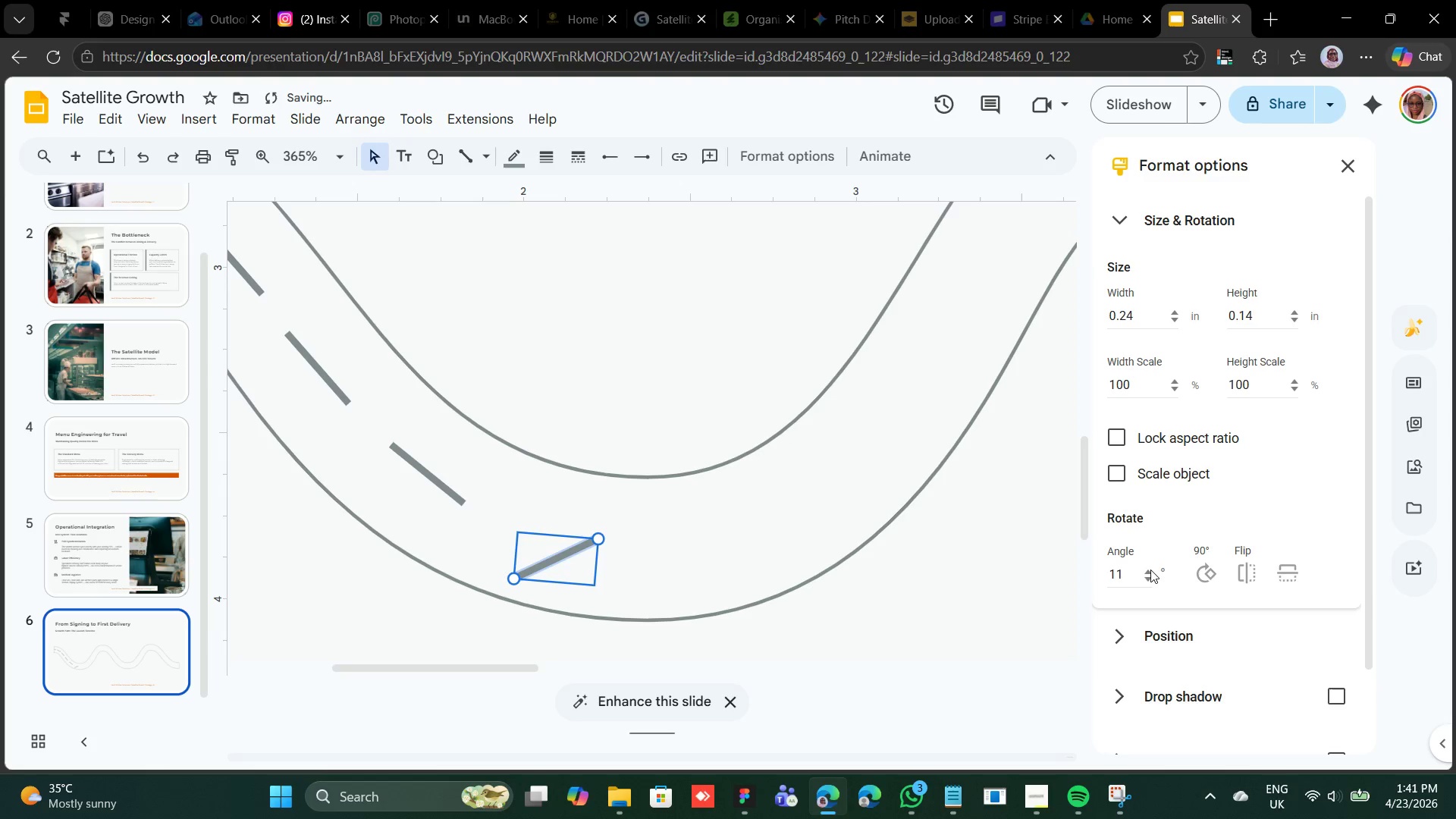 
left_click([1150, 570])
 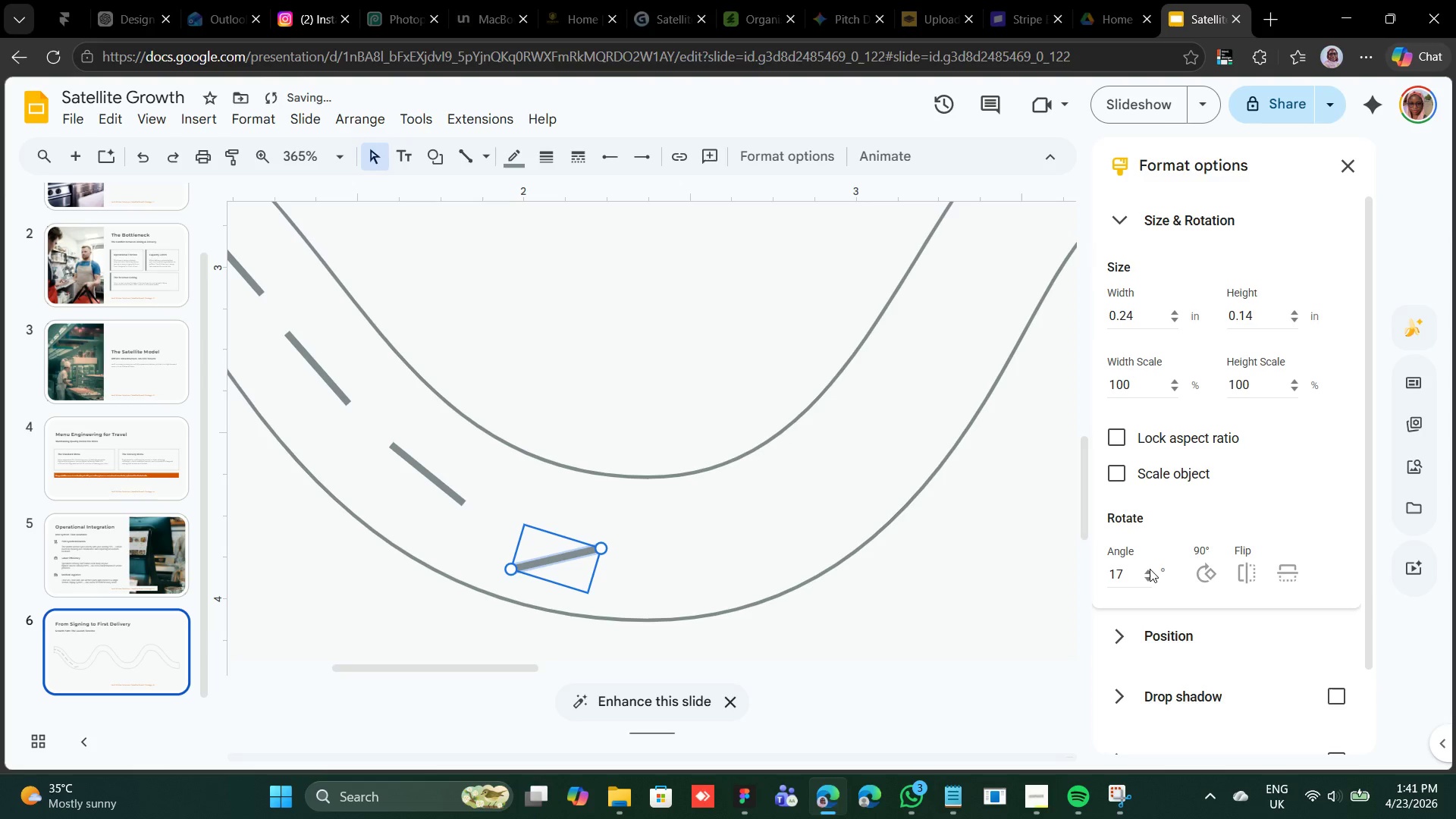 
double_click([1150, 569])
 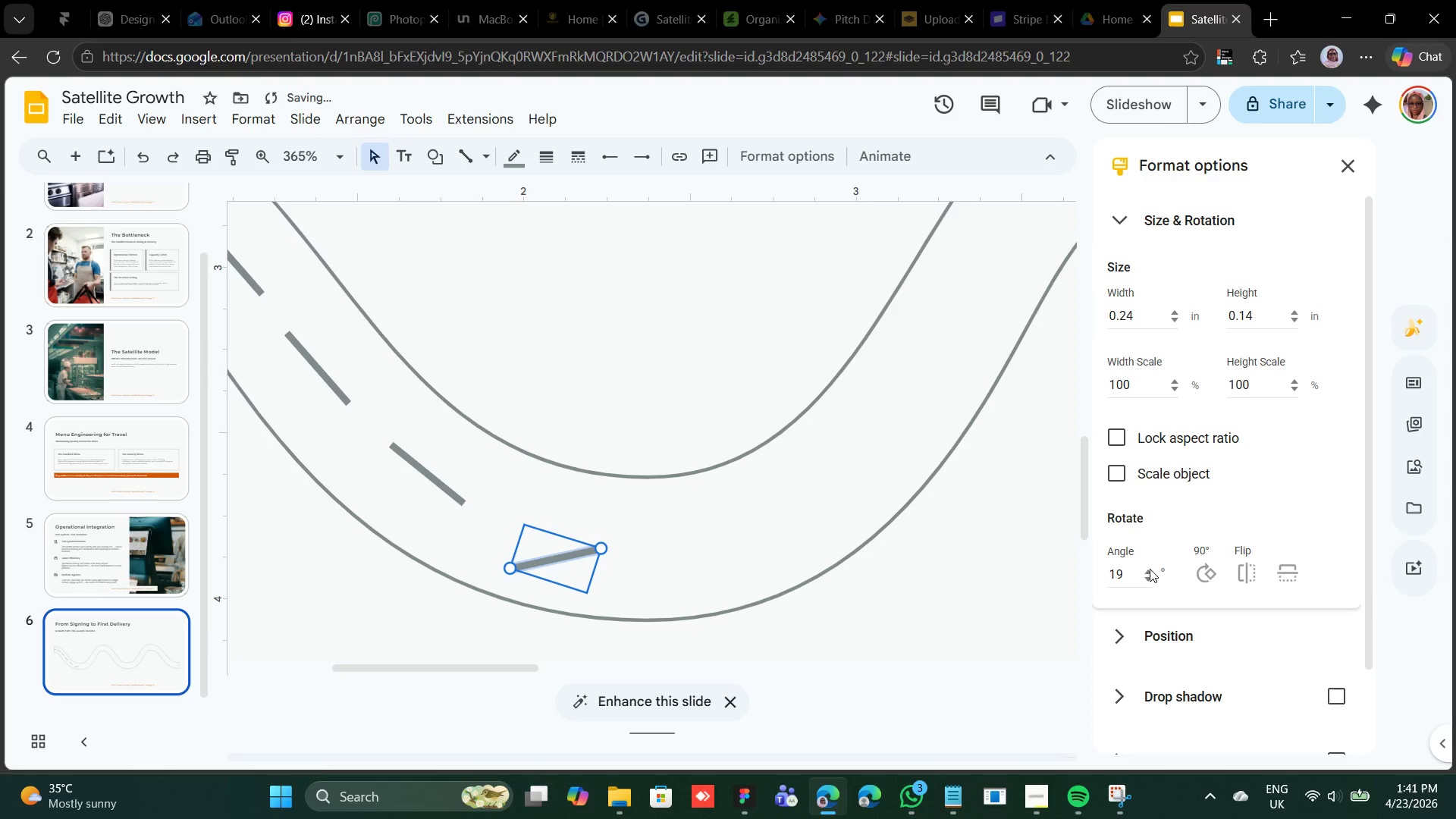 
triple_click([1150, 569])
 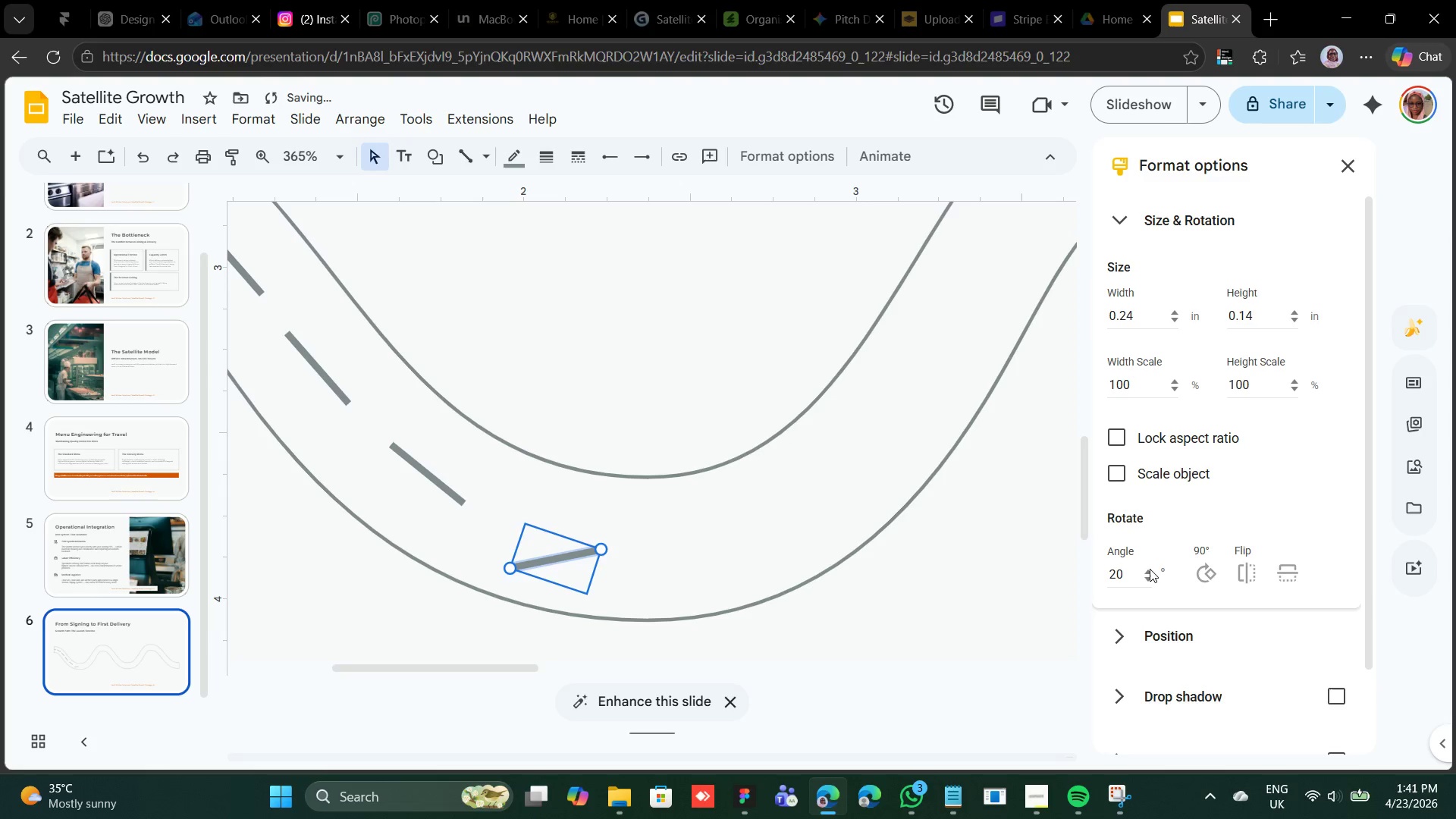 
triple_click([1150, 569])
 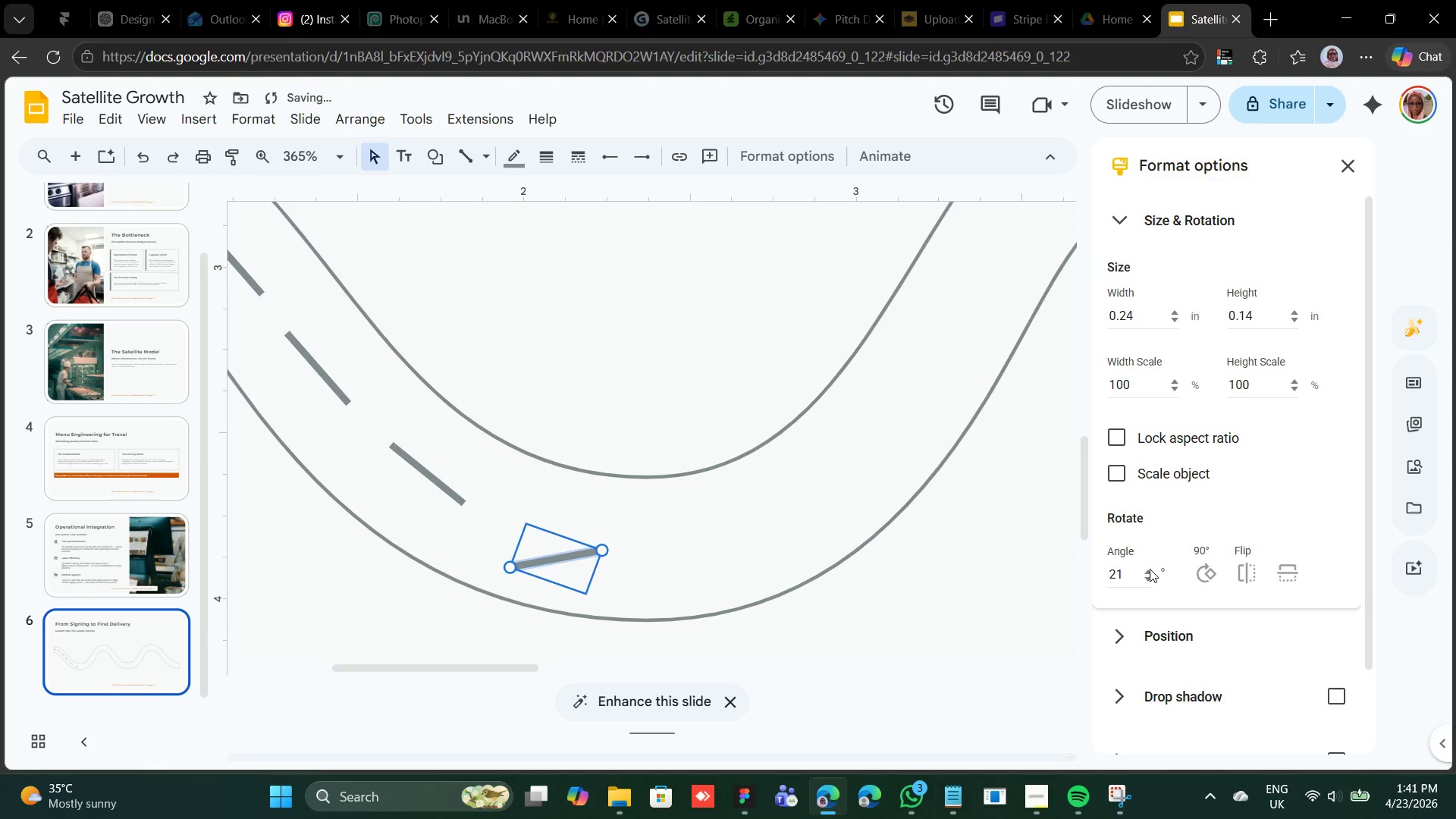 
triple_click([1150, 569])
 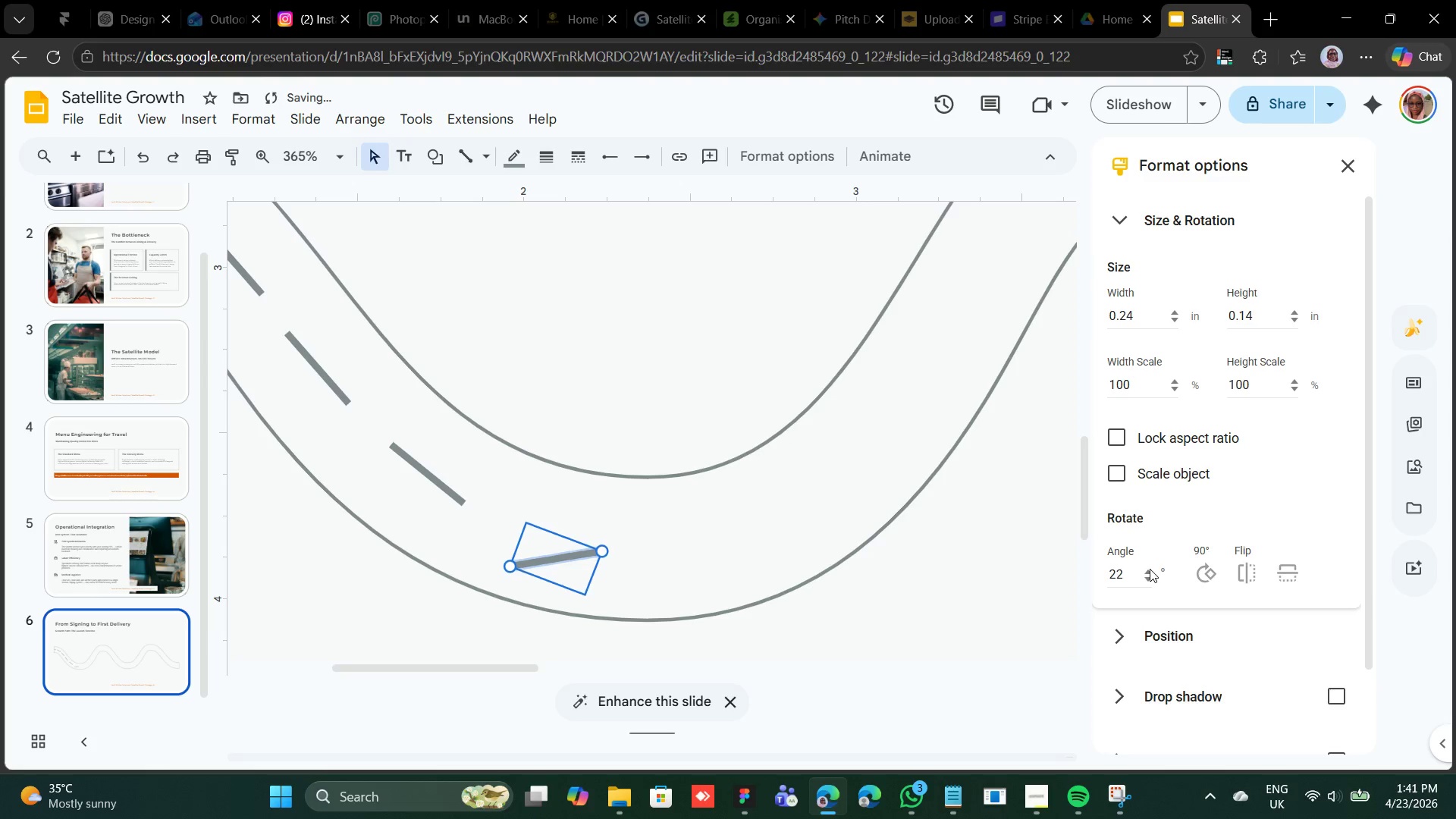 
triple_click([1150, 569])
 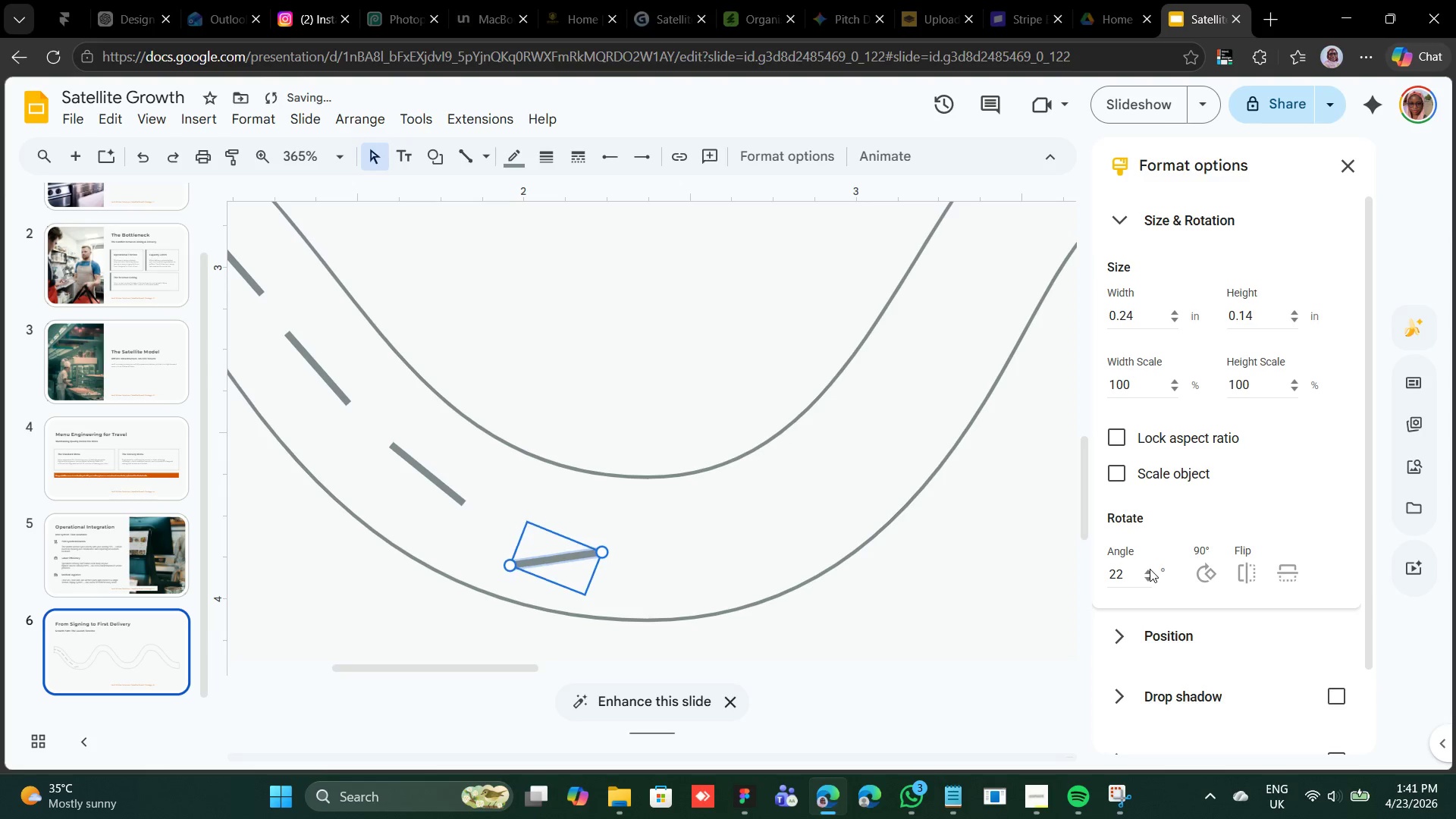 
triple_click([1150, 569])
 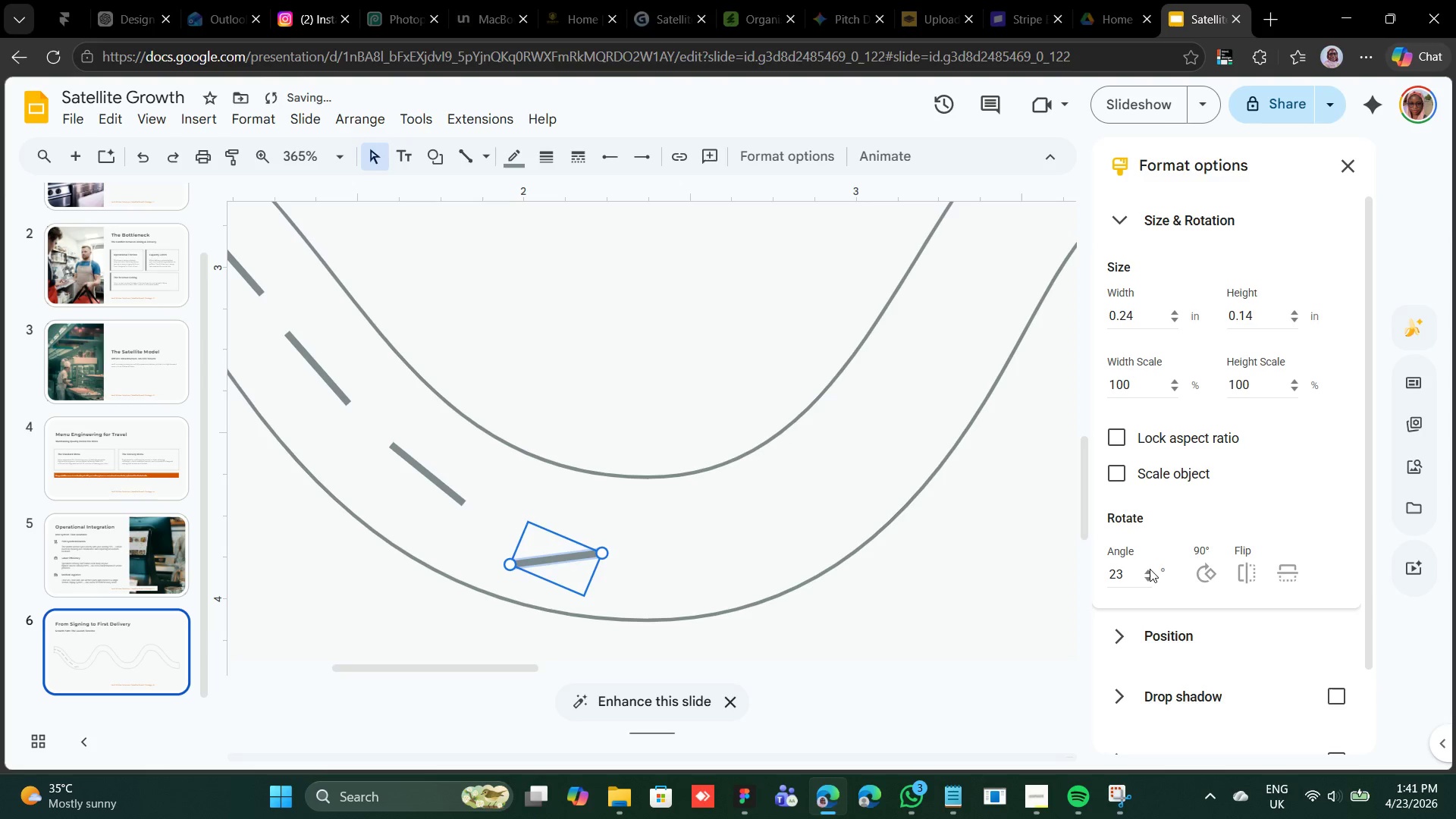 
triple_click([1150, 569])
 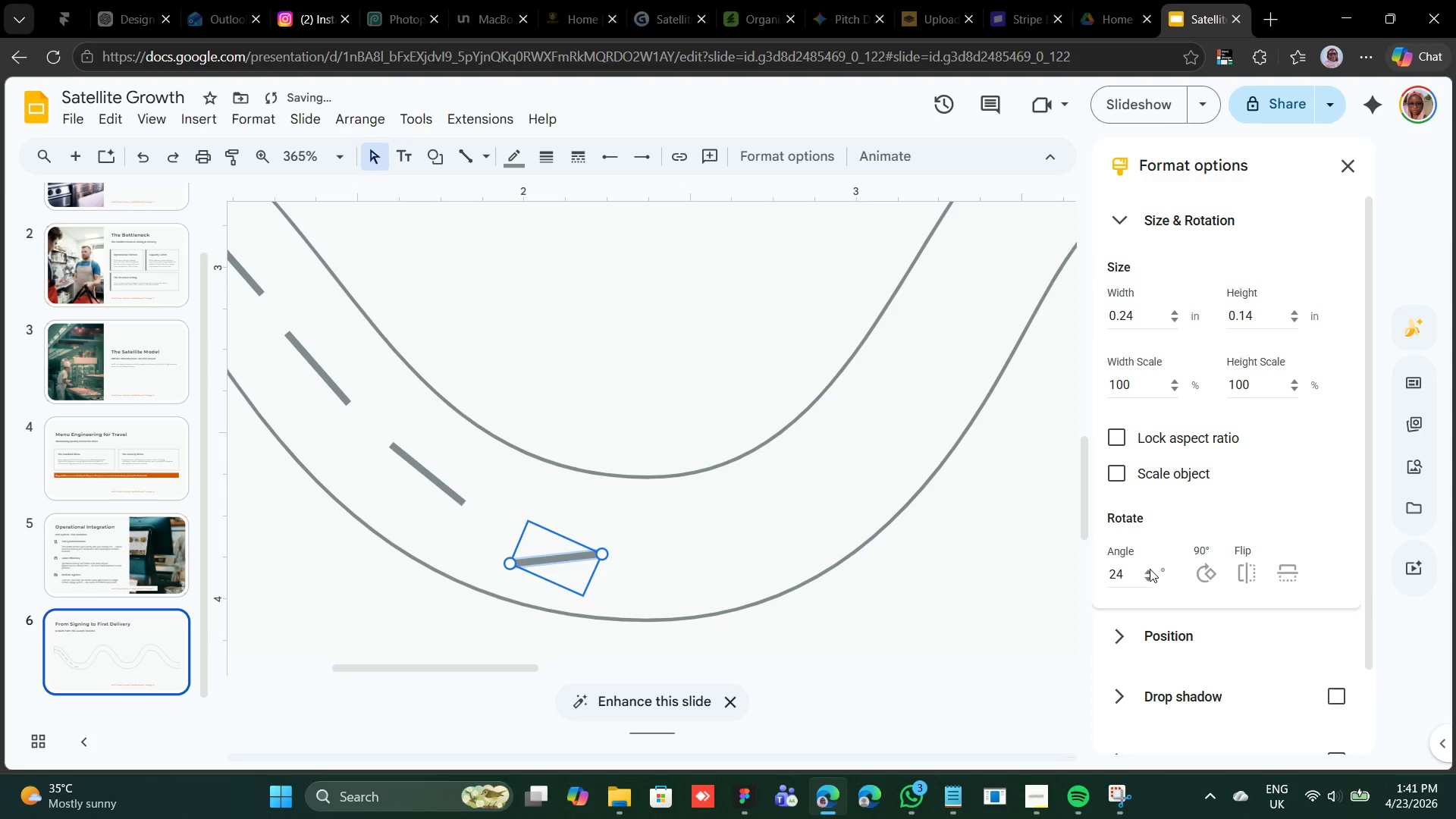 
triple_click([1150, 569])
 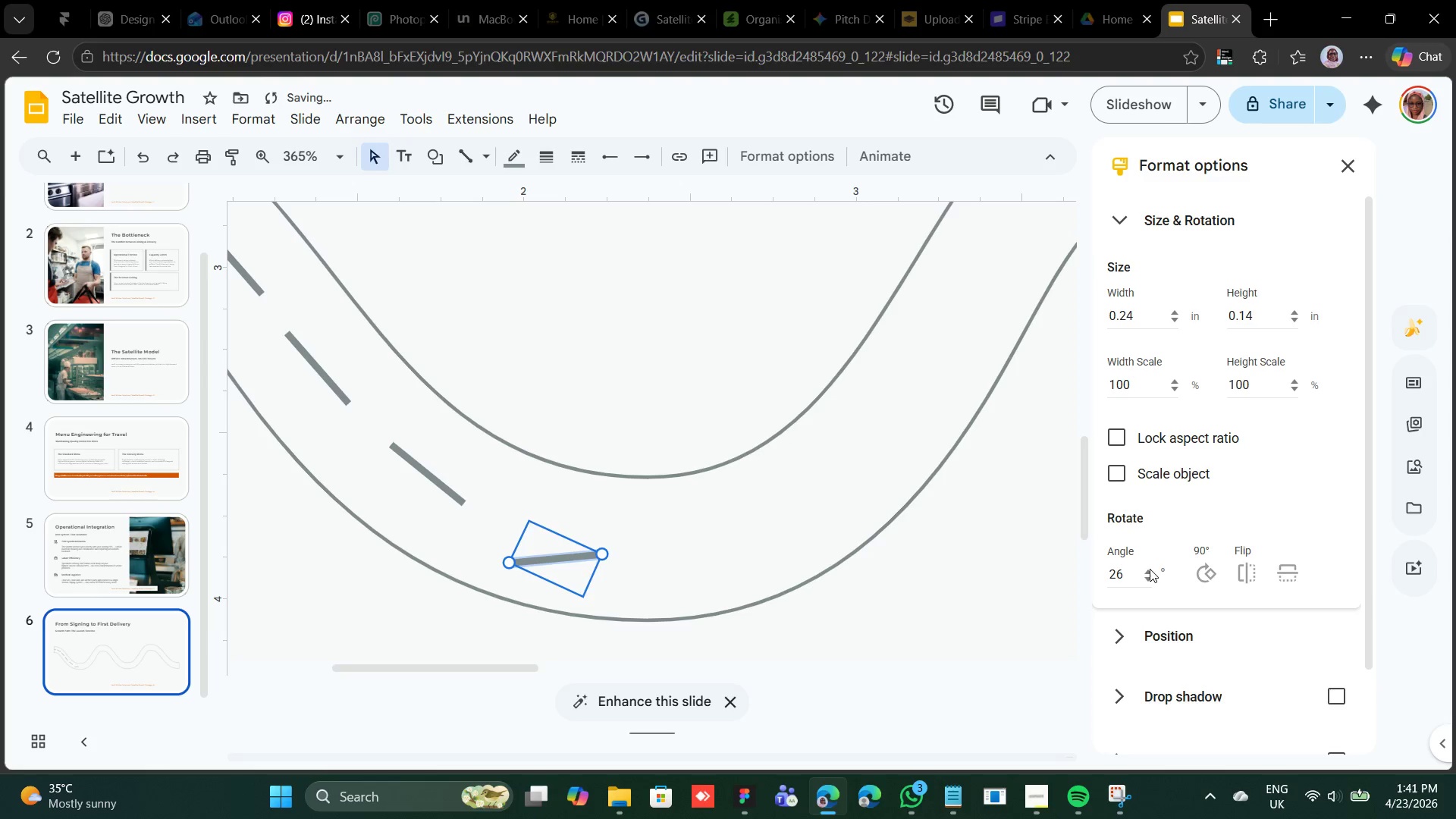 
triple_click([1150, 569])
 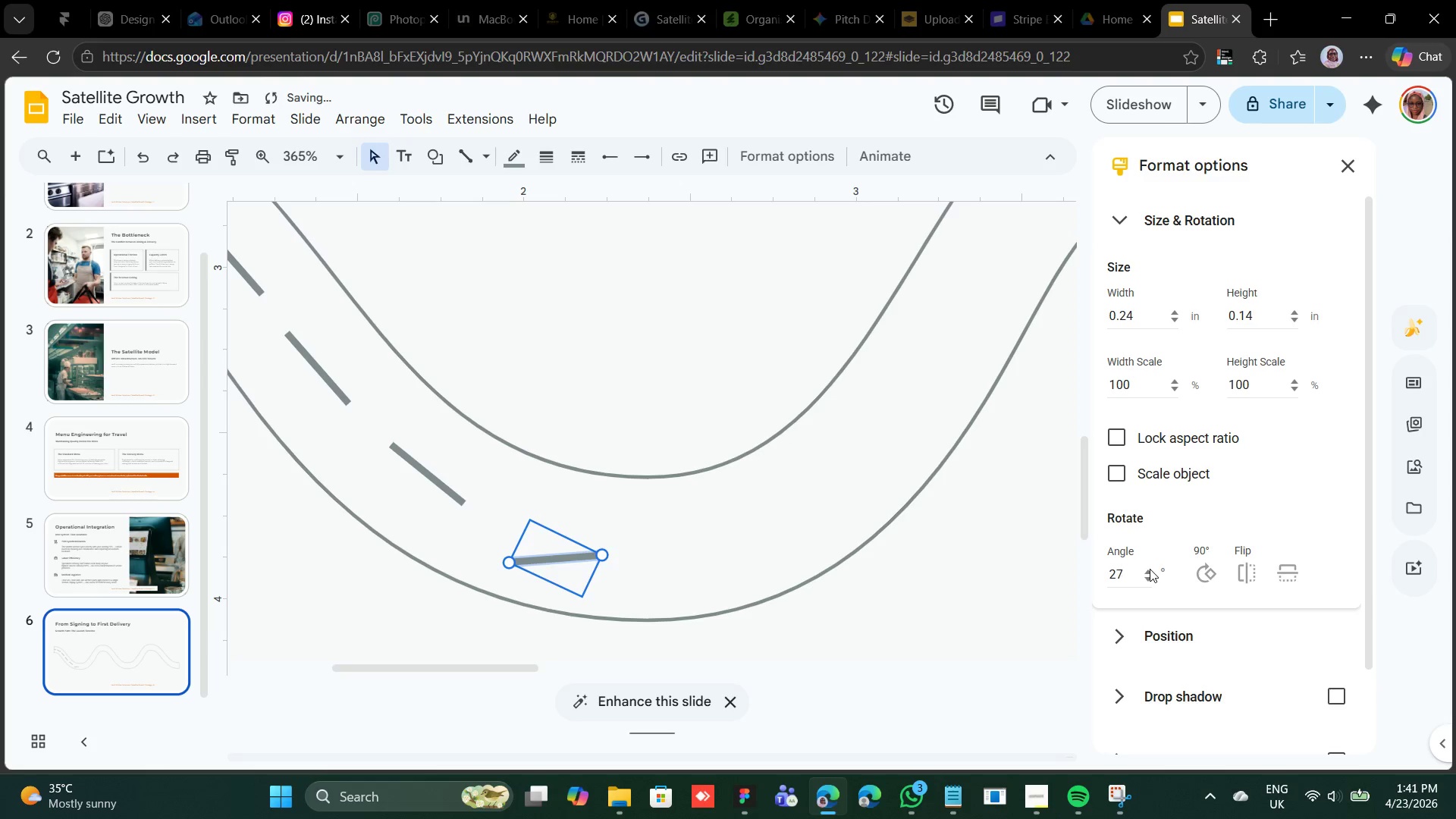 
triple_click([1150, 569])
 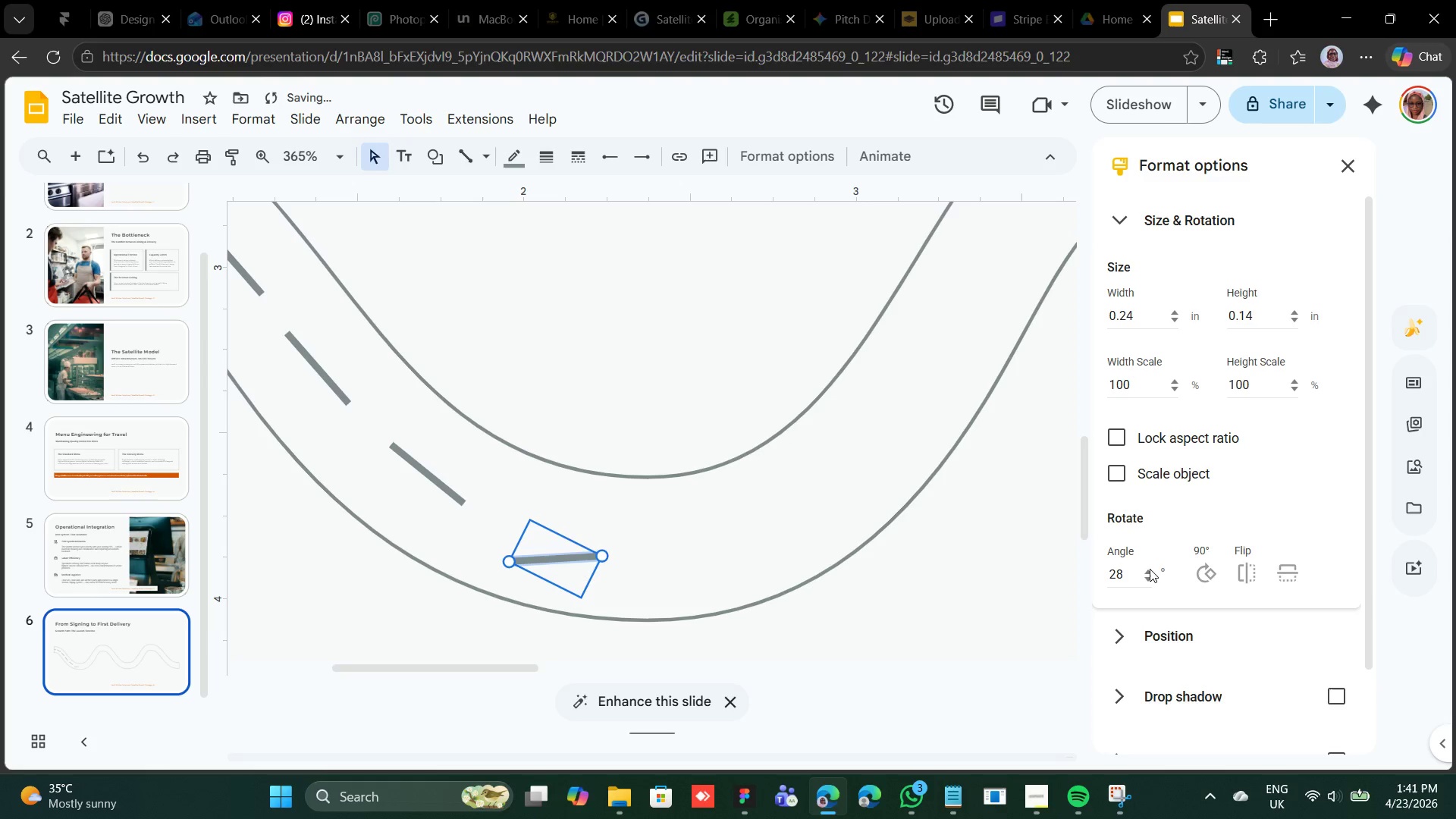 
triple_click([1150, 569])
 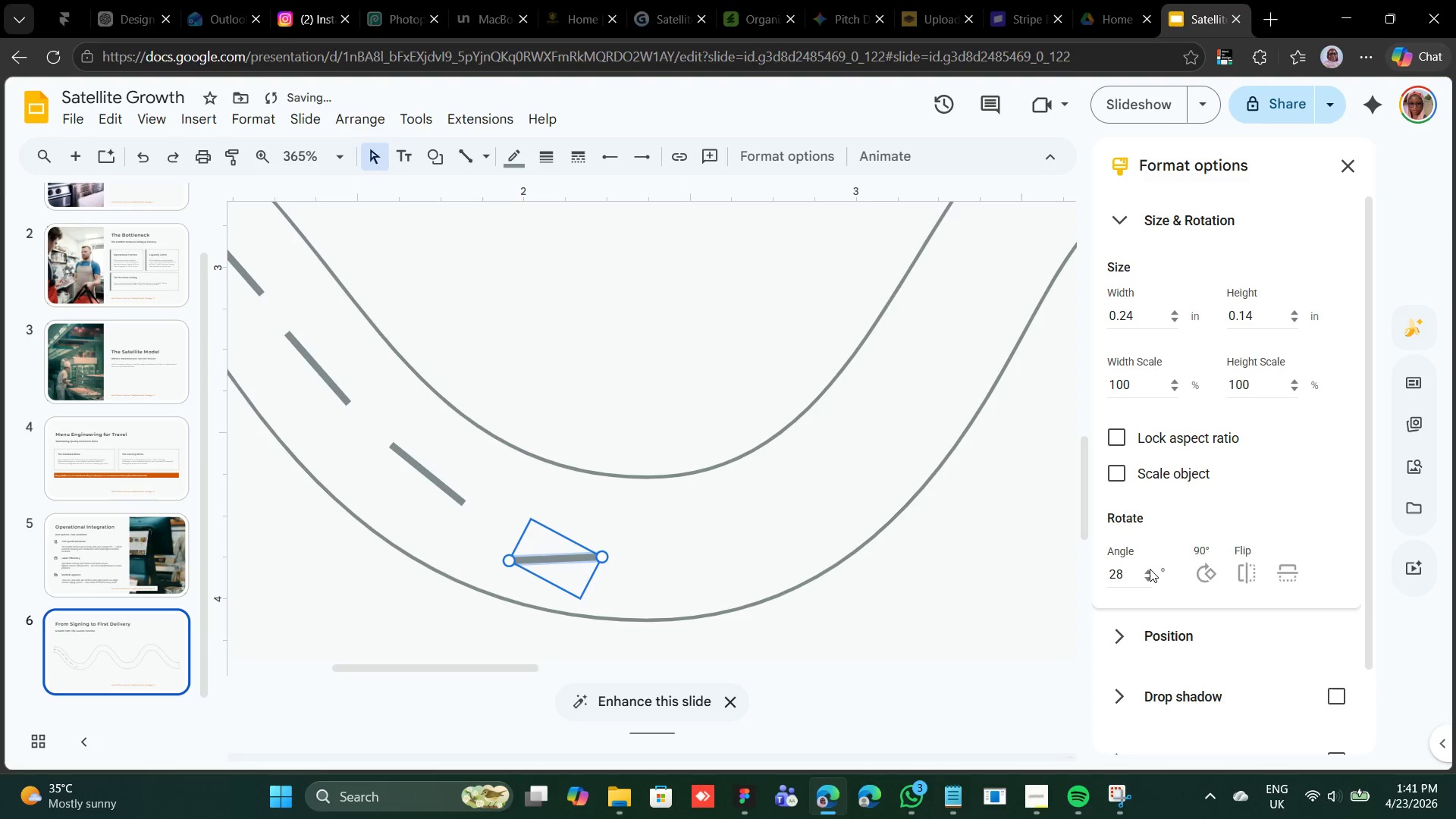 
triple_click([1150, 569])
 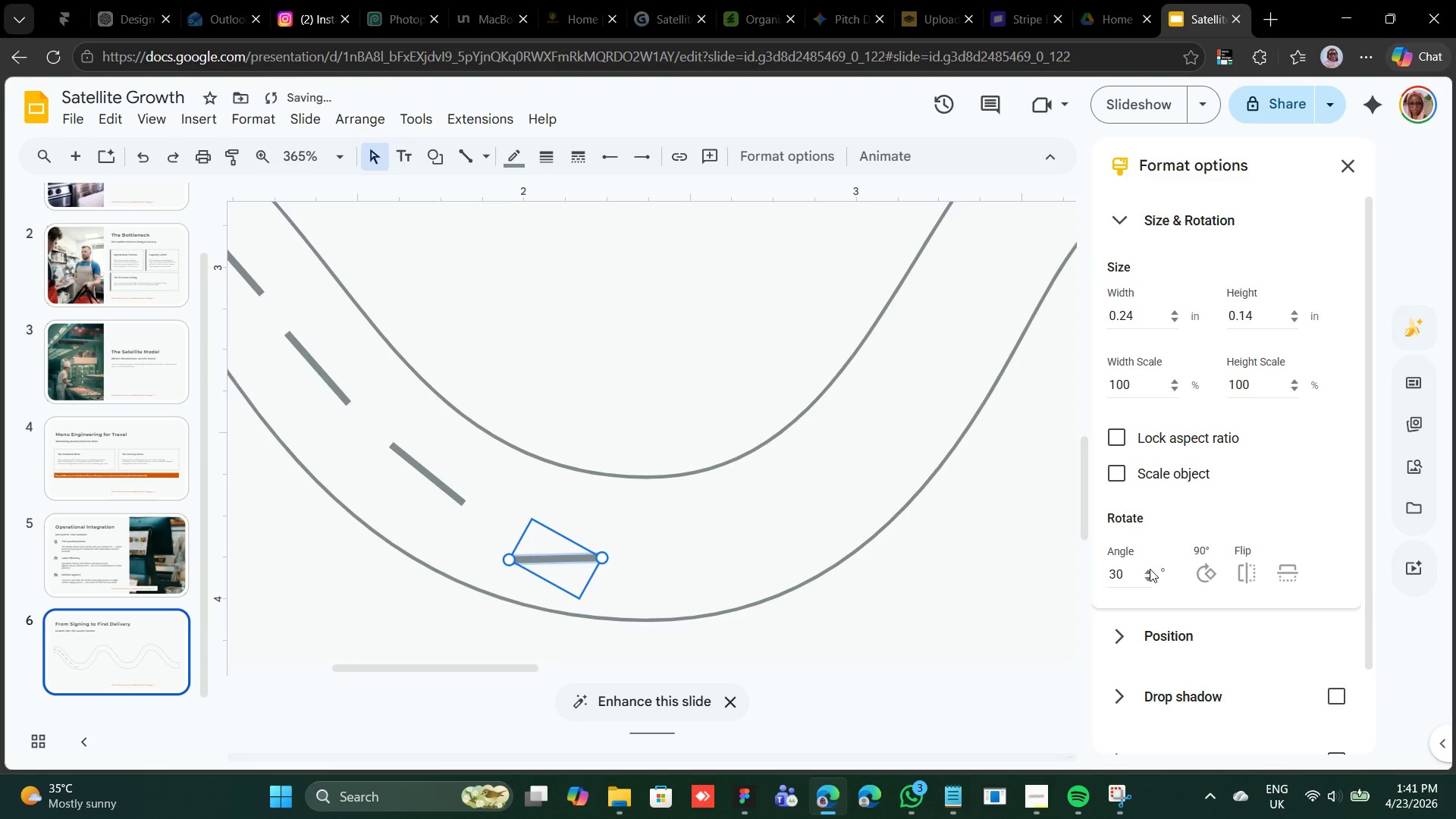 
triple_click([1150, 569])
 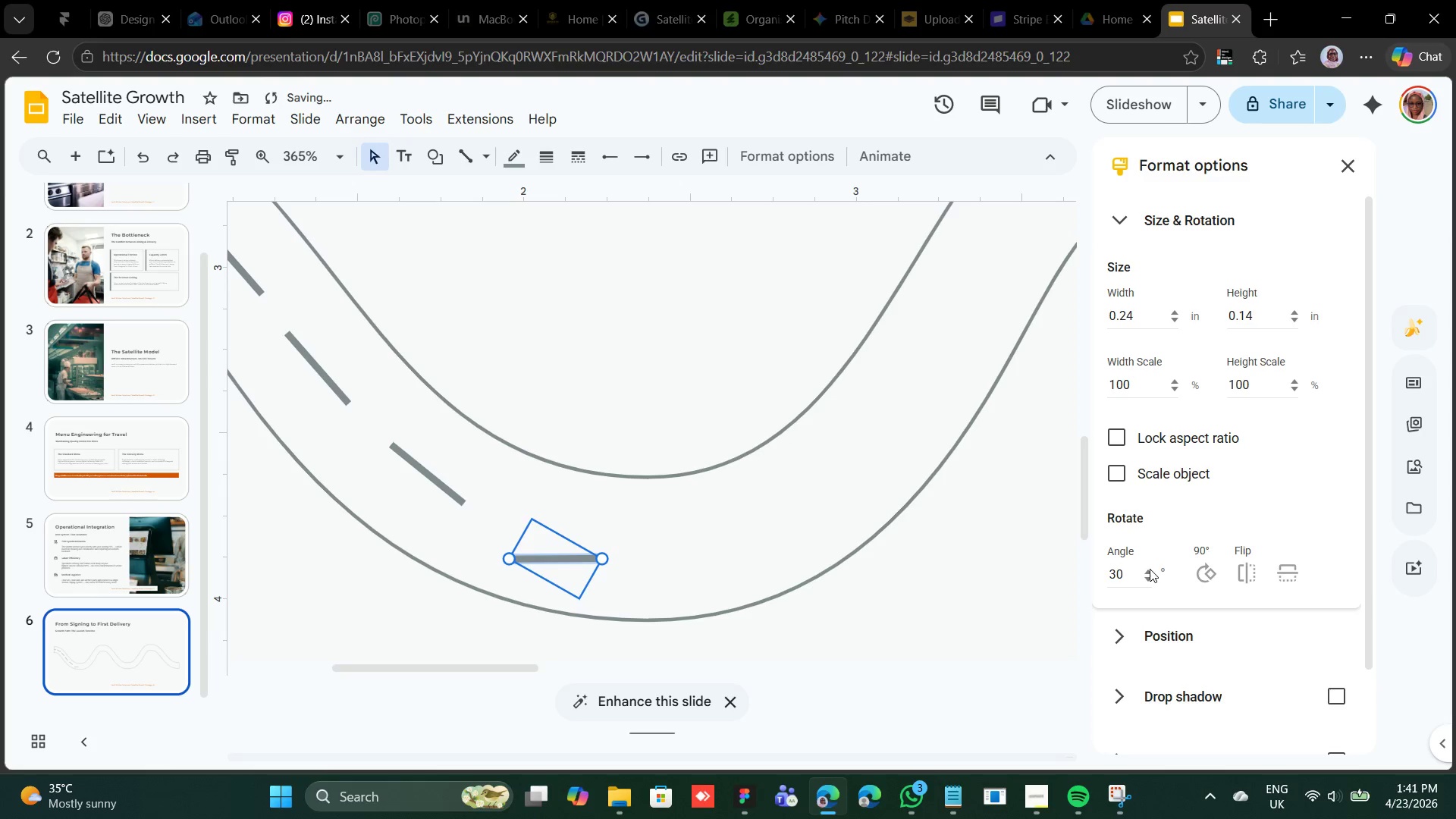 
triple_click([1150, 569])
 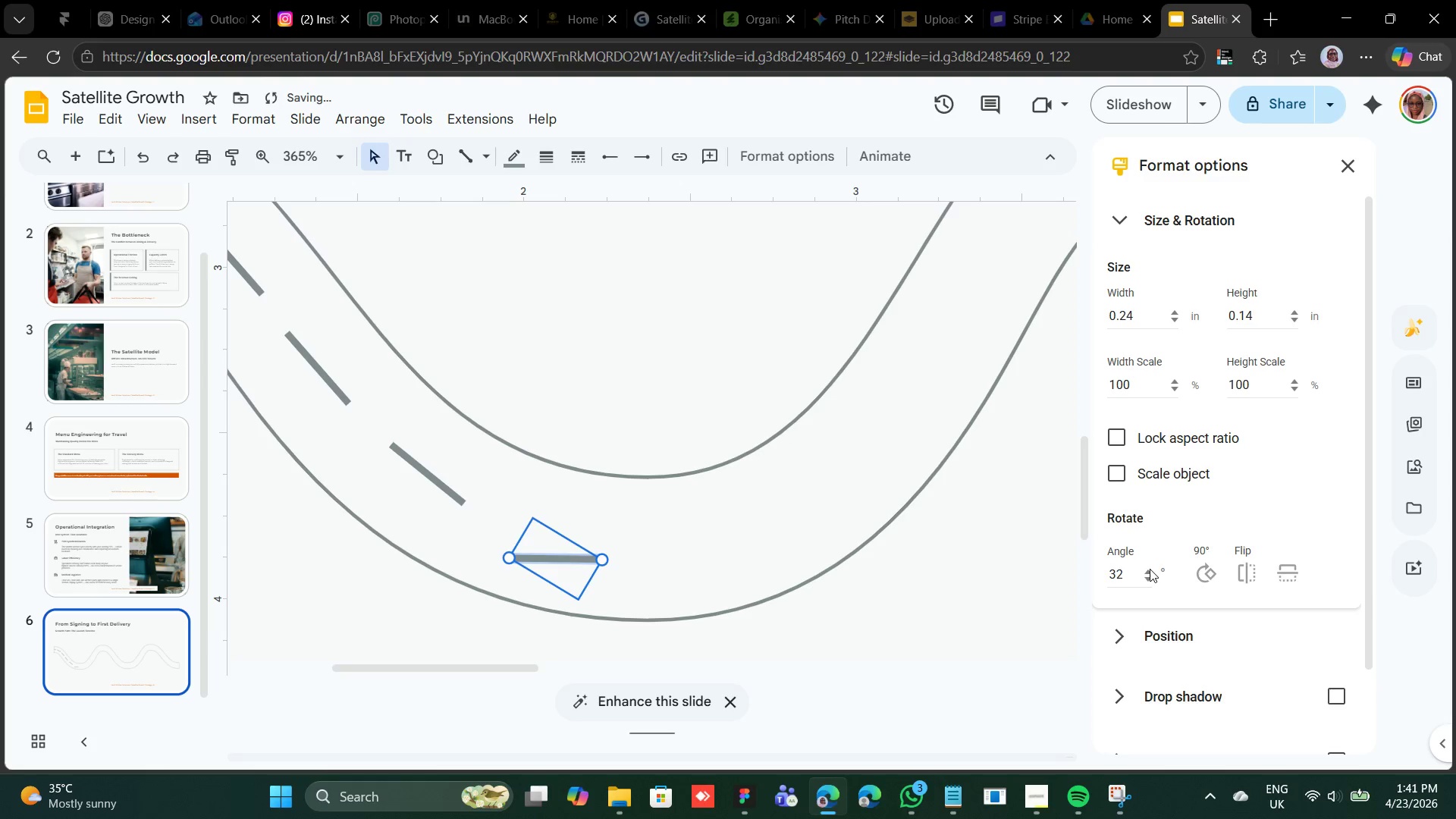 
triple_click([1150, 569])
 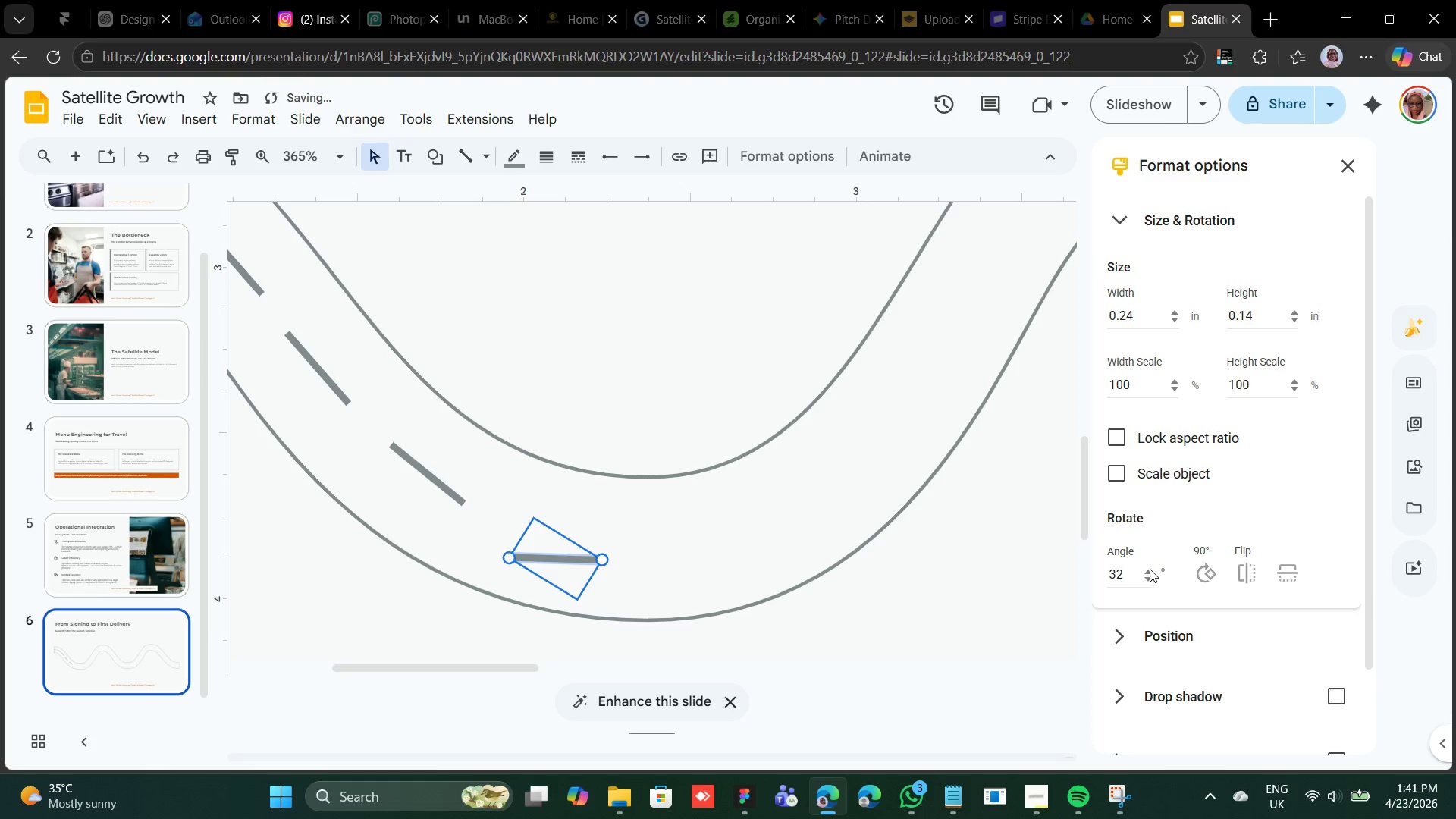 
triple_click([1150, 569])
 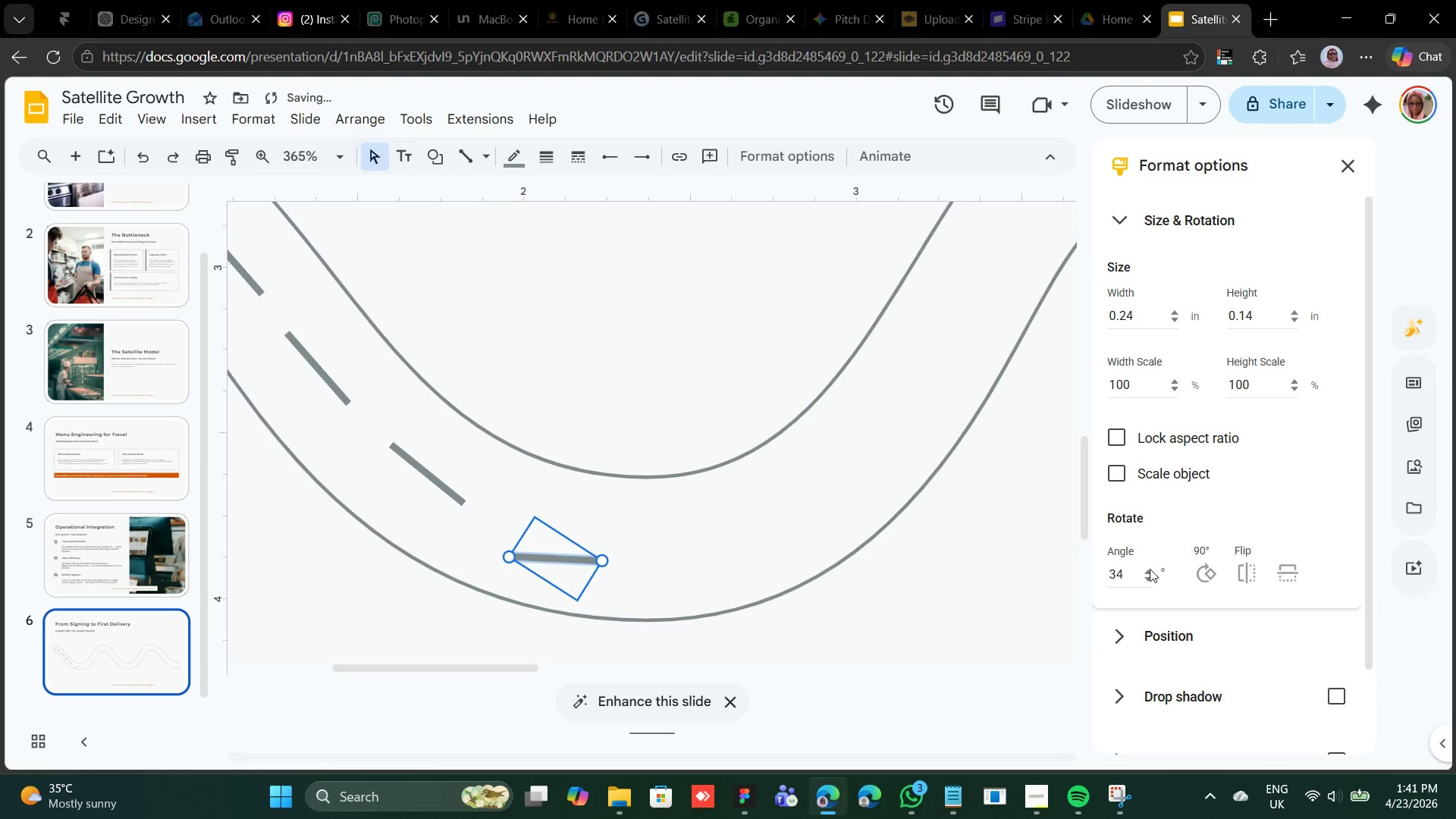 
triple_click([1150, 569])
 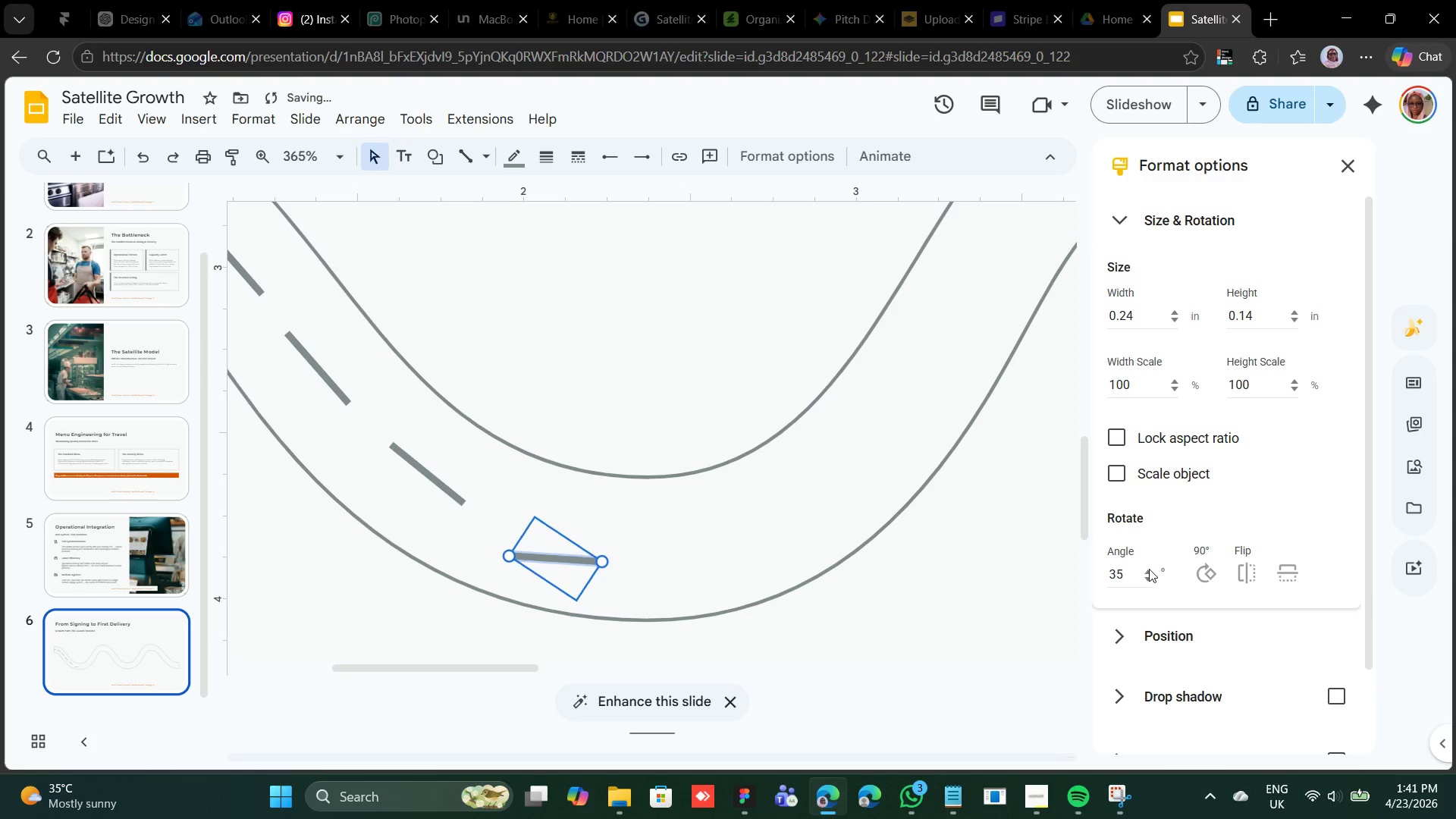 
triple_click([1149, 569])
 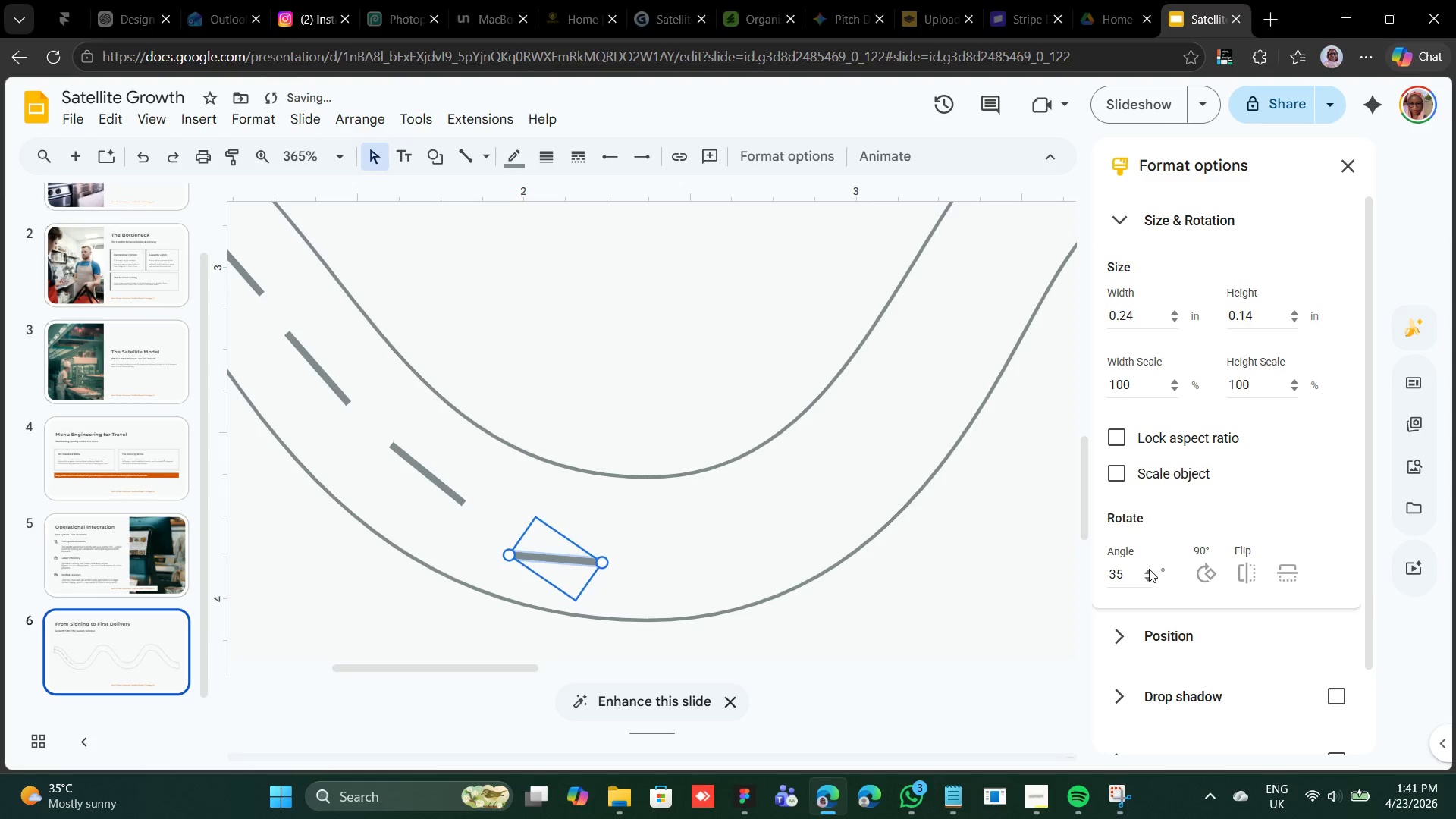 
triple_click([1149, 569])
 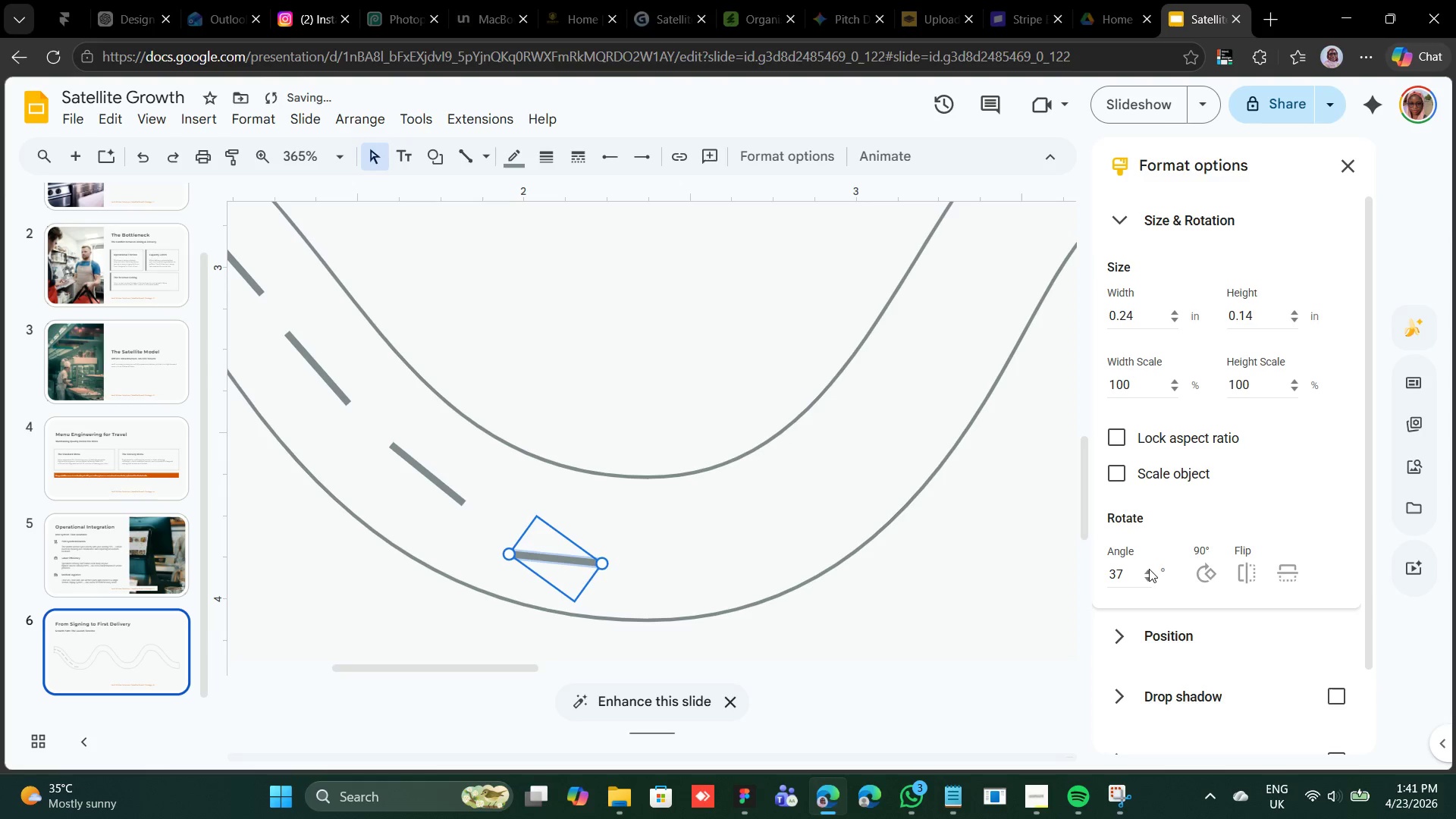 
triple_click([1149, 569])
 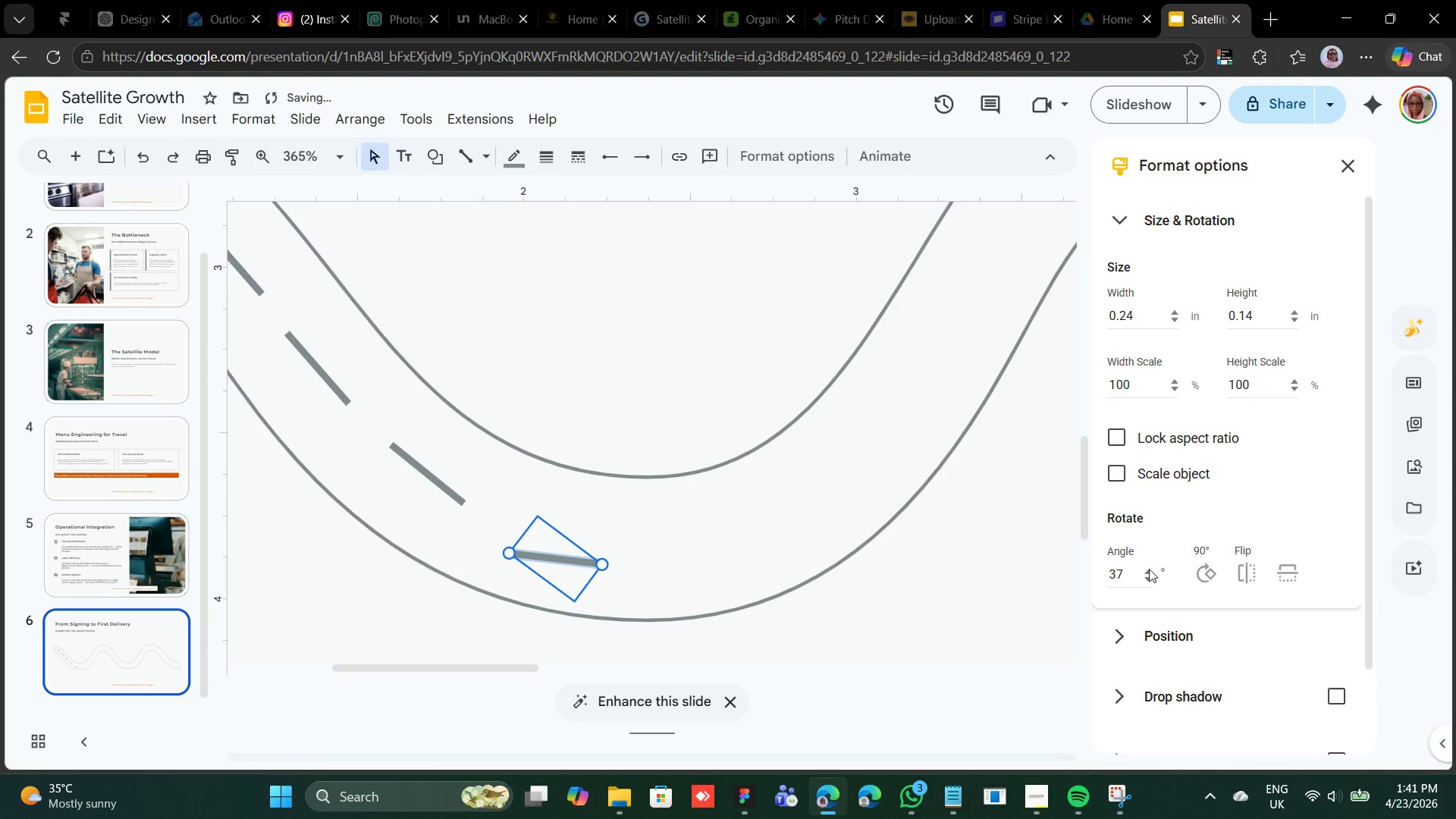 
triple_click([1149, 569])
 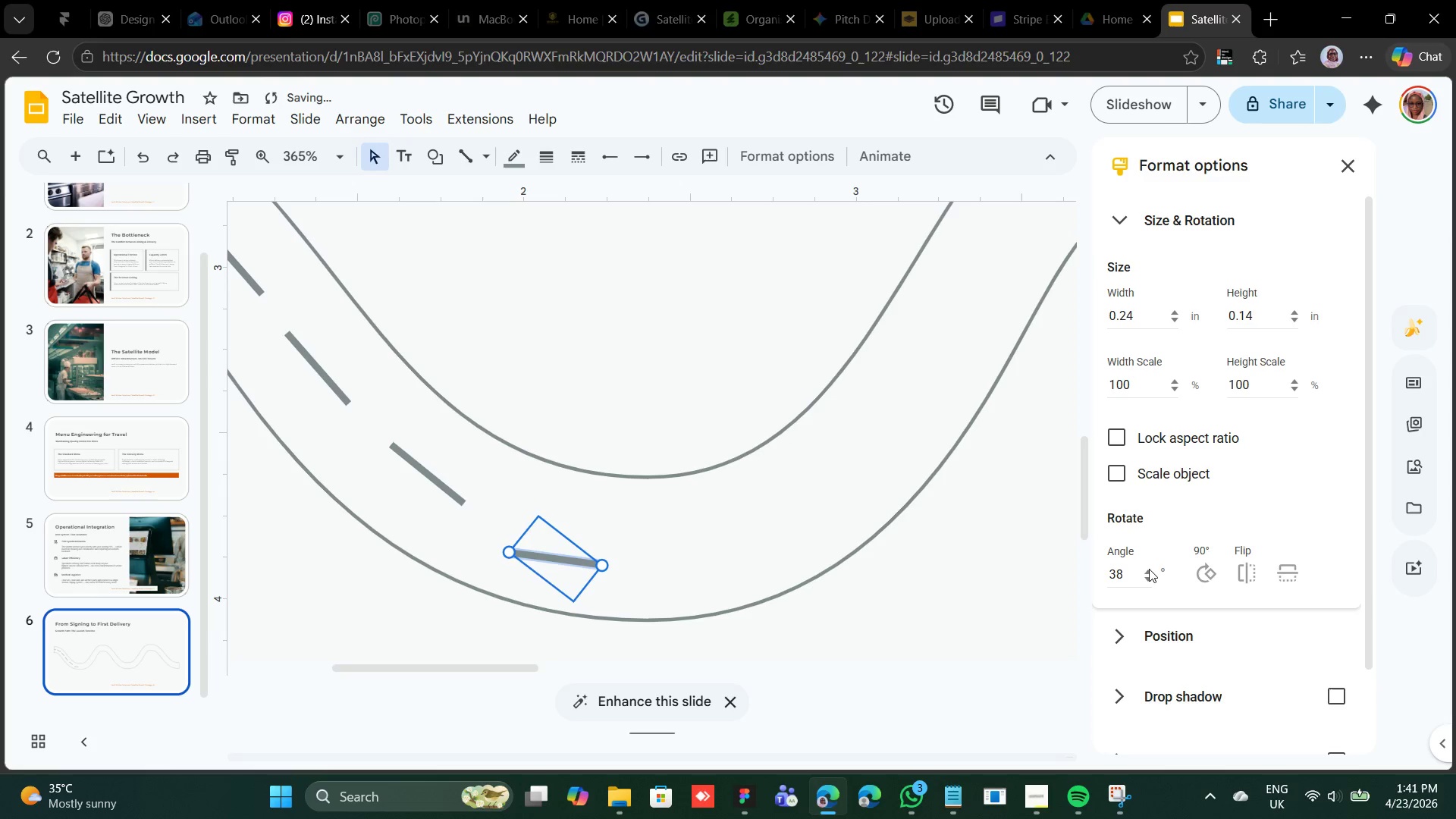 
triple_click([1149, 569])
 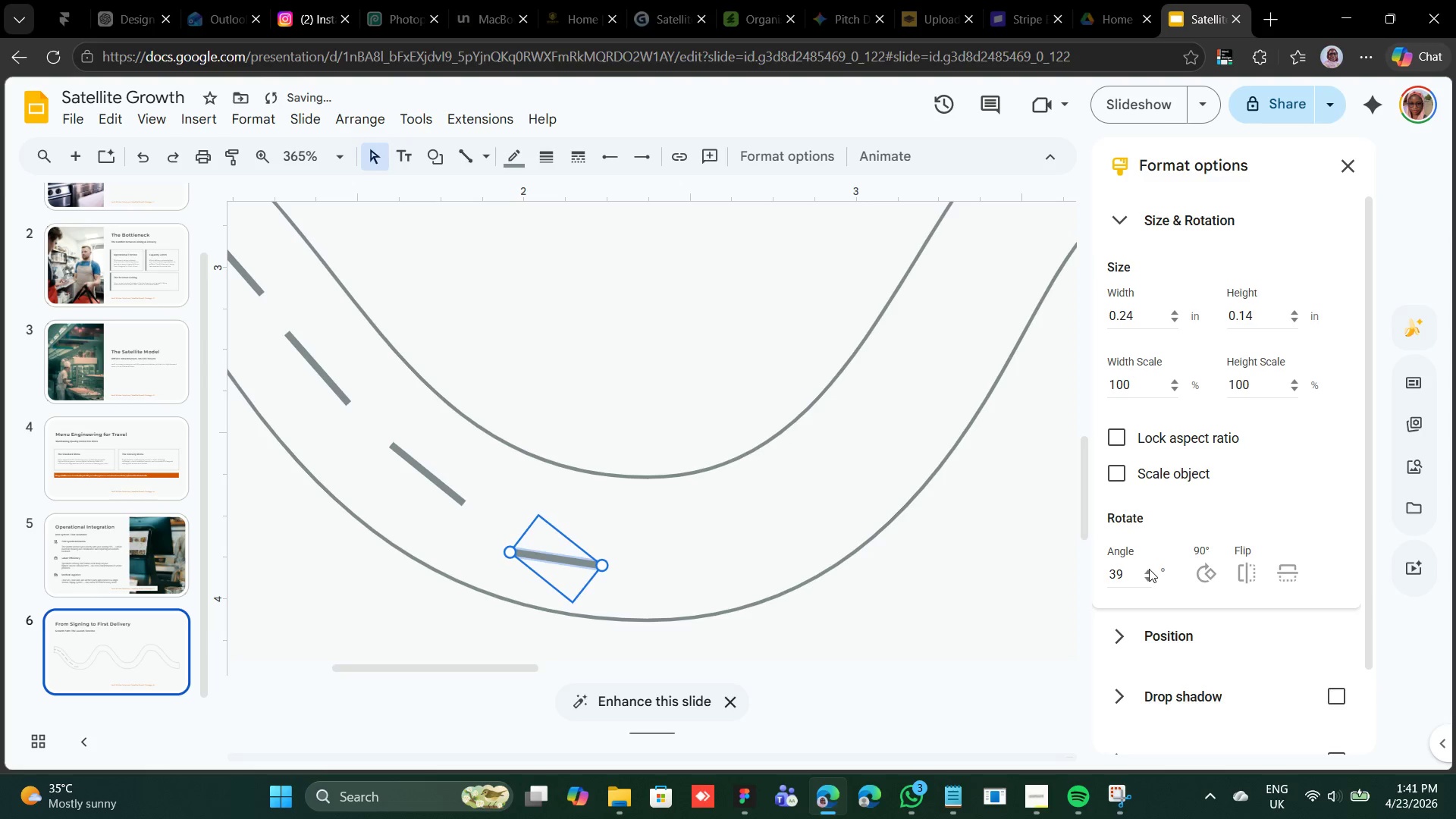 
triple_click([1149, 569])
 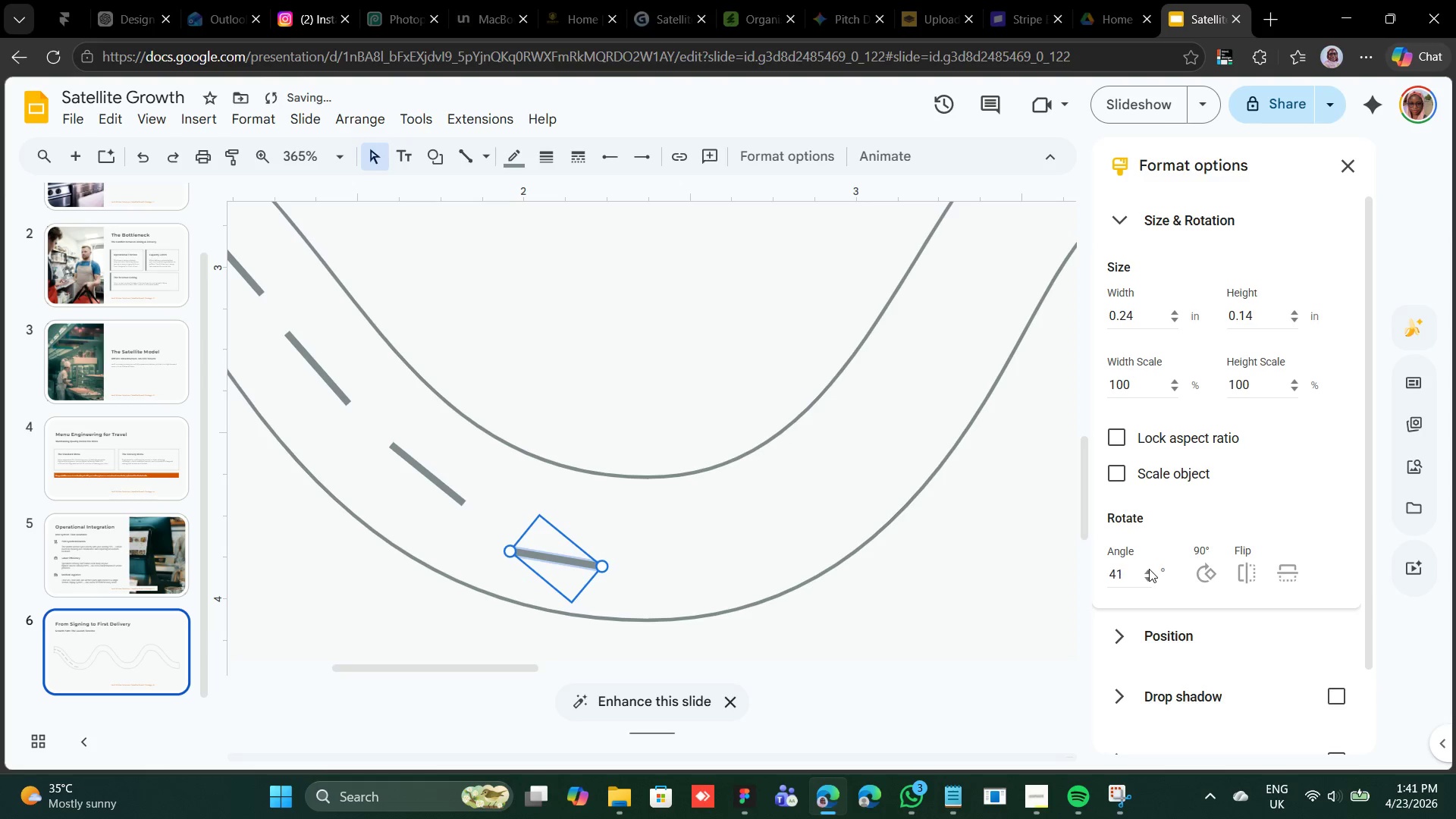 
triple_click([1149, 569])
 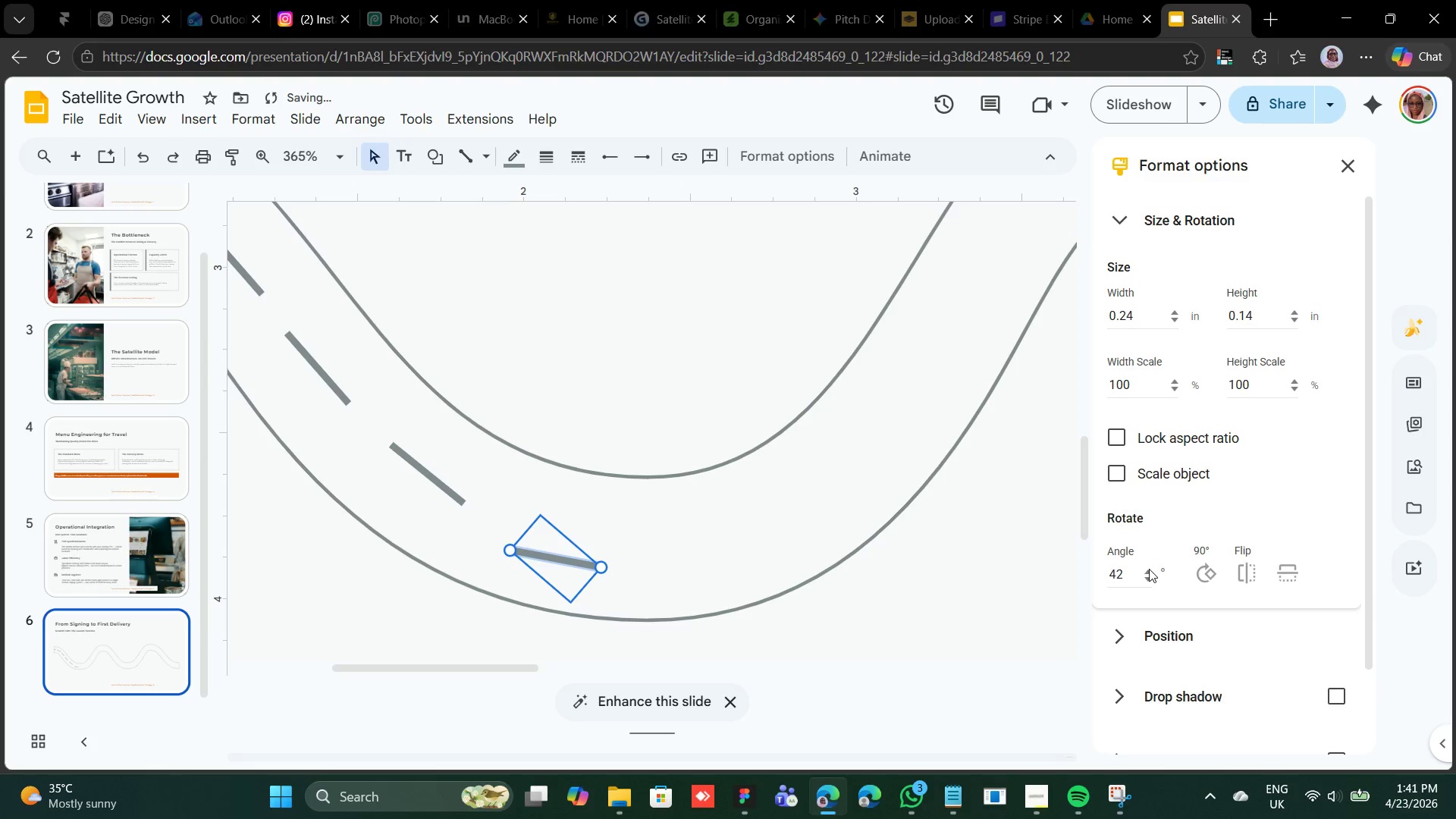 
triple_click([1149, 569])
 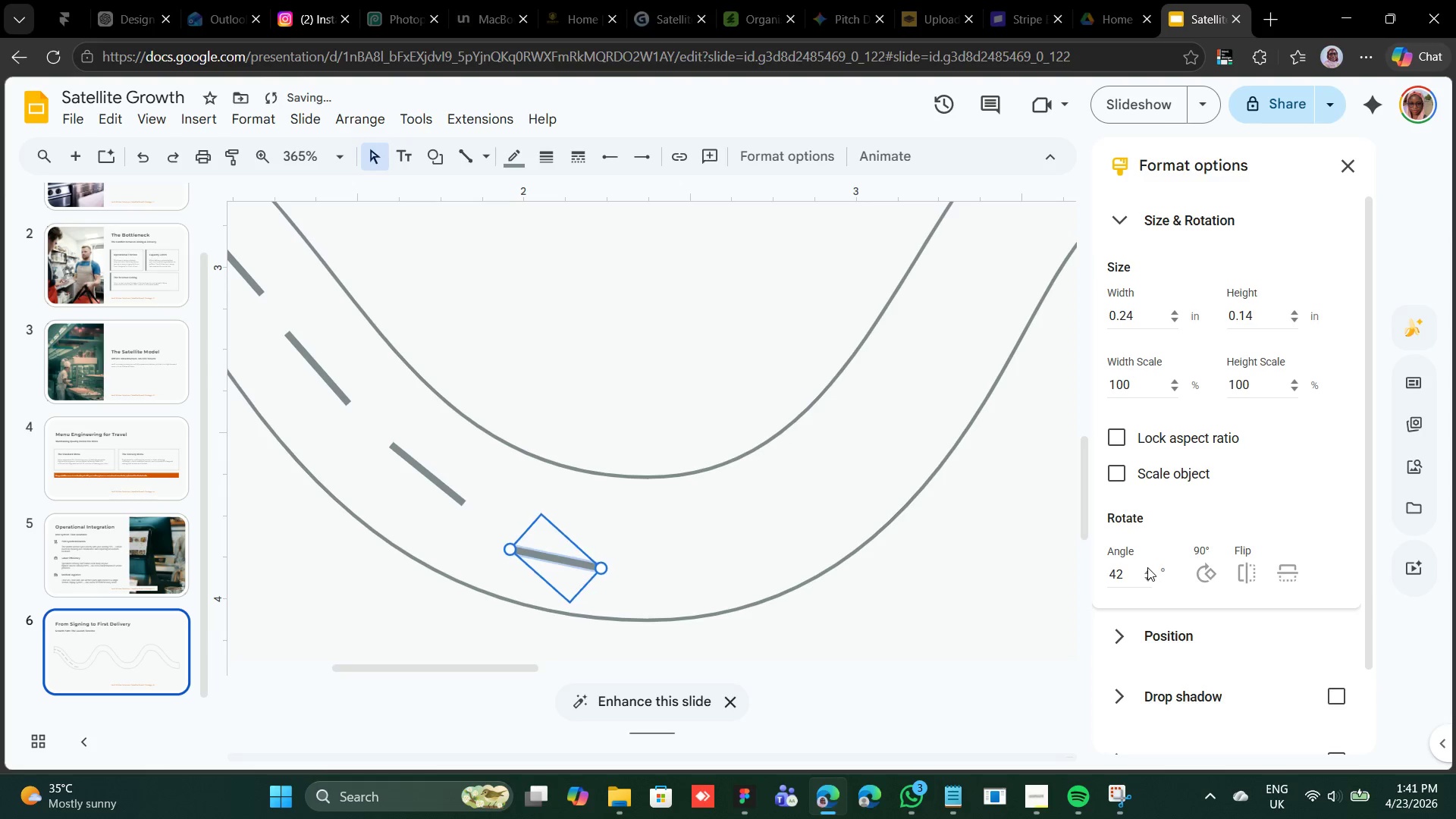 
triple_click([1147, 567])
 